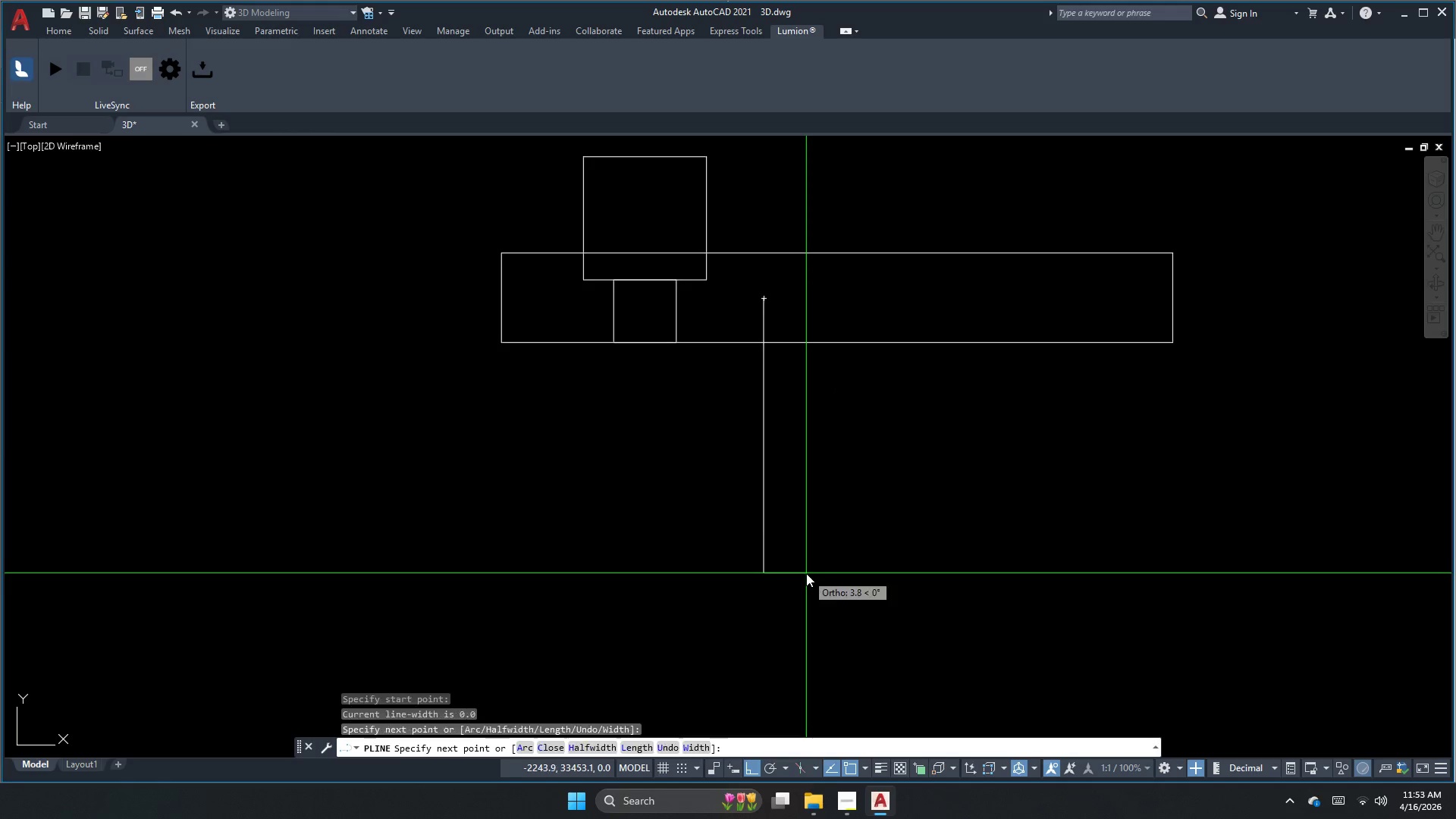 
key(Escape)
 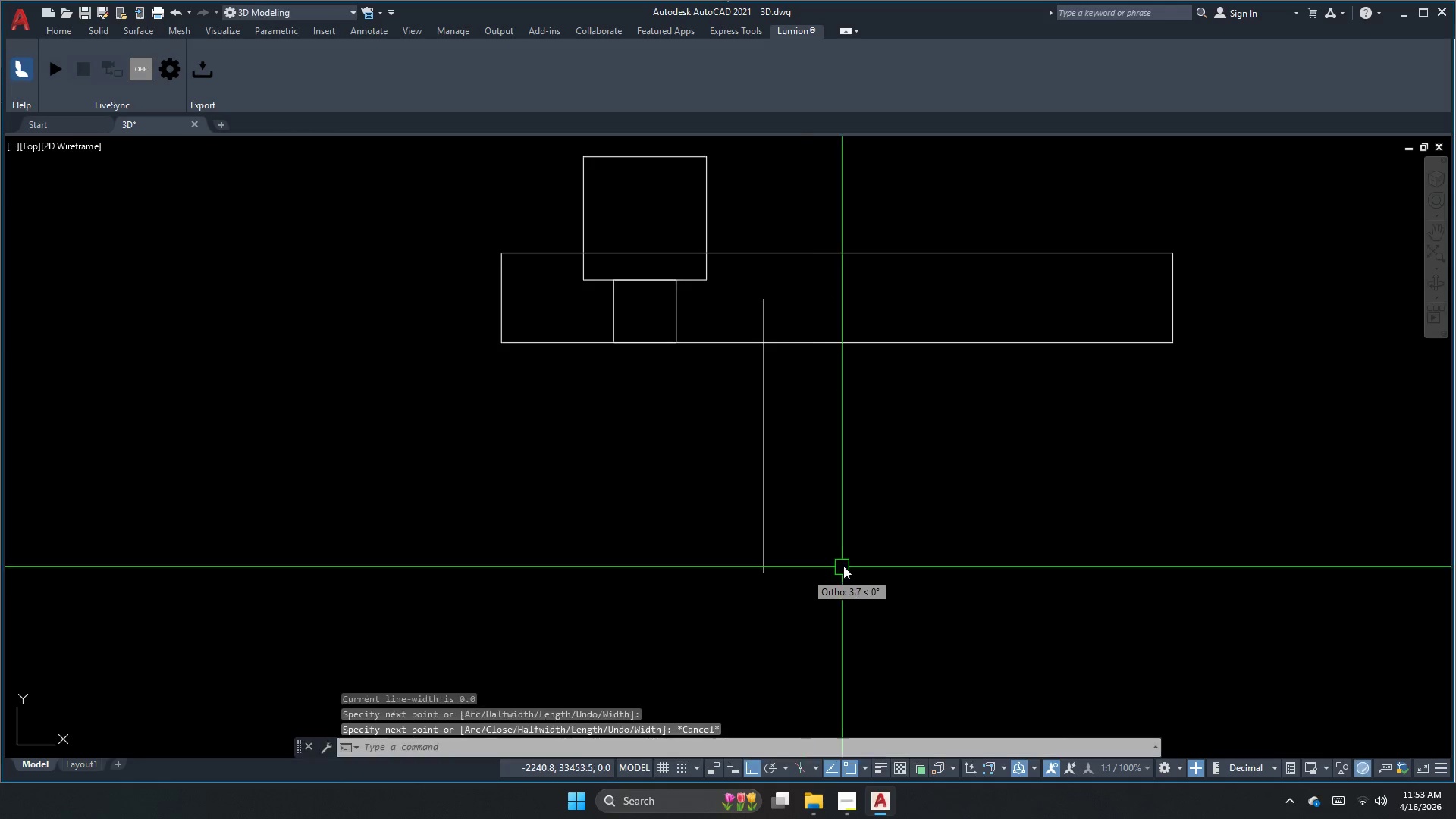 
left_click_drag(start_coordinate=[843, 561], to_coordinate=[824, 557])
 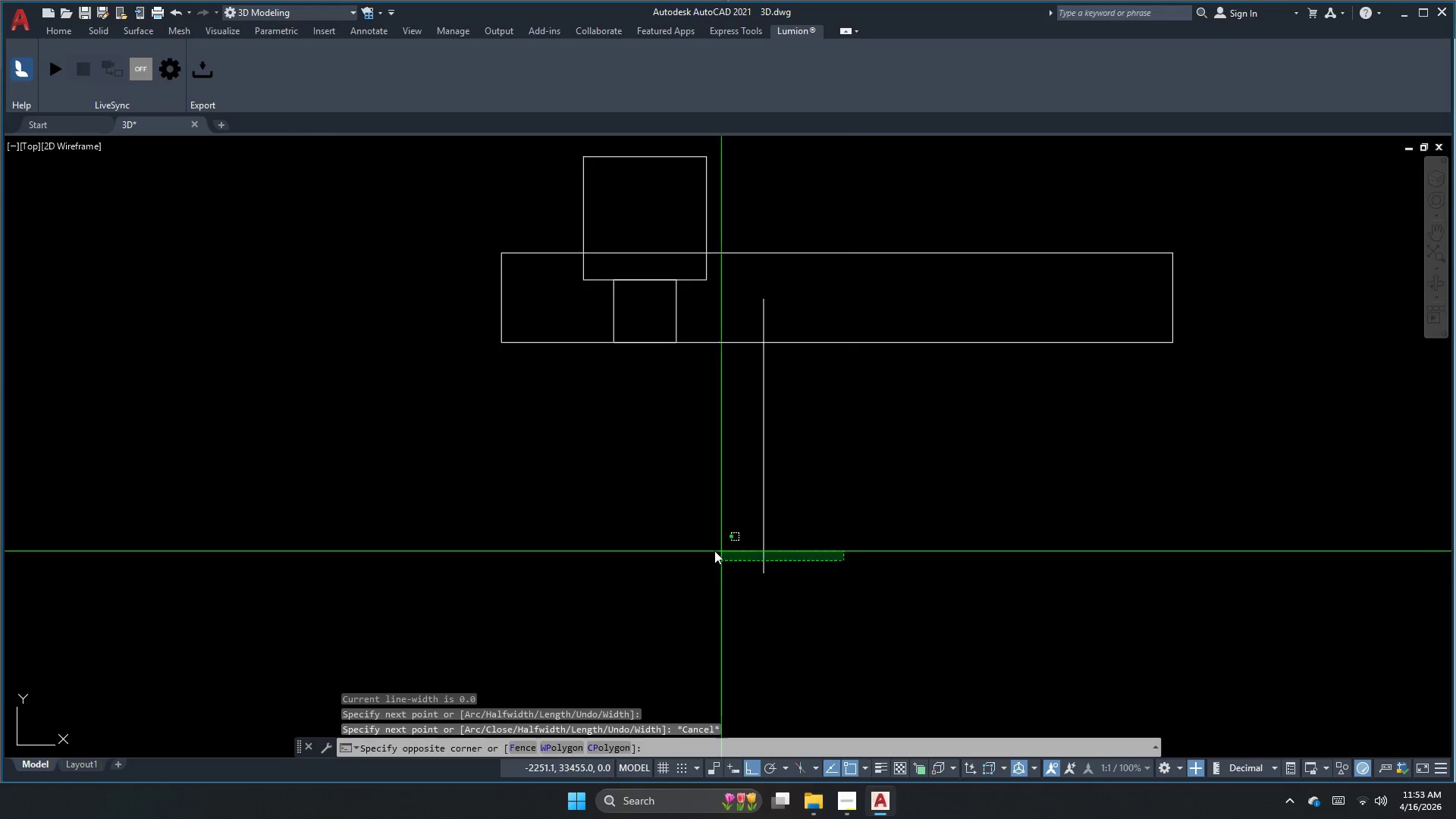 
triple_click([711, 551])
 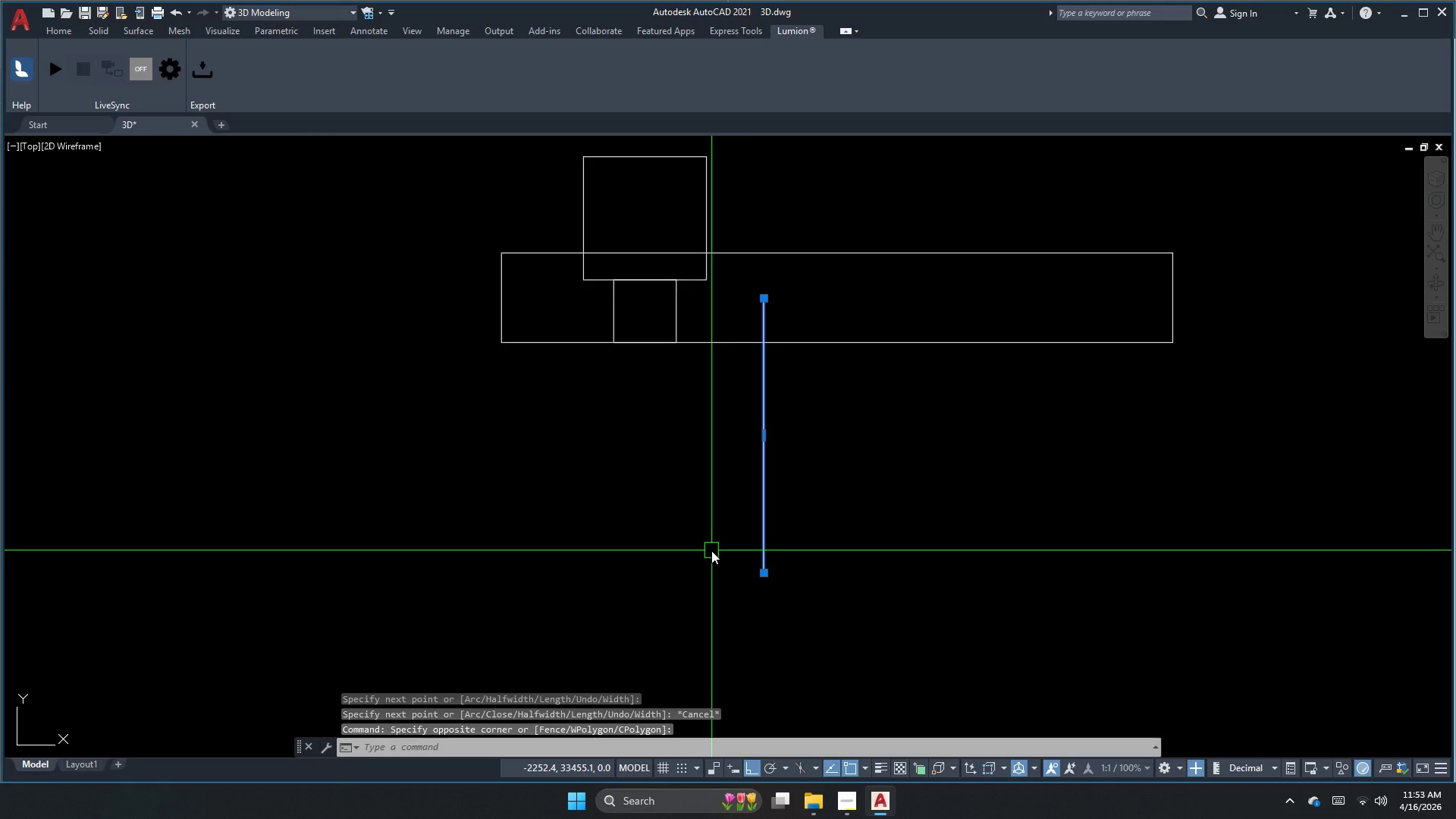 
type(ro )
 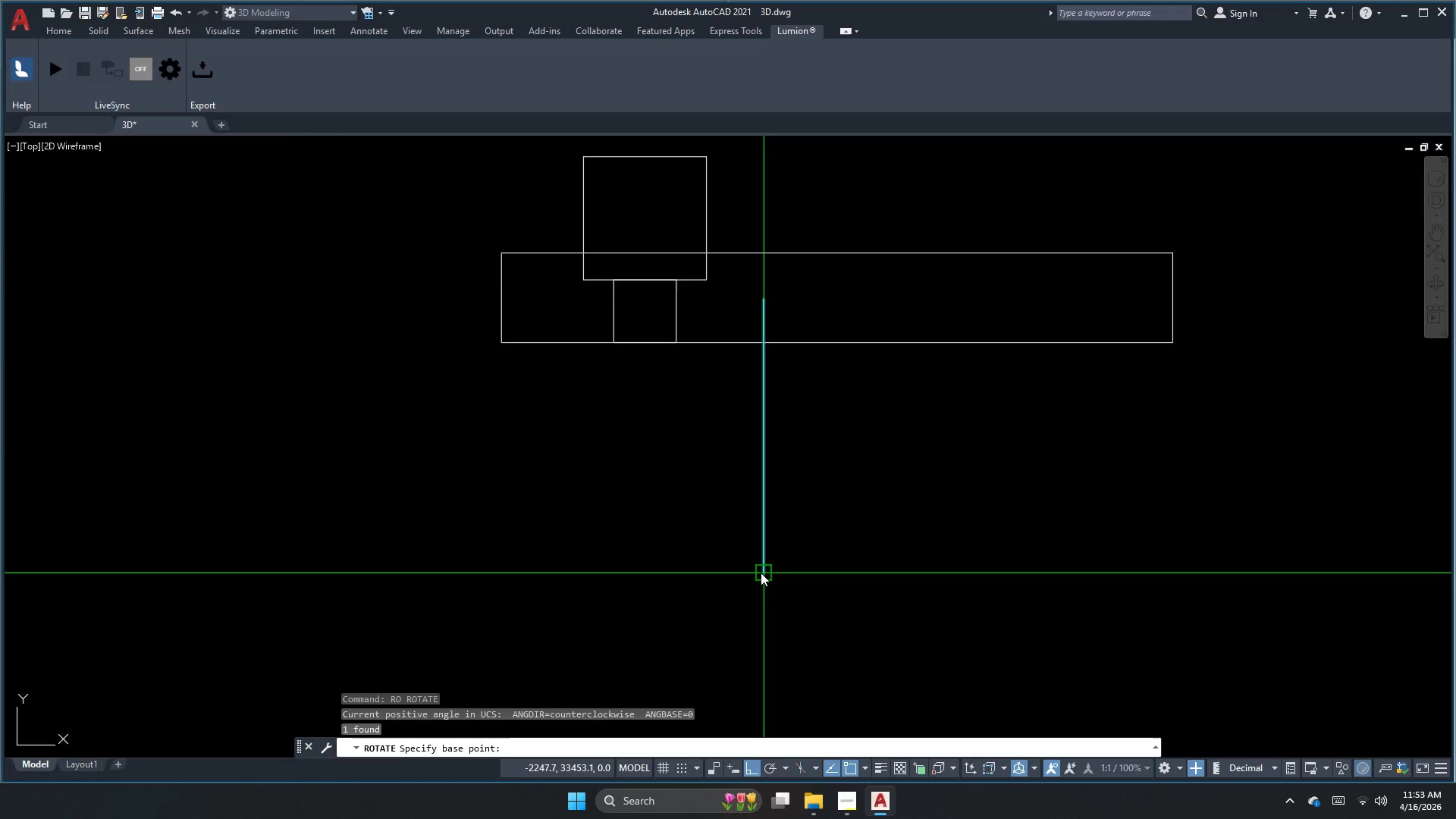 
left_click_drag(start_coordinate=[763, 572], to_coordinate=[763, 557])
 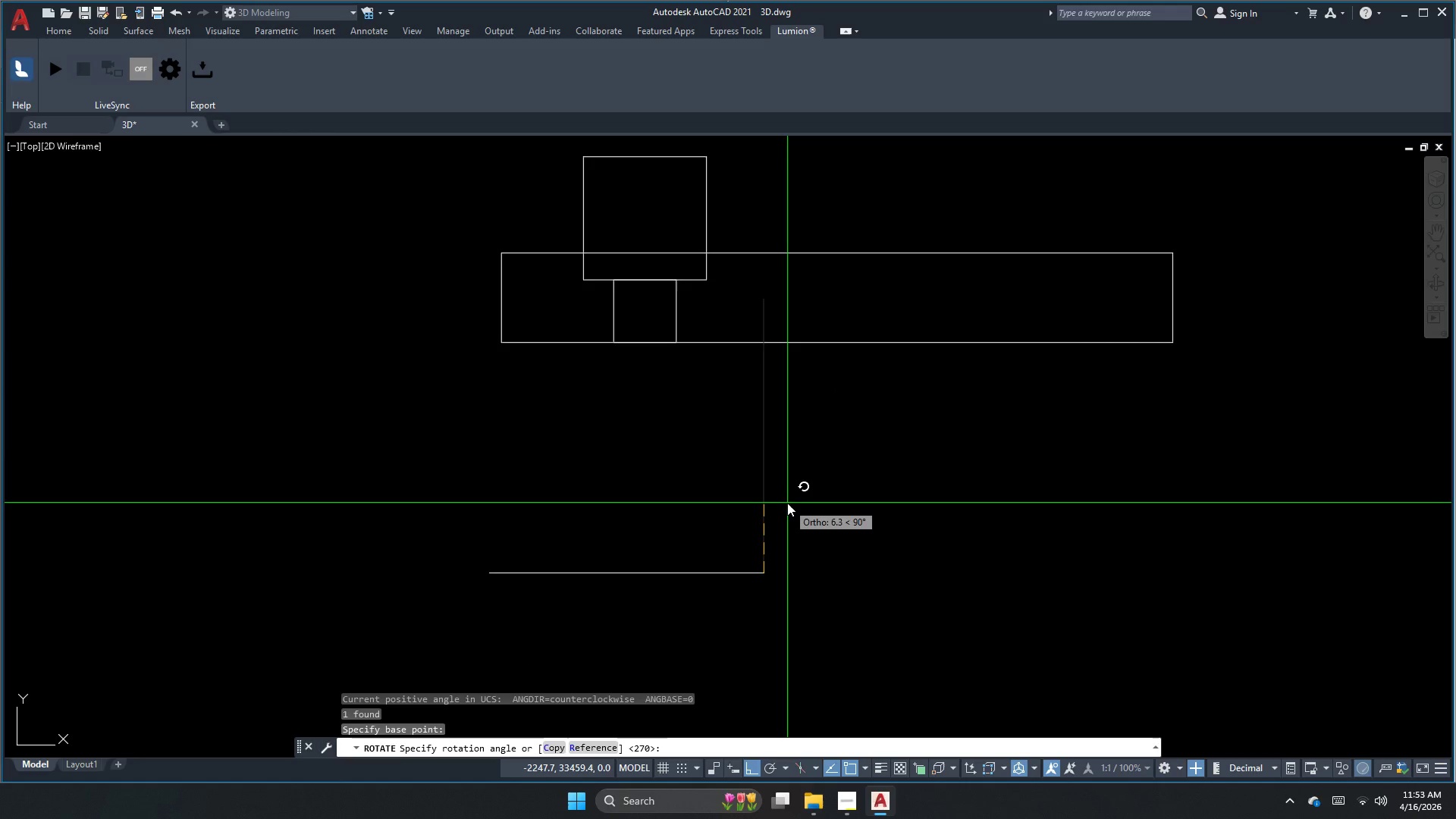 
key(Numpad9)
 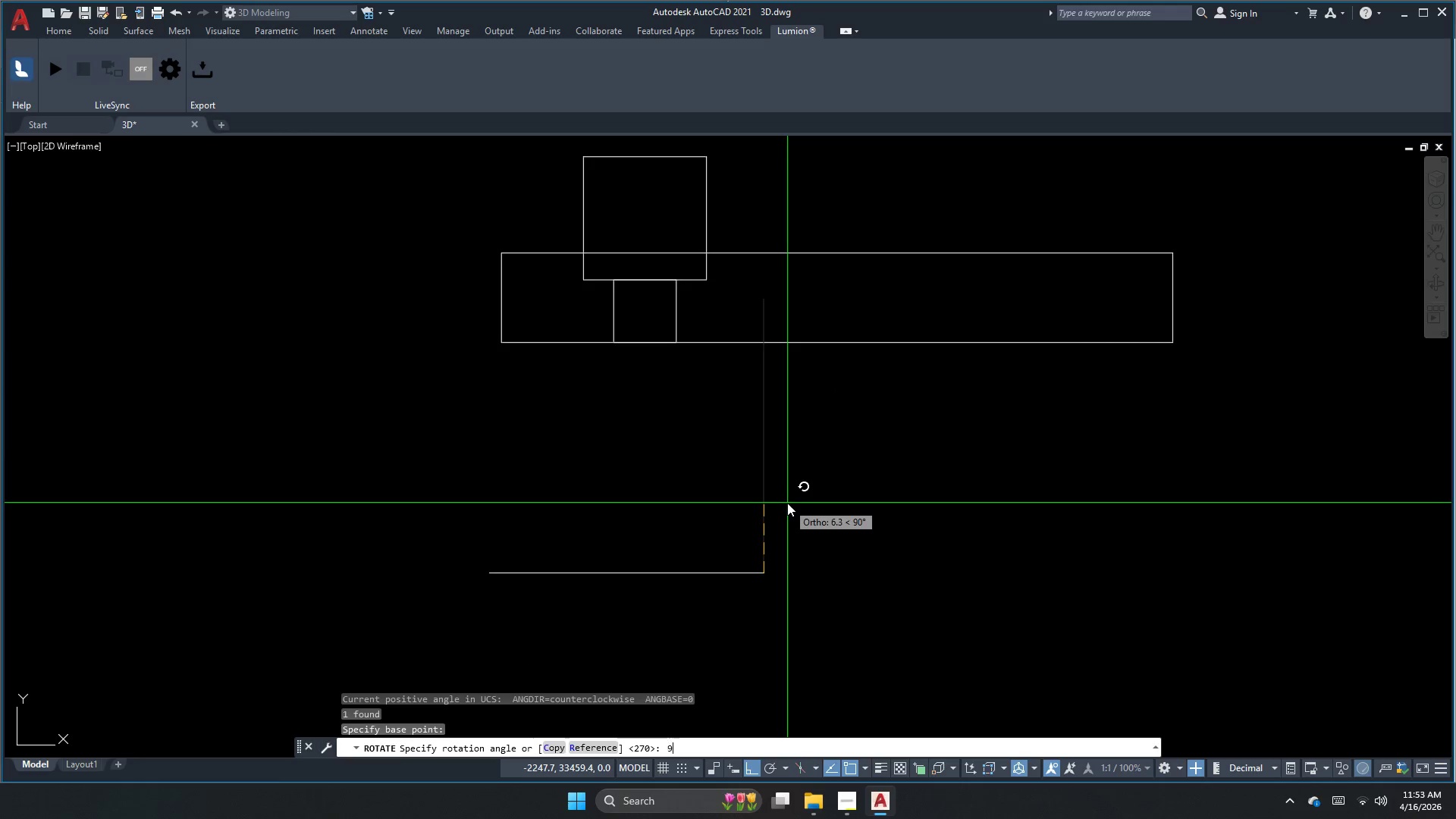 
key(Numpad0)
 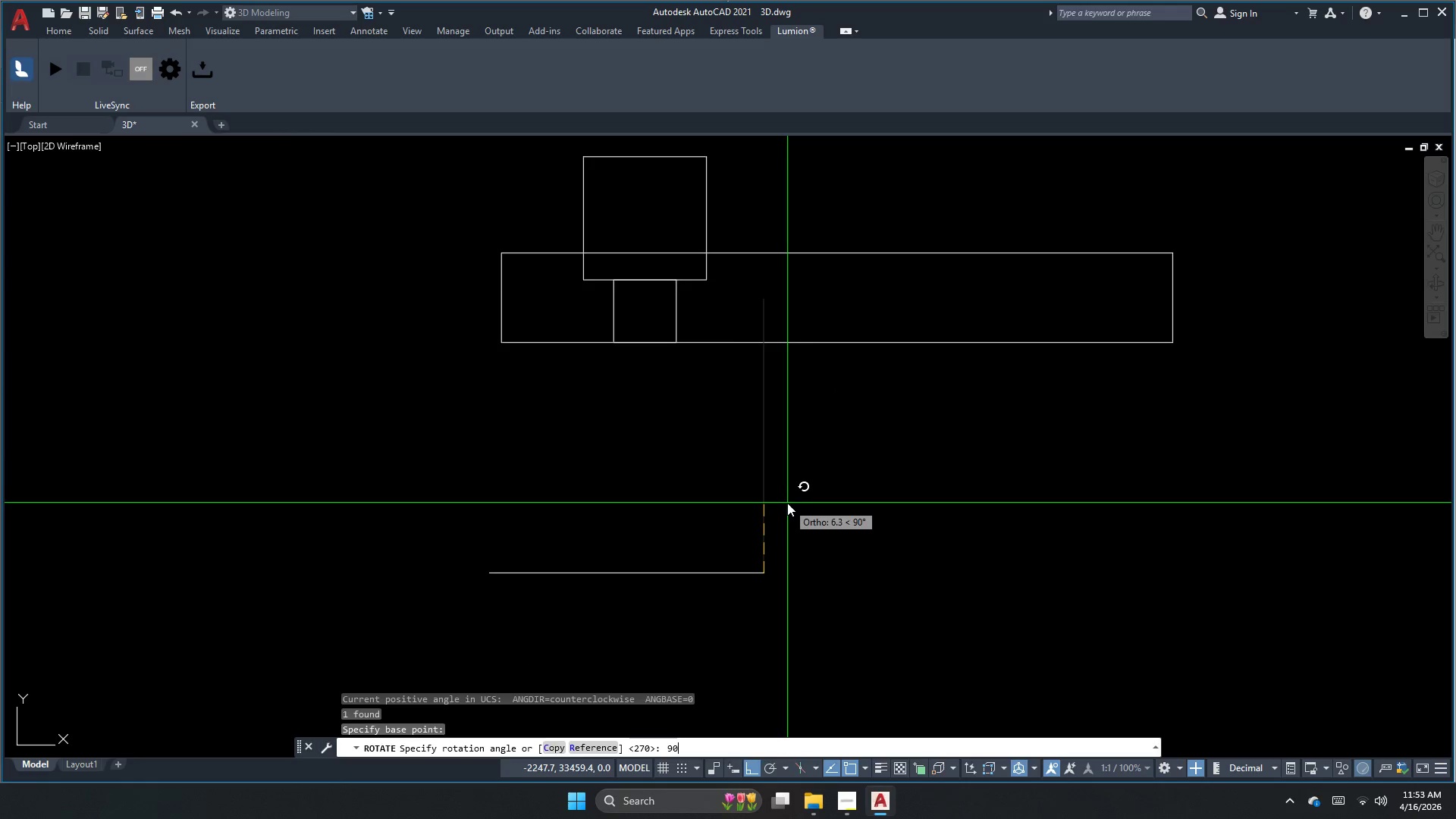 
key(NumpadEnter)
 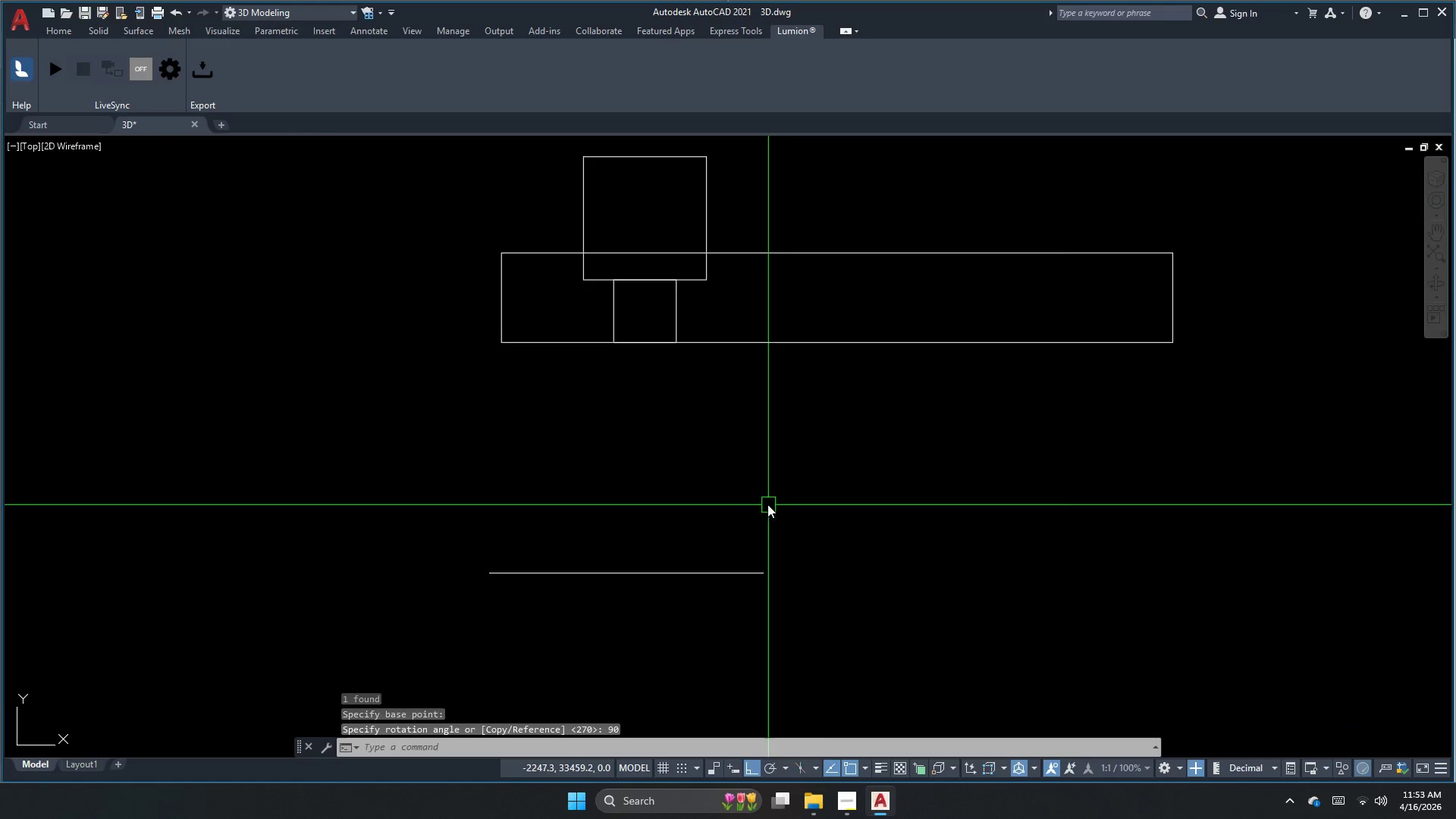 
left_click_drag(start_coordinate=[766, 500], to_coordinate=[764, 505])
 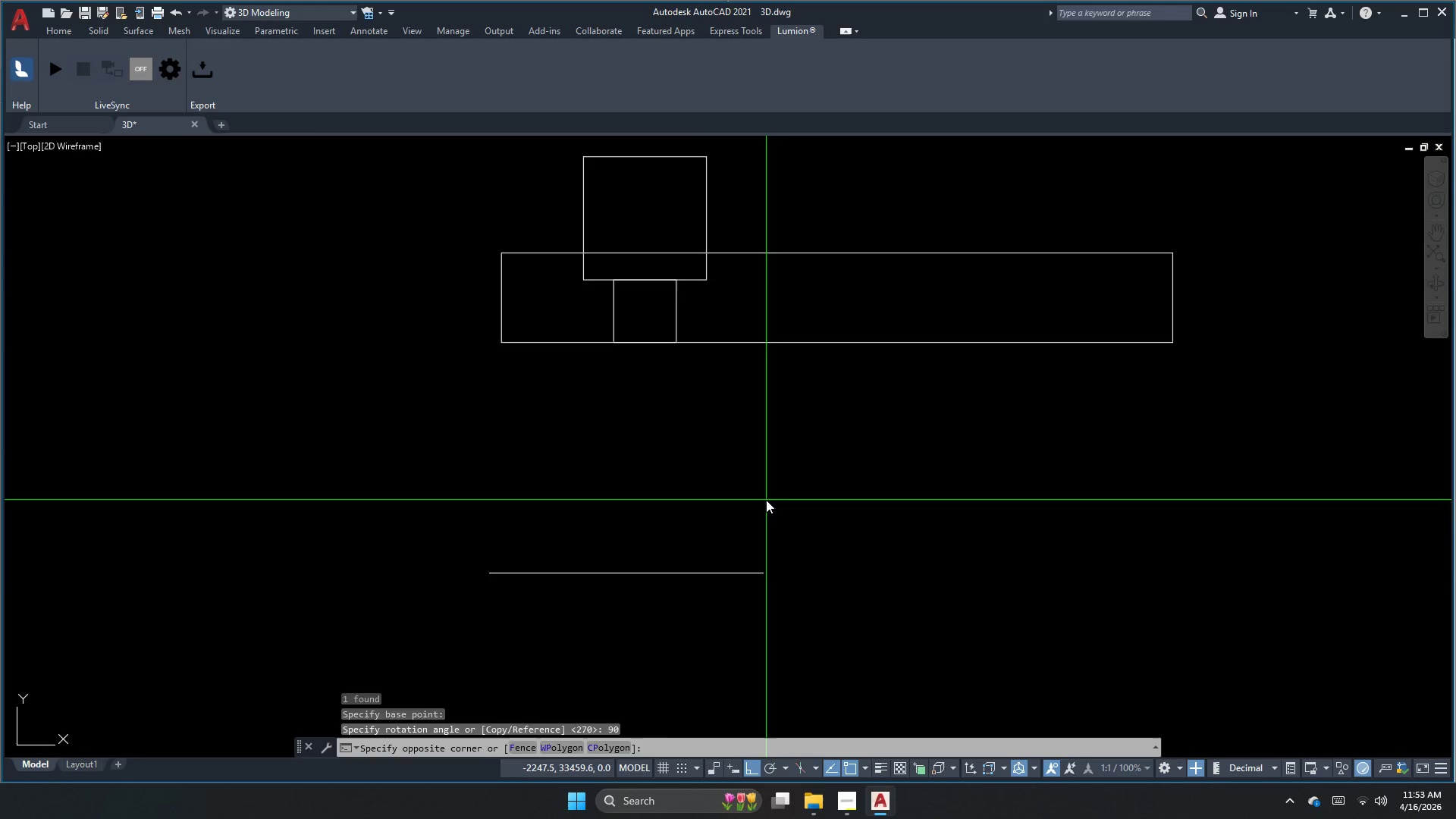 
left_click_drag(start_coordinate=[761, 518], to_coordinate=[753, 538])
 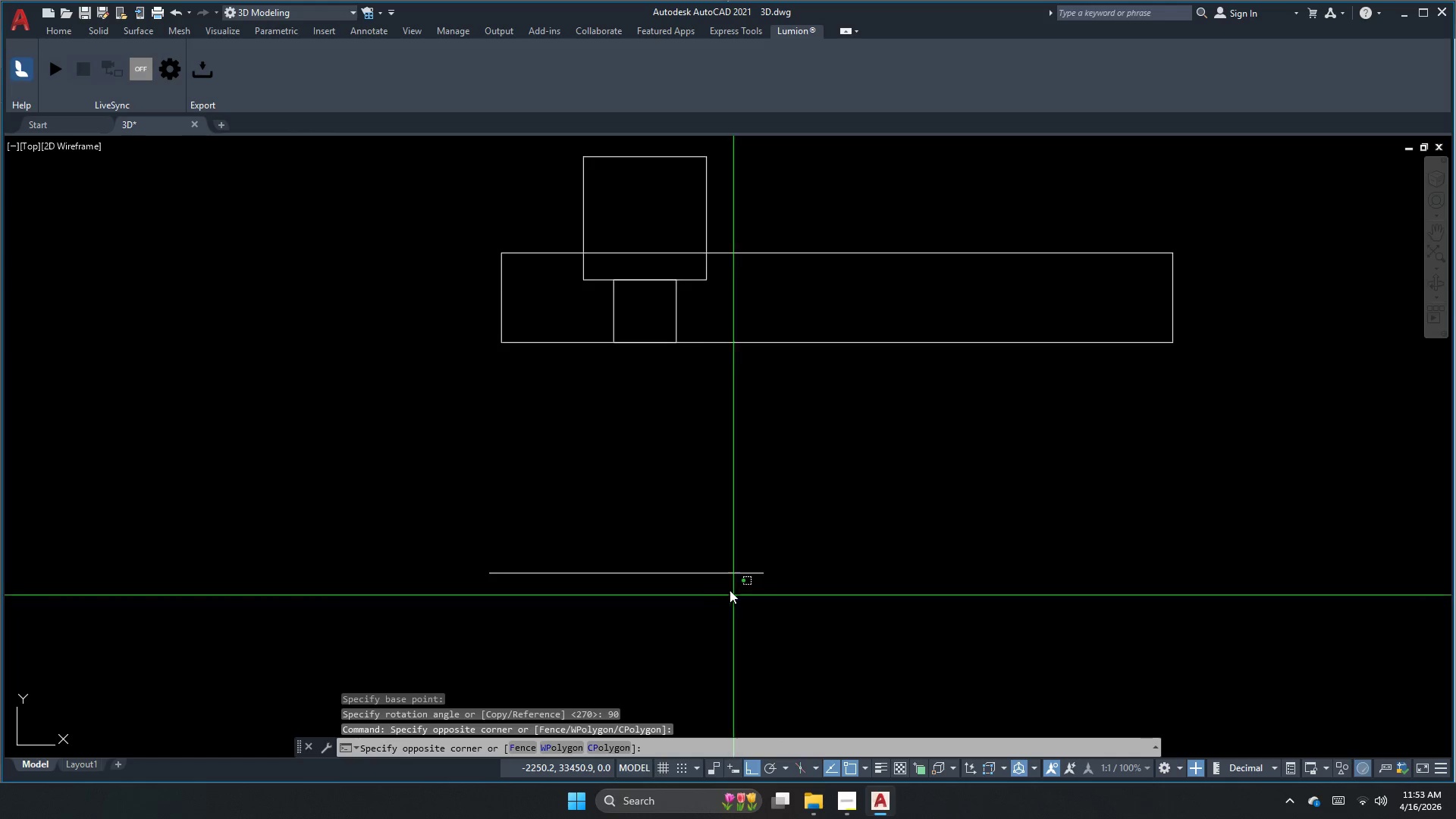 
left_click([700, 516])
 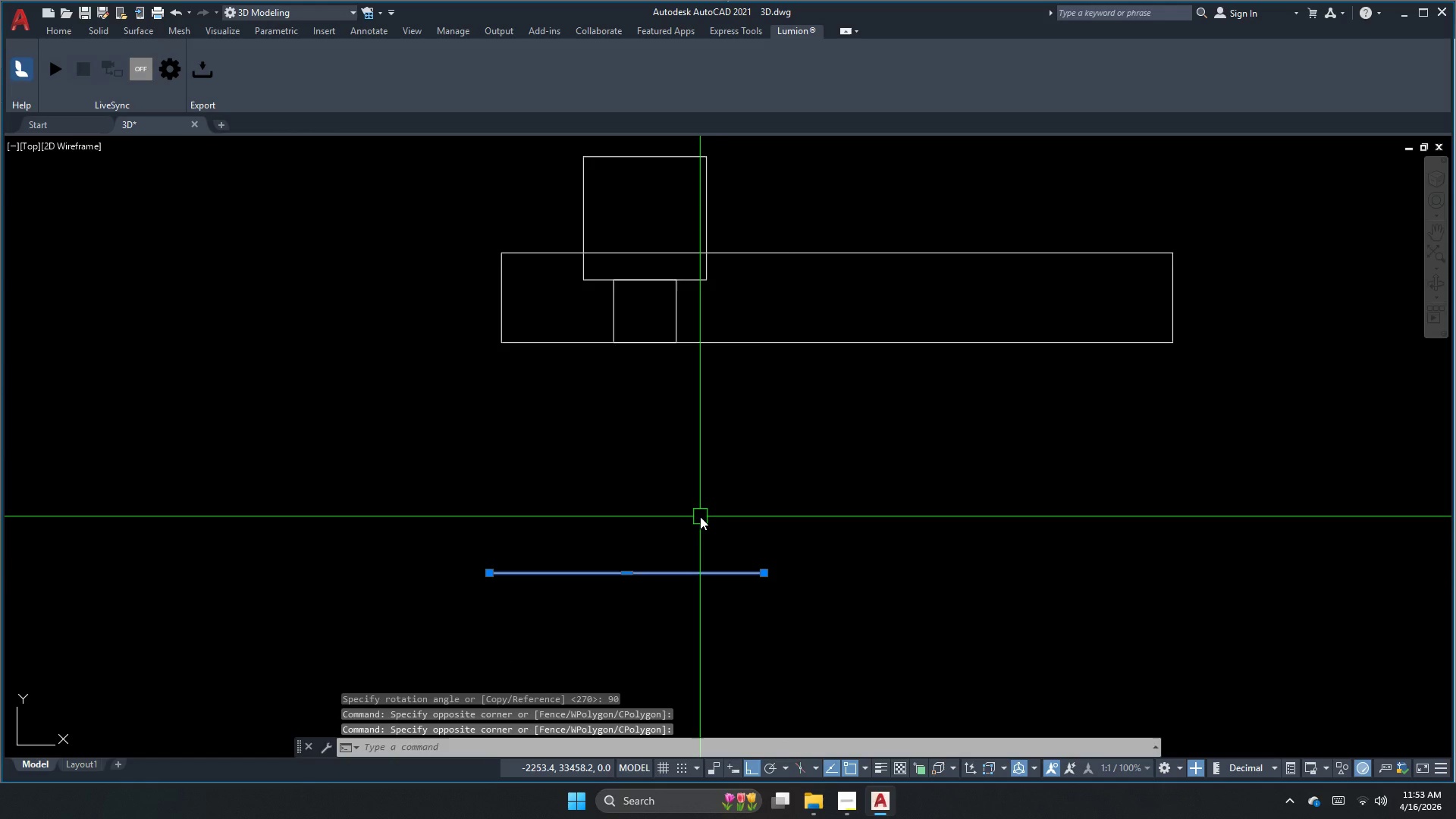 
type(ro)
 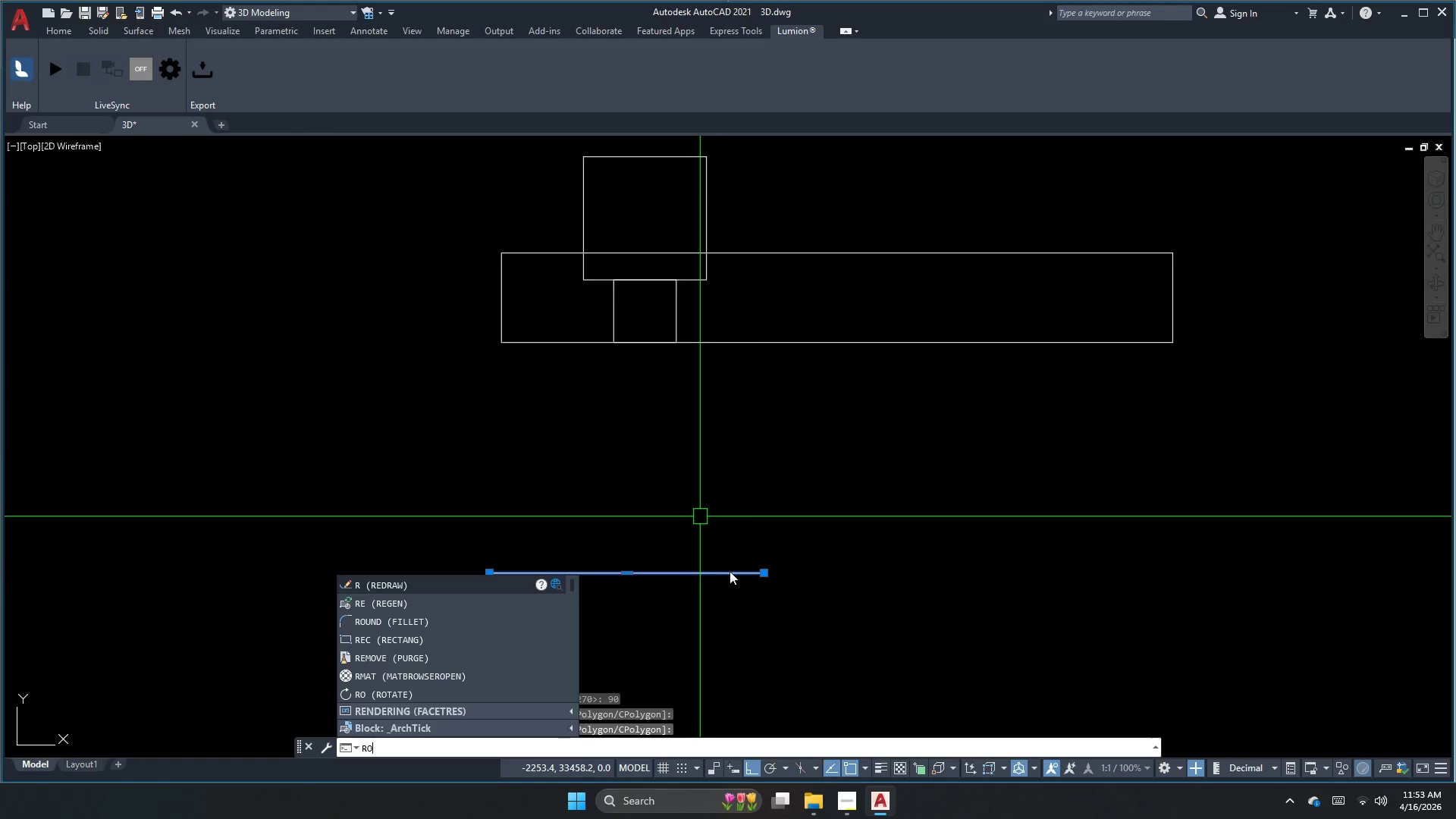 
key(Space)
 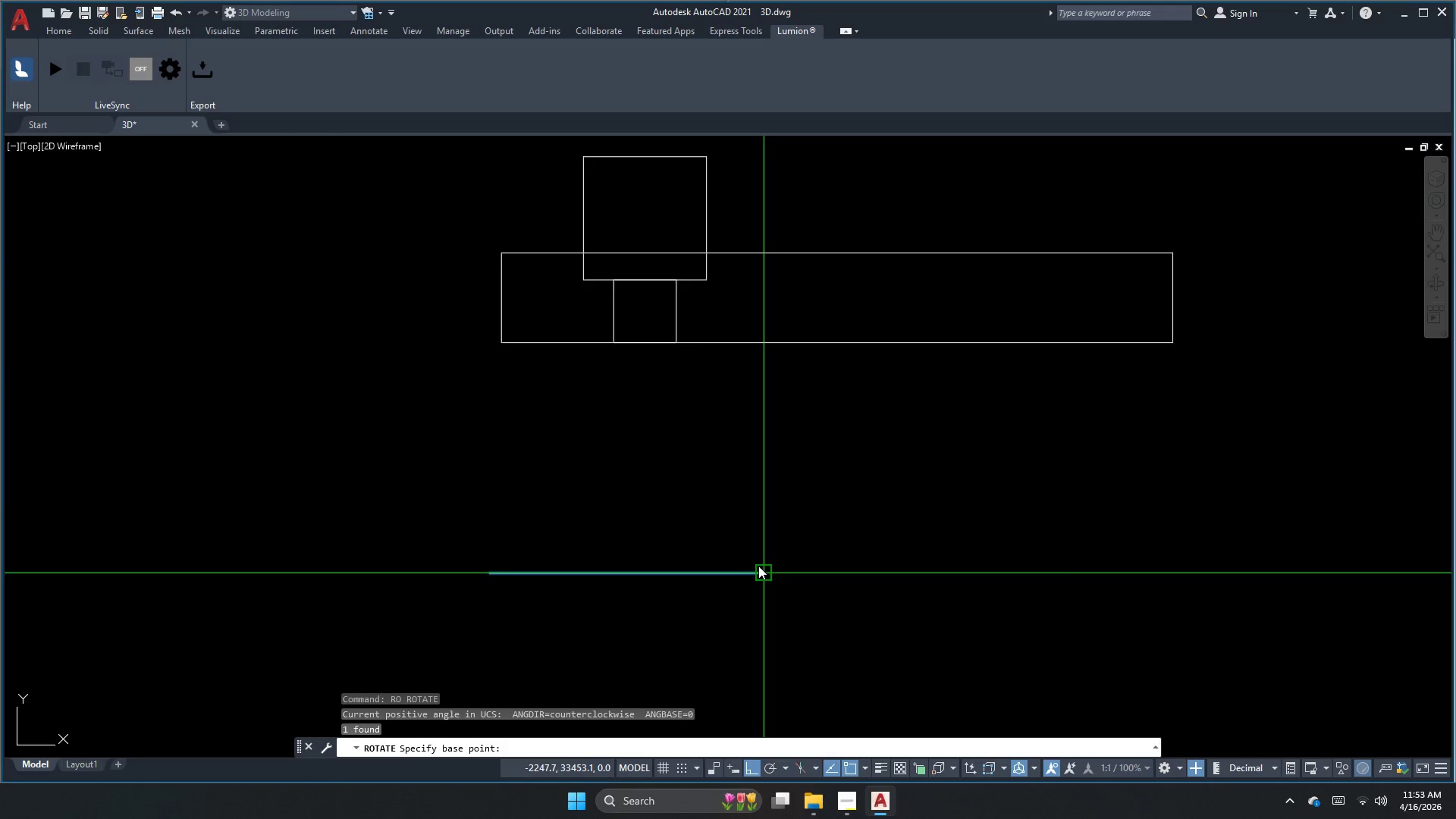 
left_click_drag(start_coordinate=[758, 570], to_coordinate=[764, 589])
 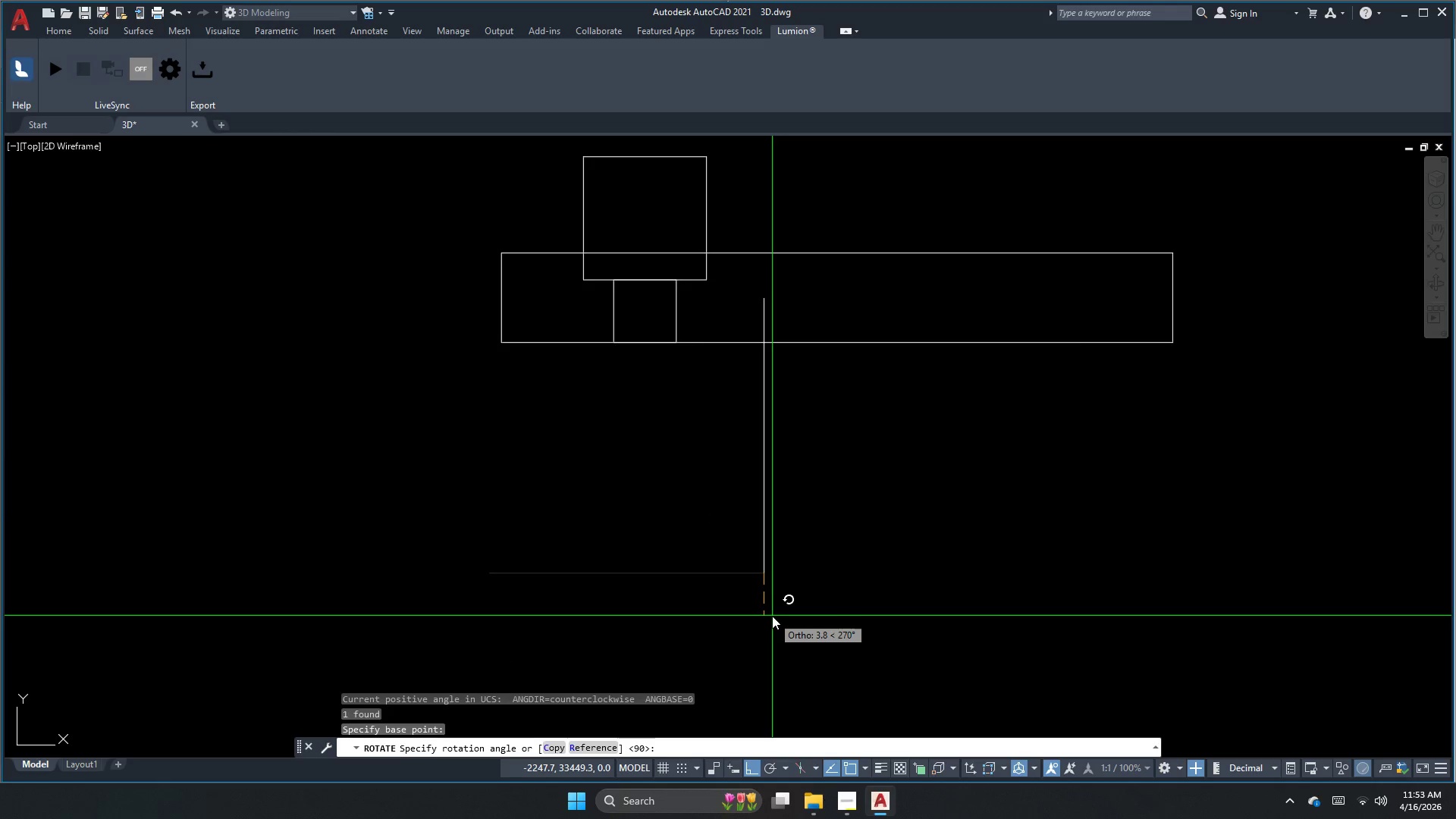 
key(Numpad4)
 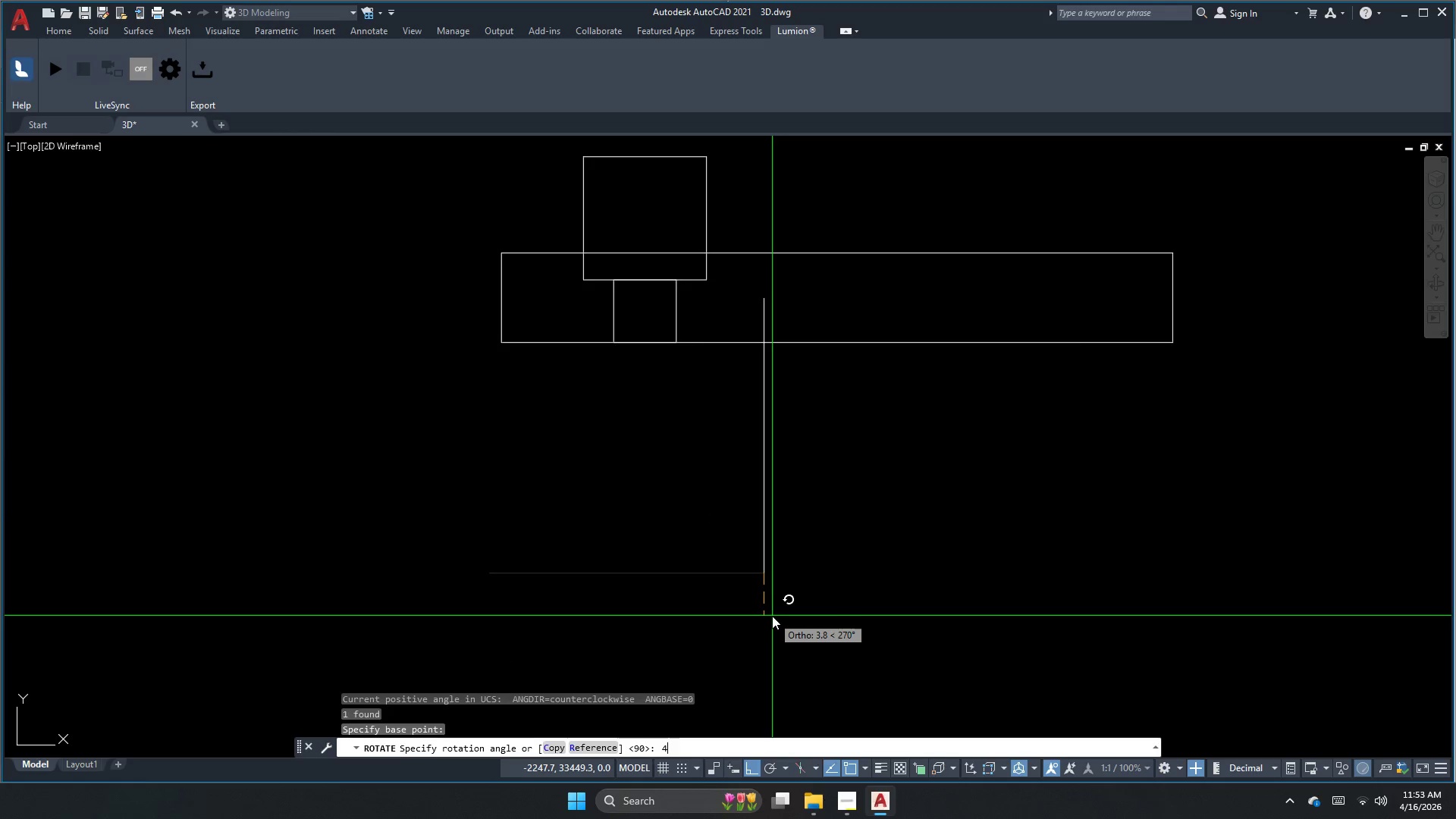 
key(Numpad5)
 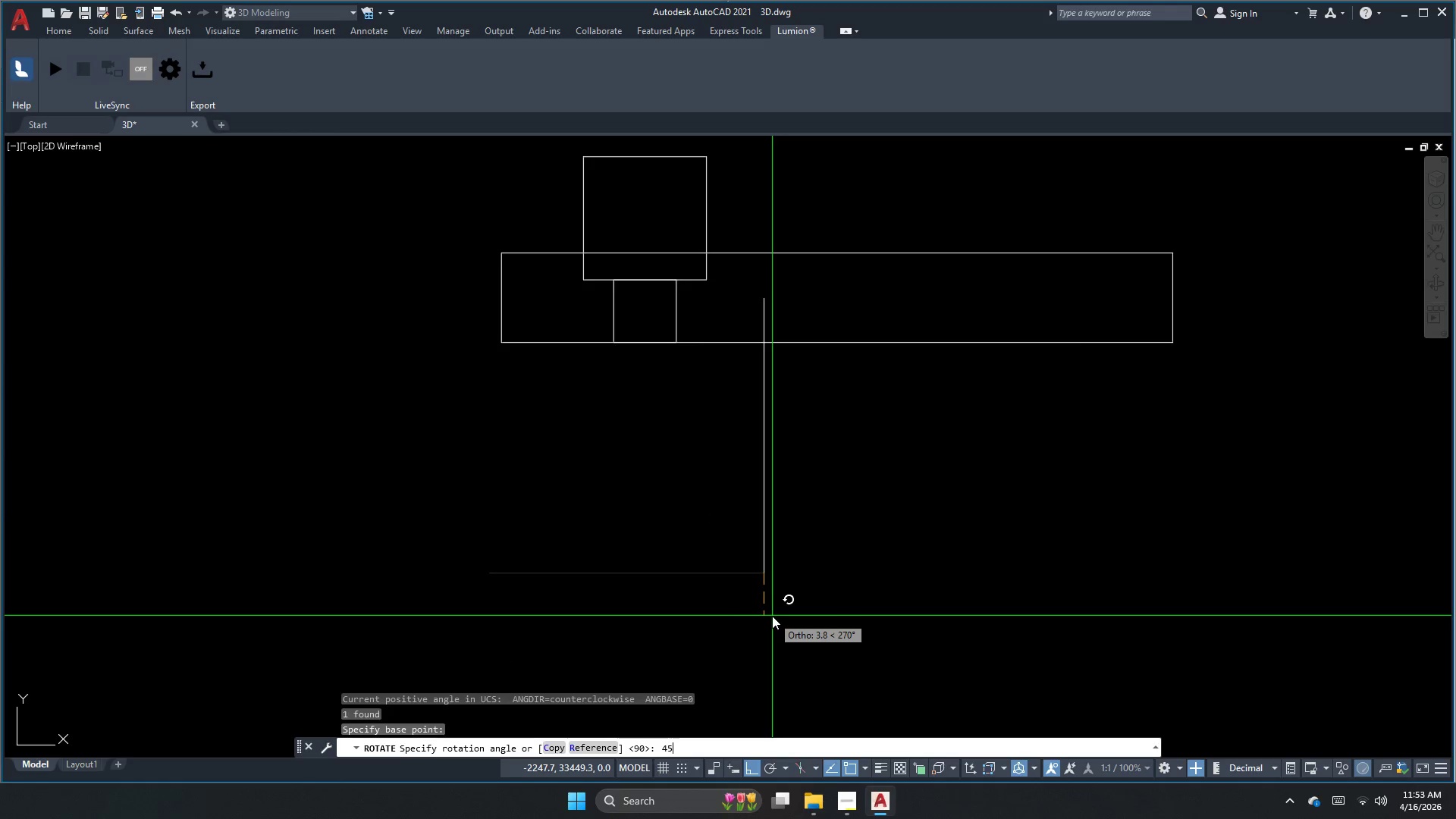 
key(NumpadEnter)
 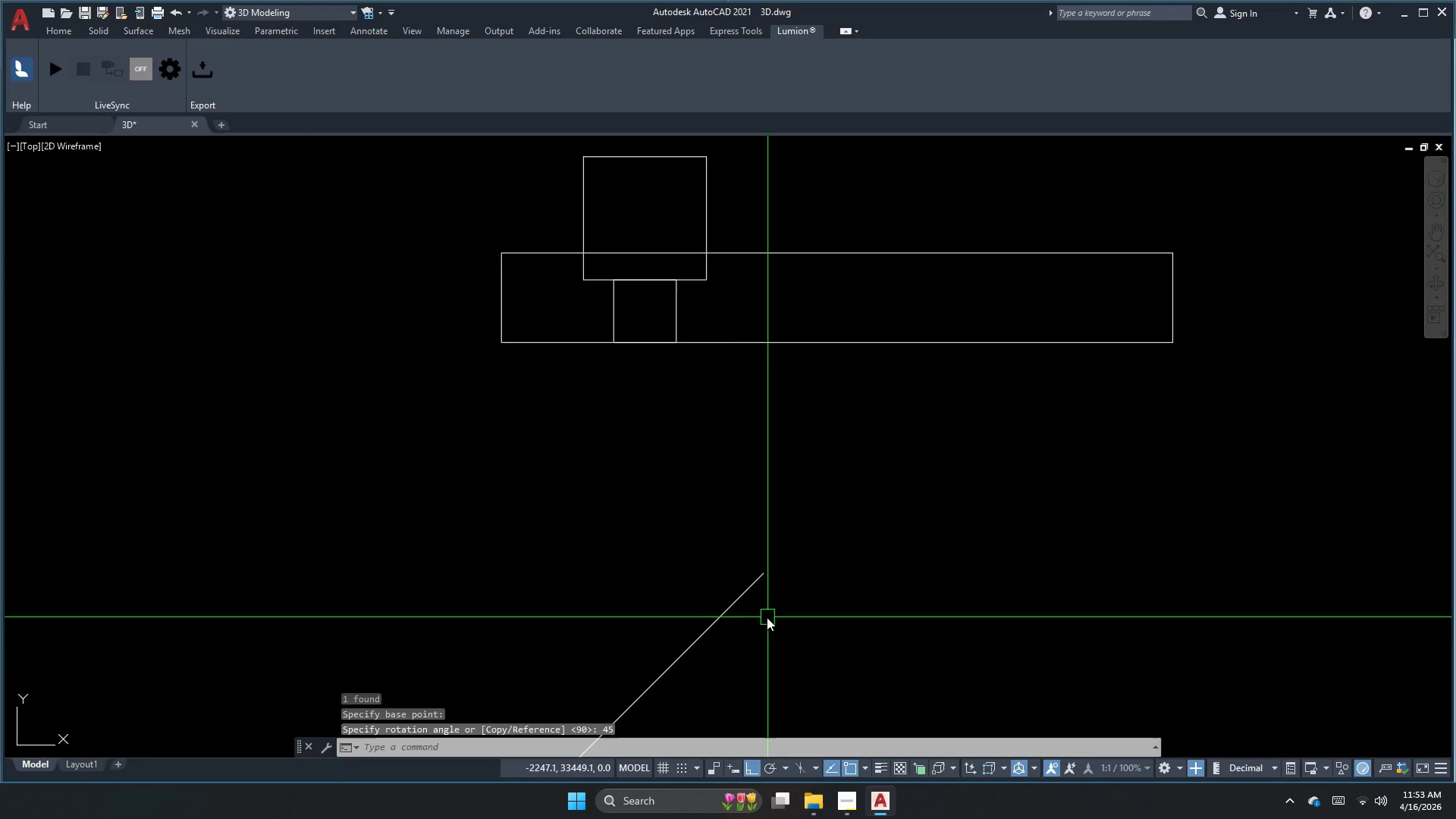 
left_click([738, 604])
 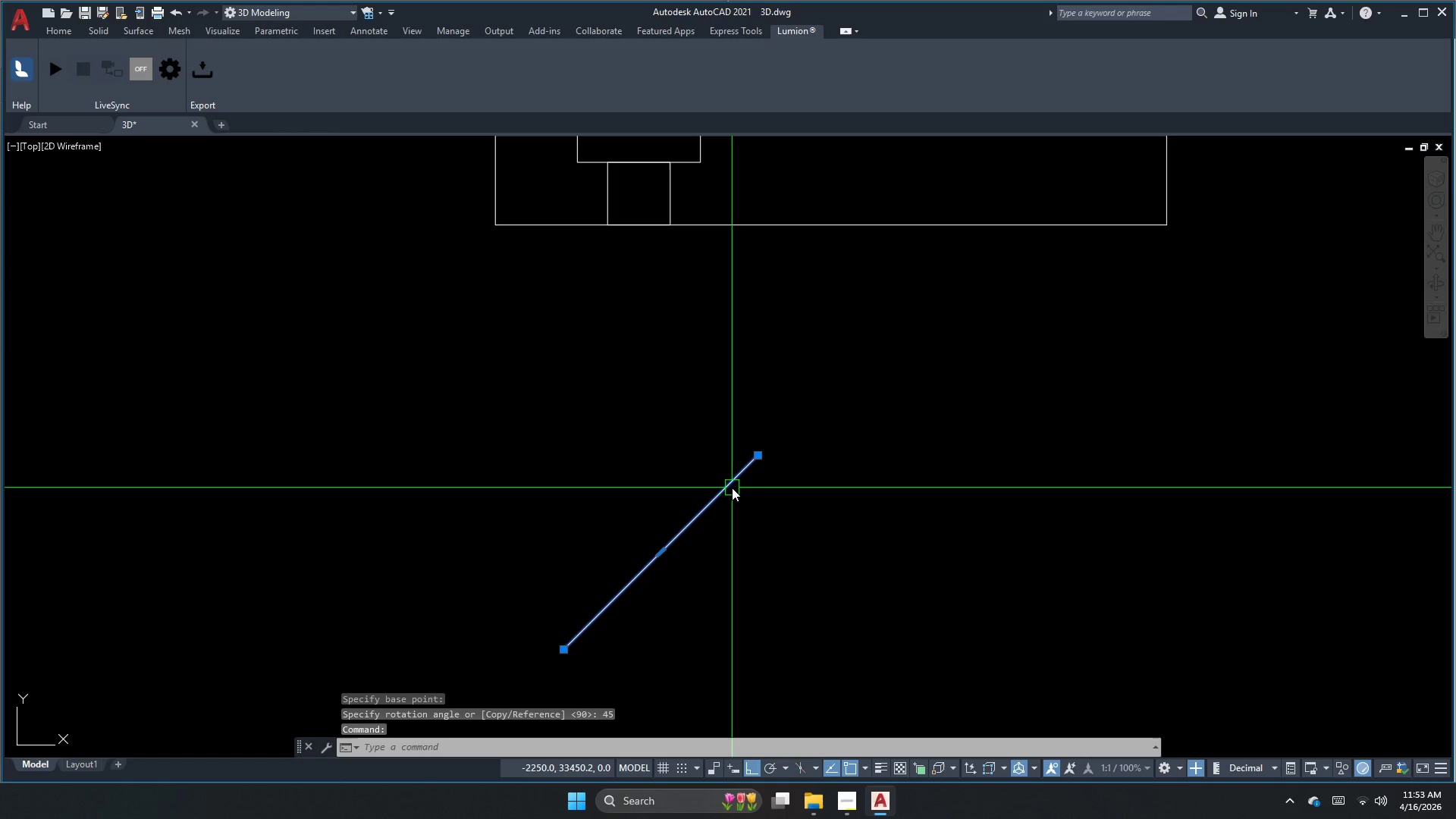 
type(mi )
 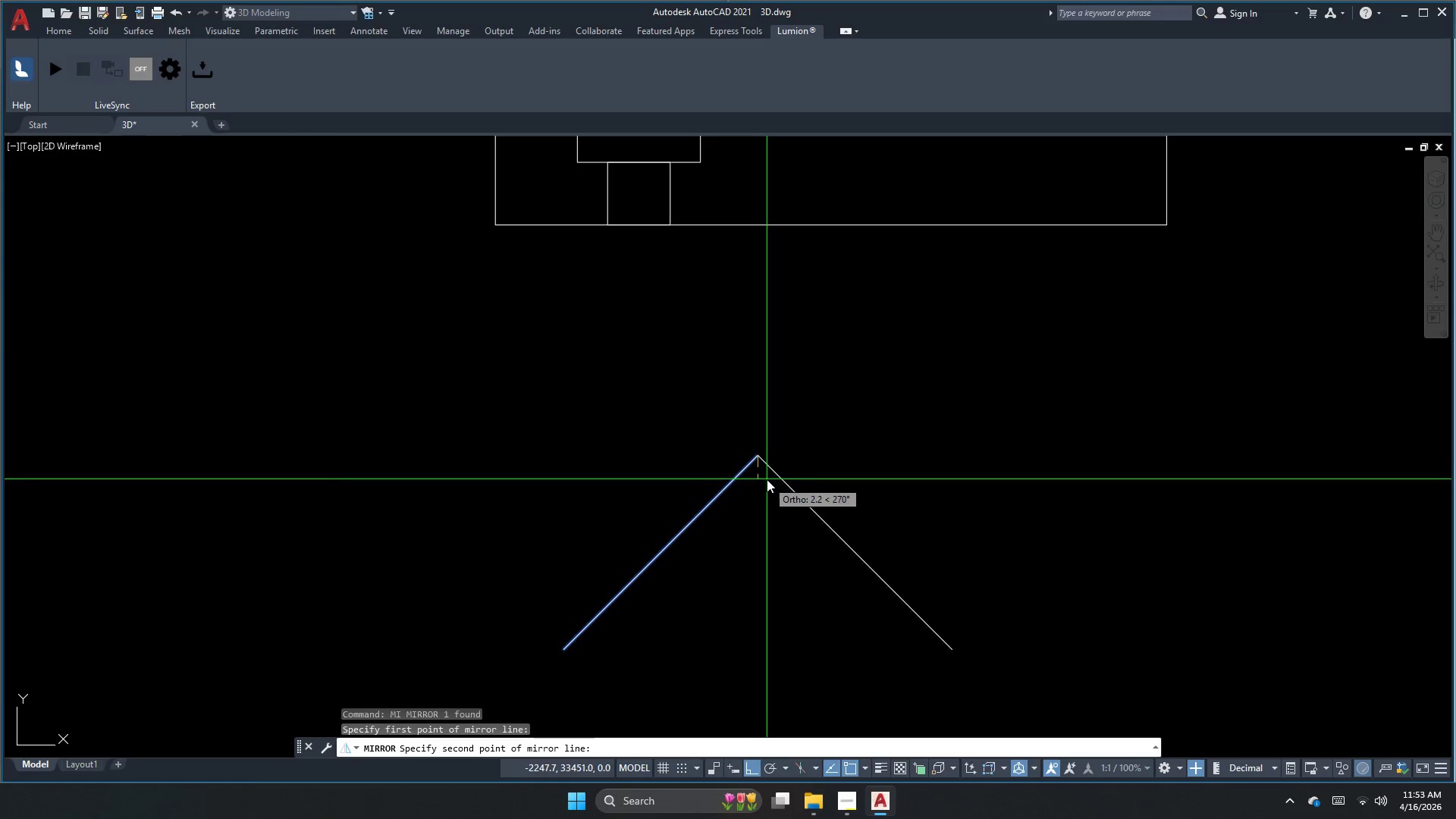 
left_click([785, 491])
 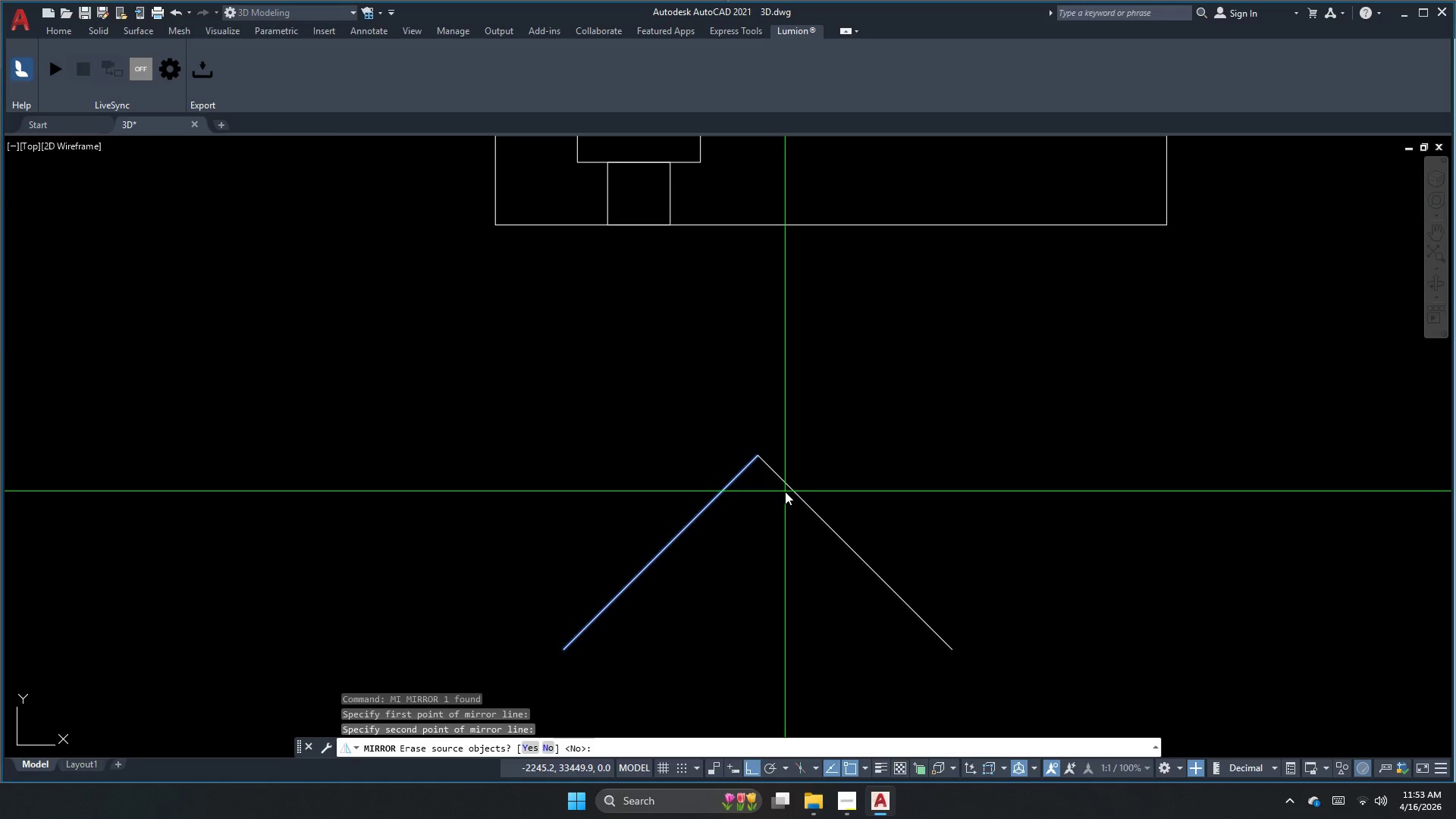 
type(n )
key(Escape)
type(da)
 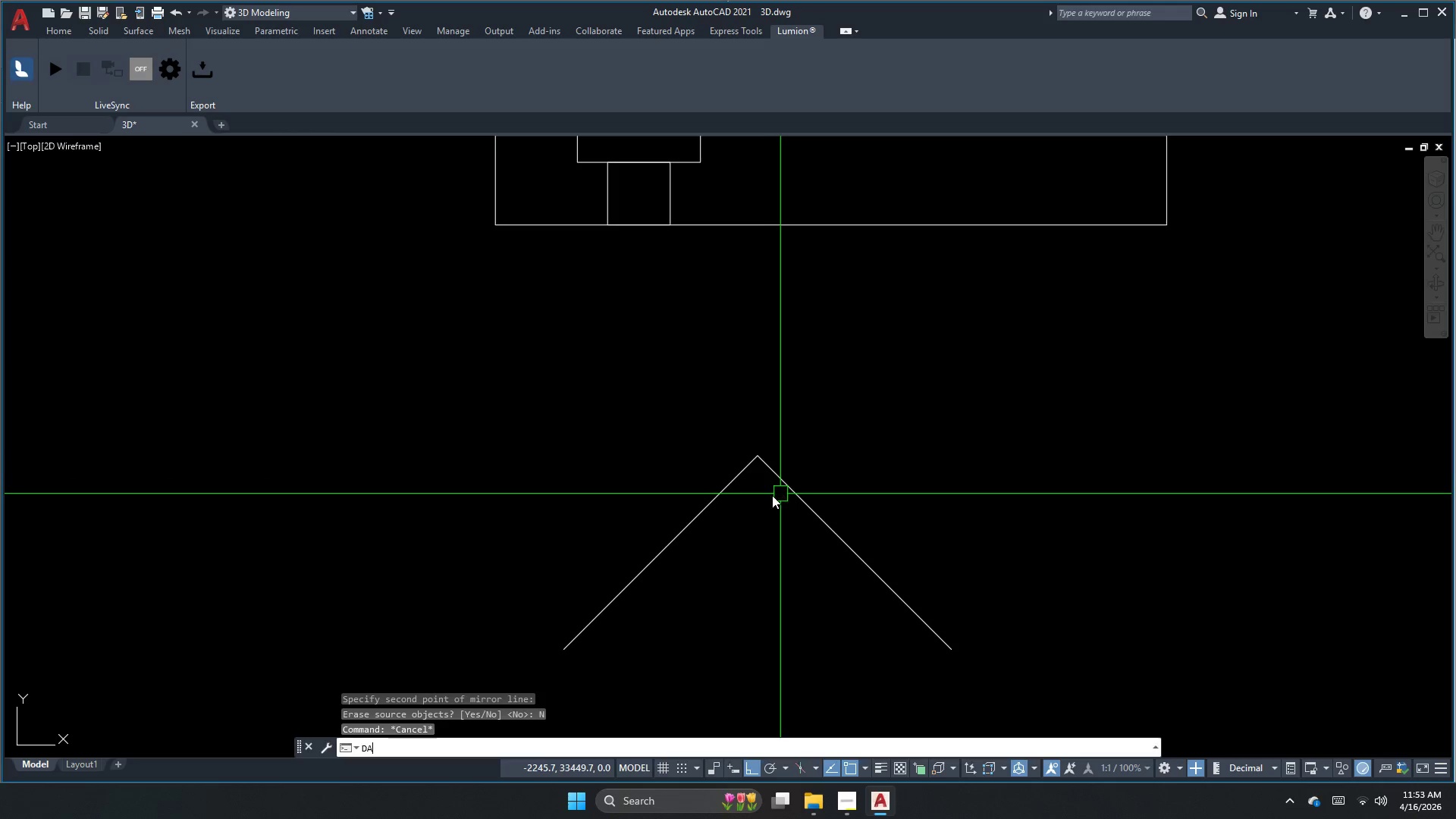 
key(N)
 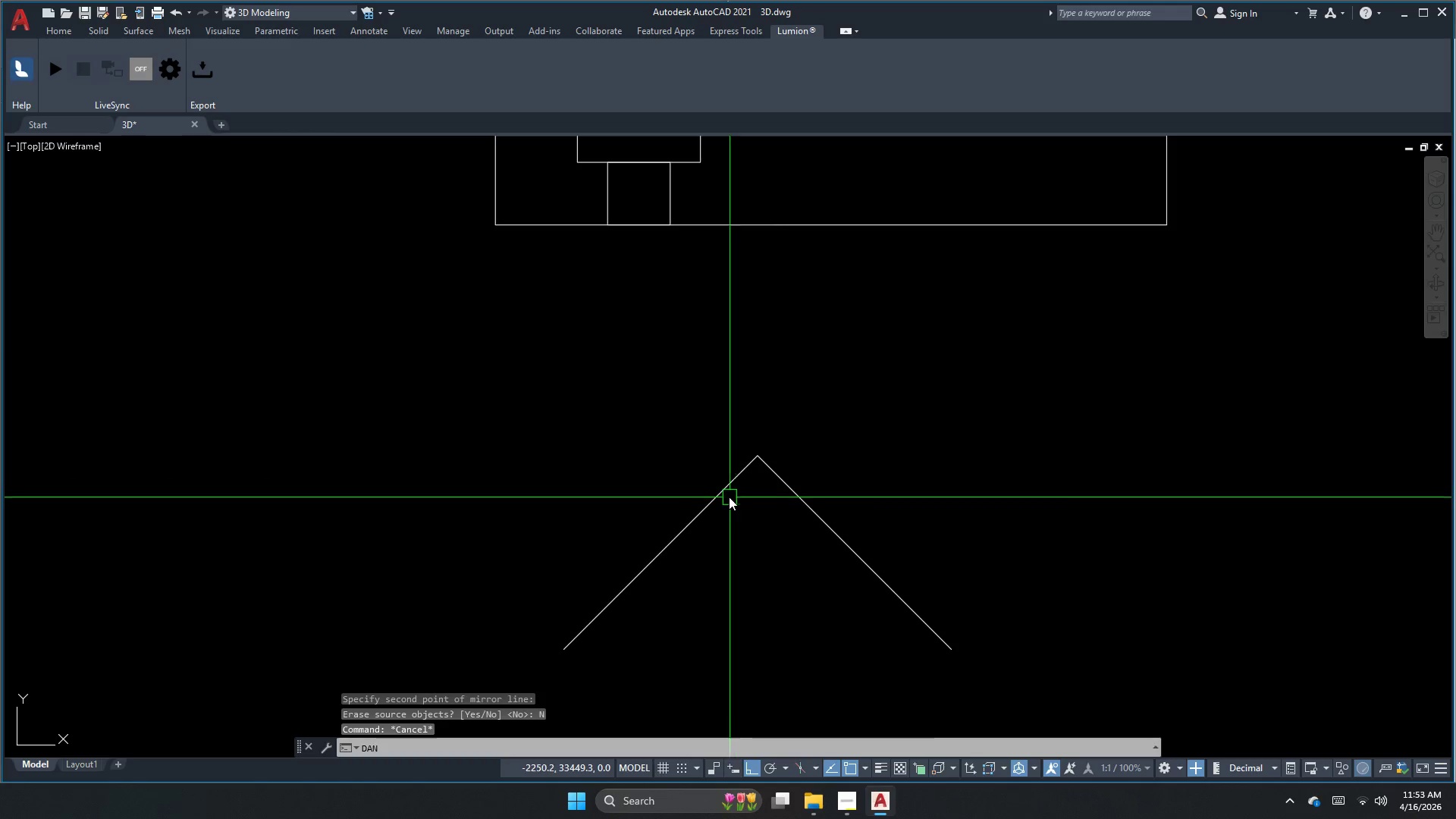 
key(Space)
 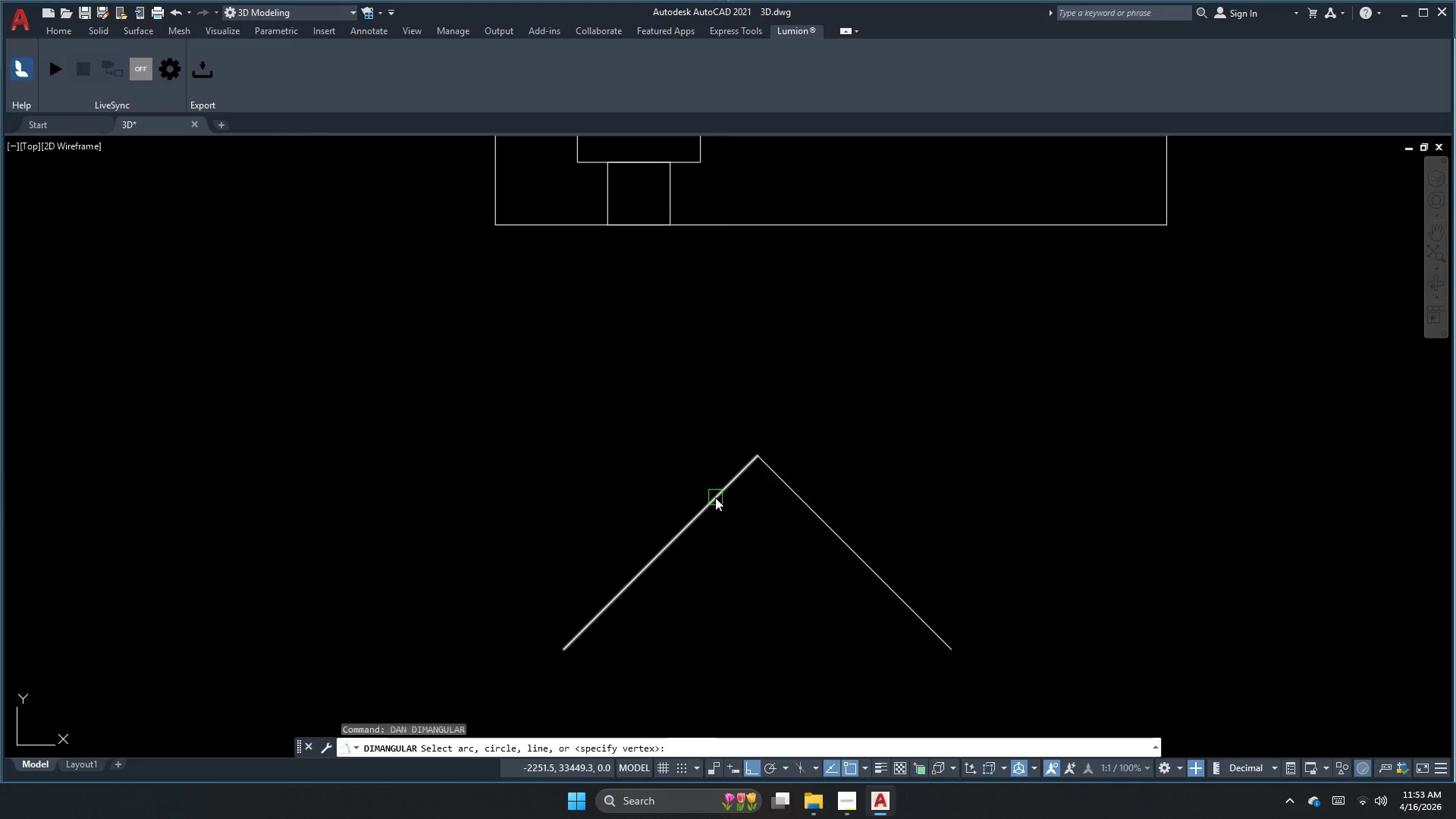 
left_click([714, 498])
 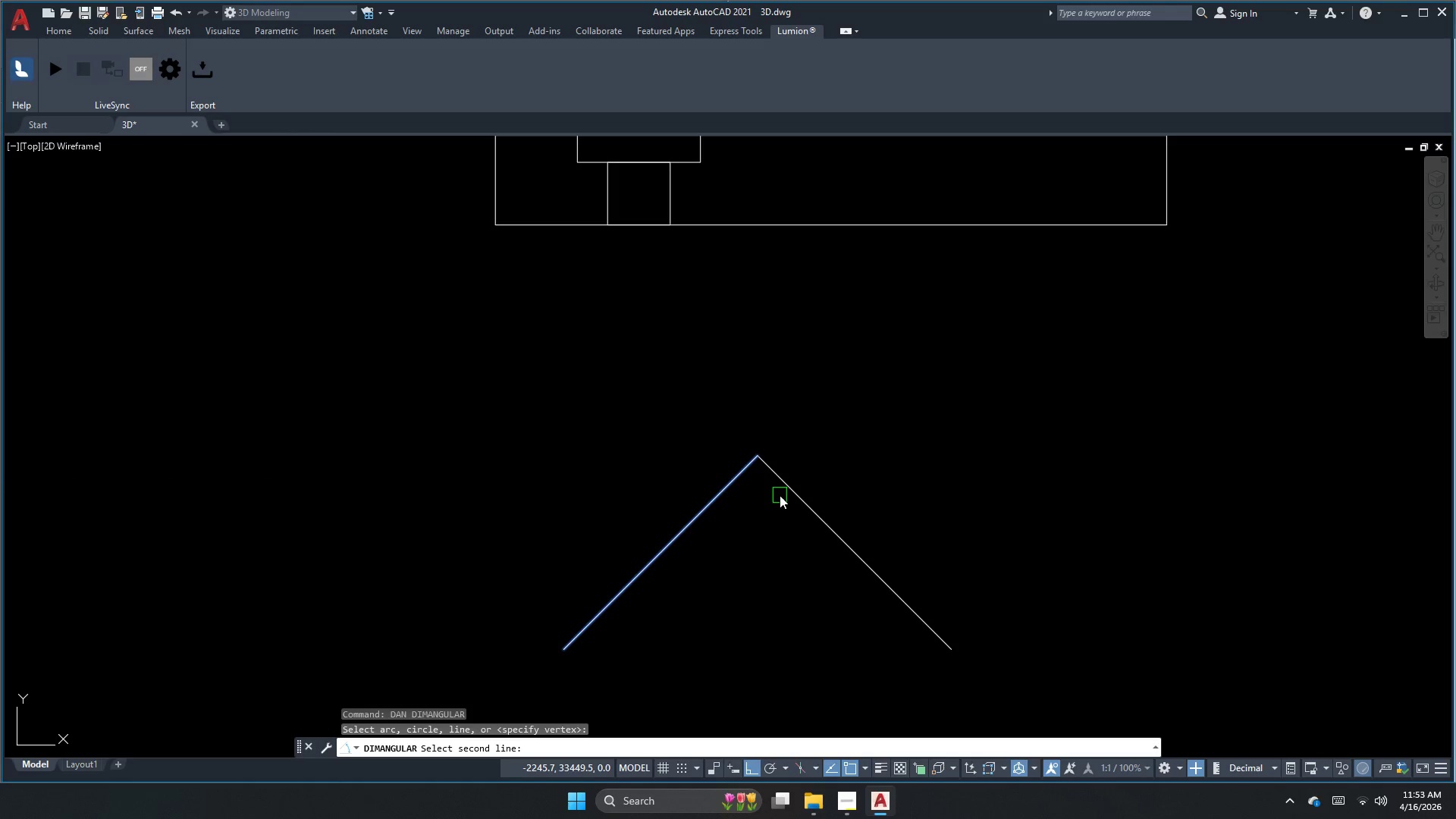 
left_click_drag(start_coordinate=[784, 492], to_coordinate=[784, 496])
 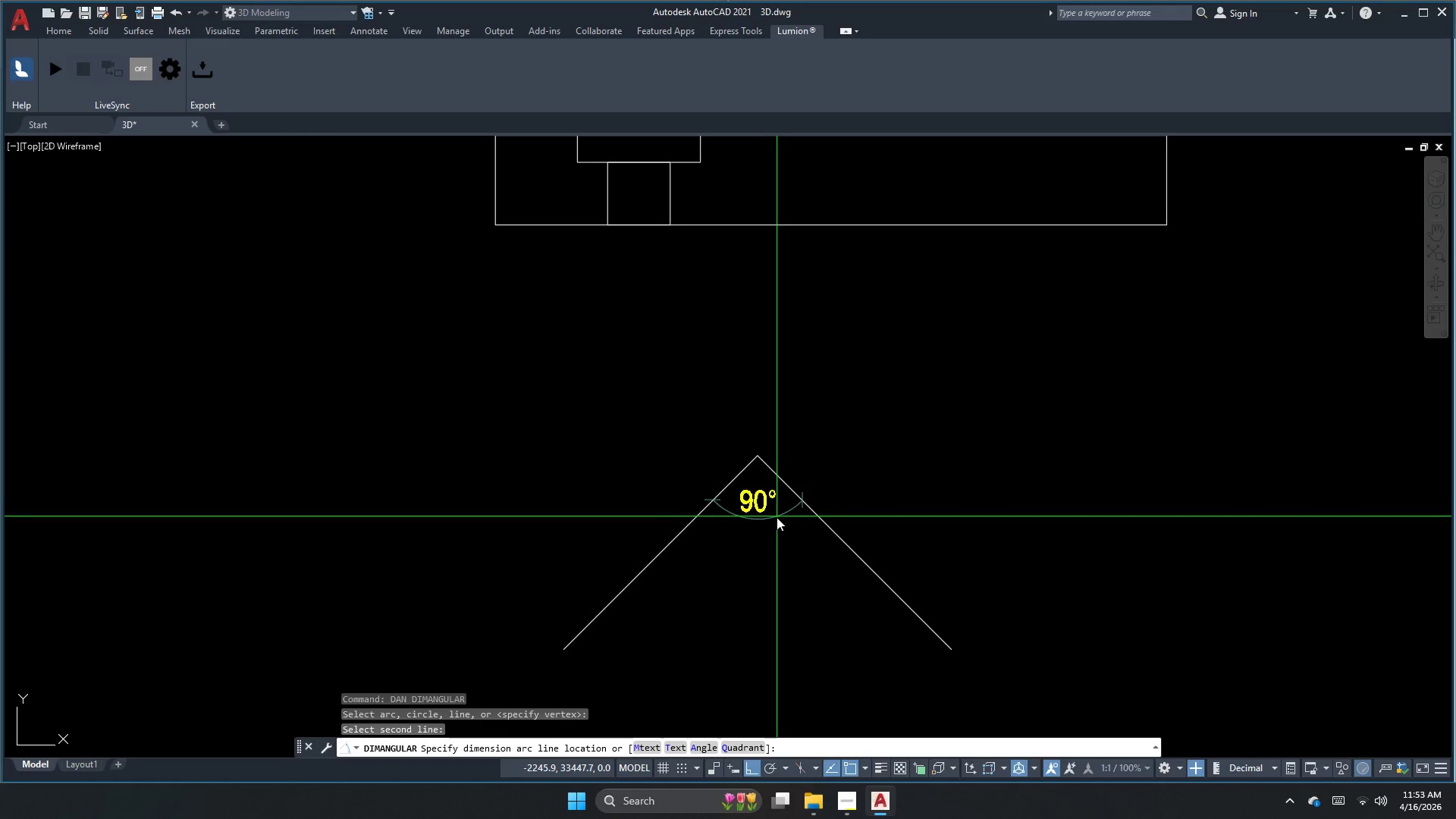 
key(Escape)
 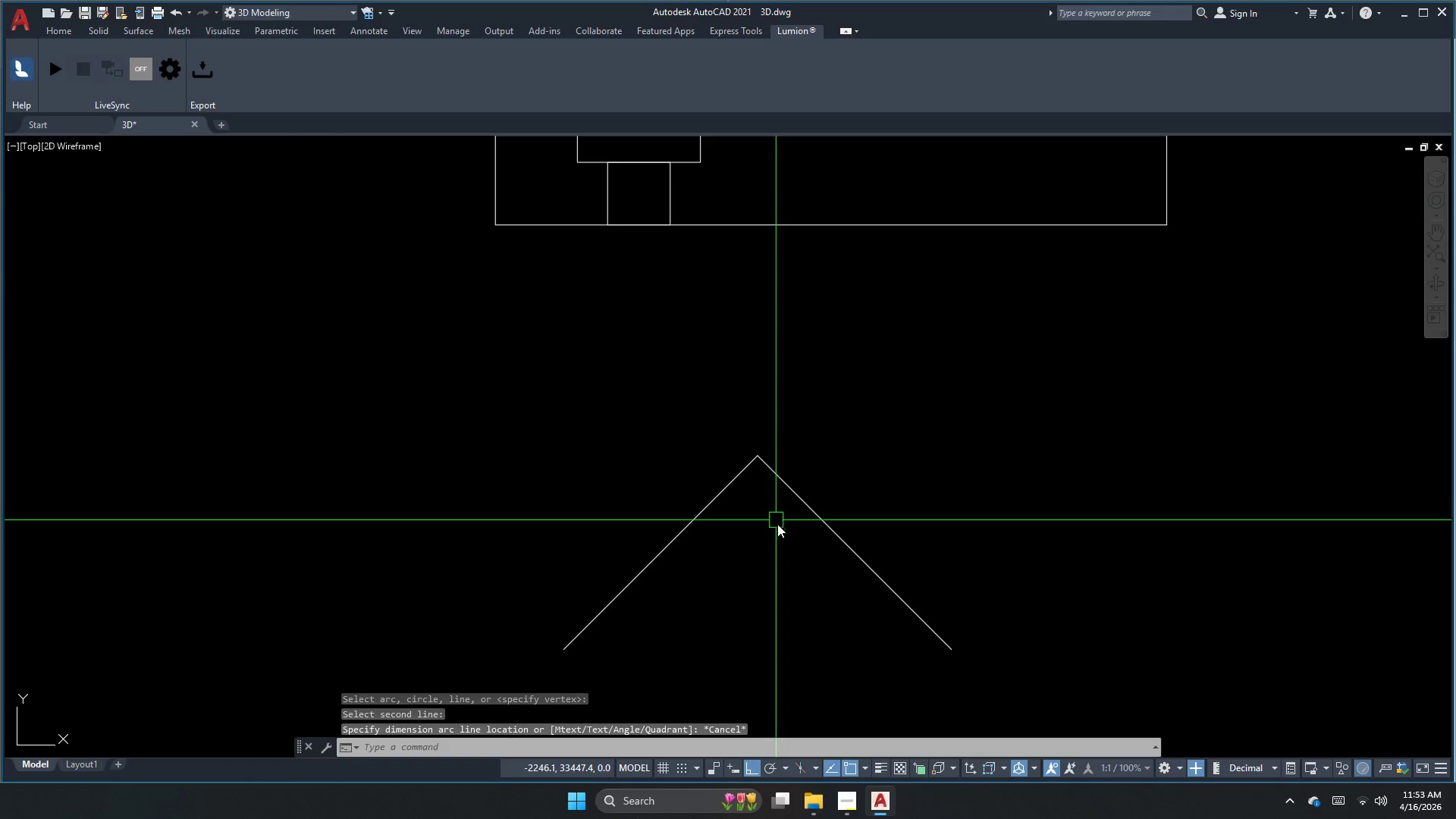 
left_click_drag(start_coordinate=[802, 554], to_coordinate=[799, 541])
 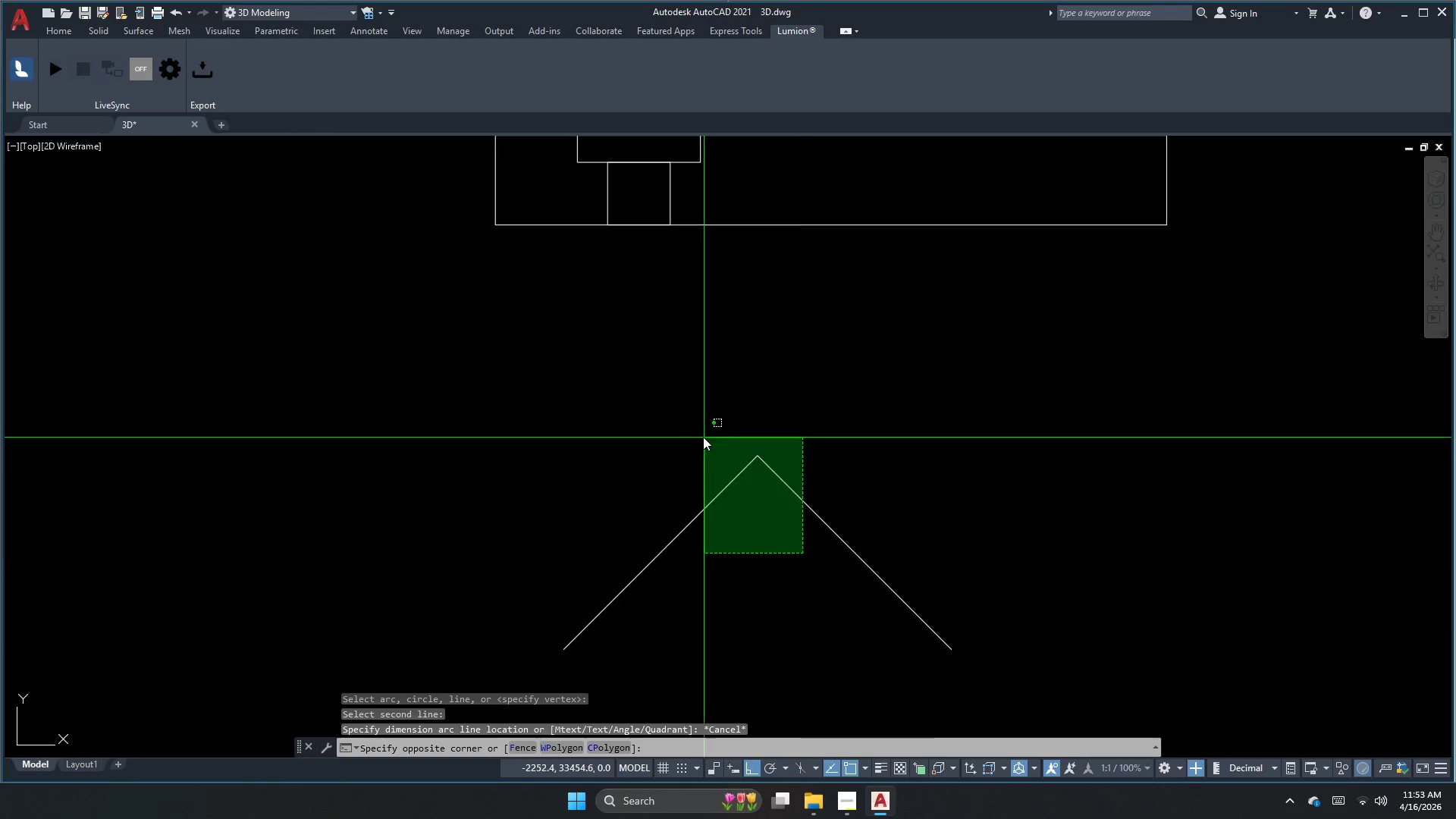 
double_click([703, 437])
 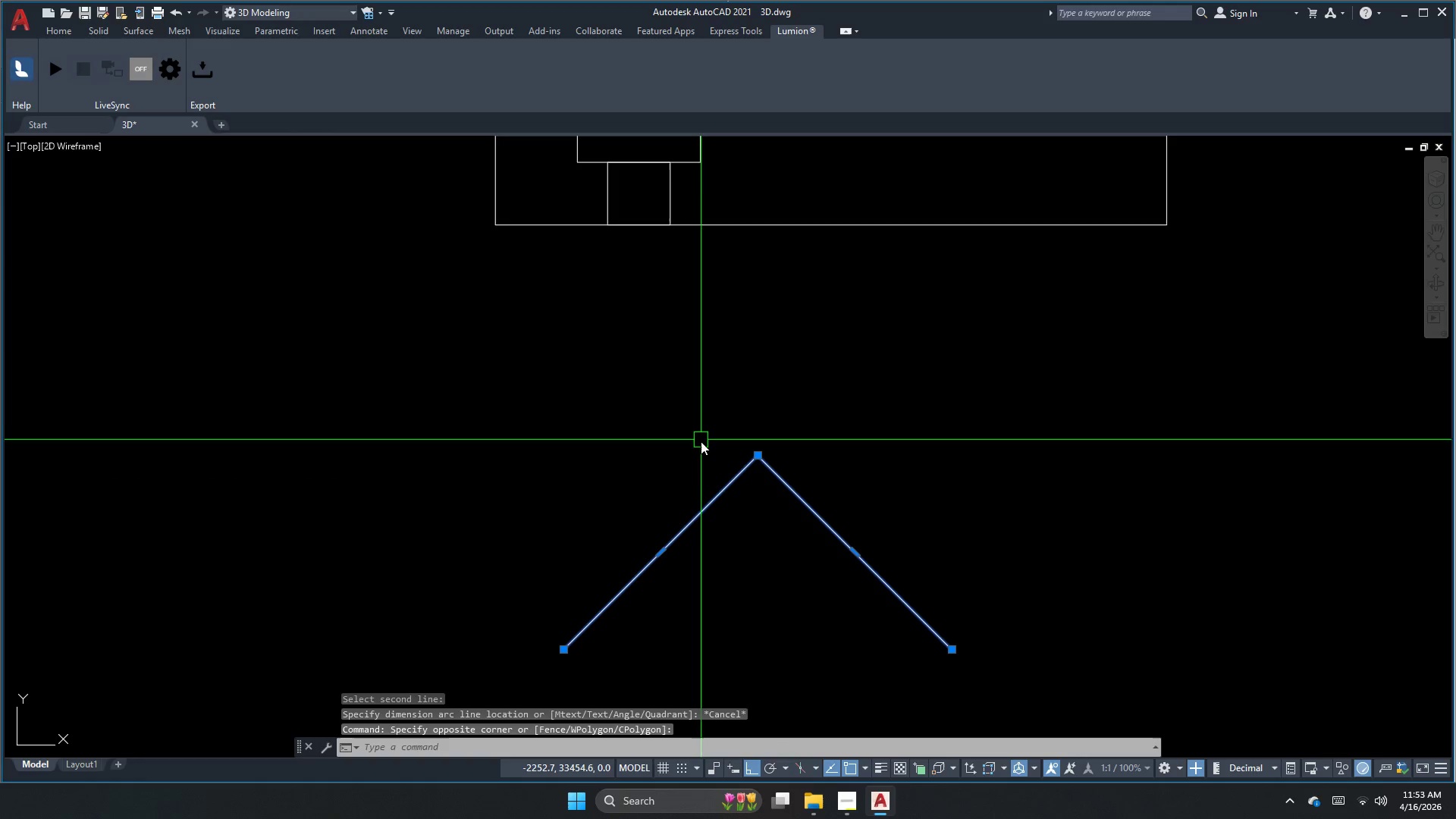 
type(mi )
 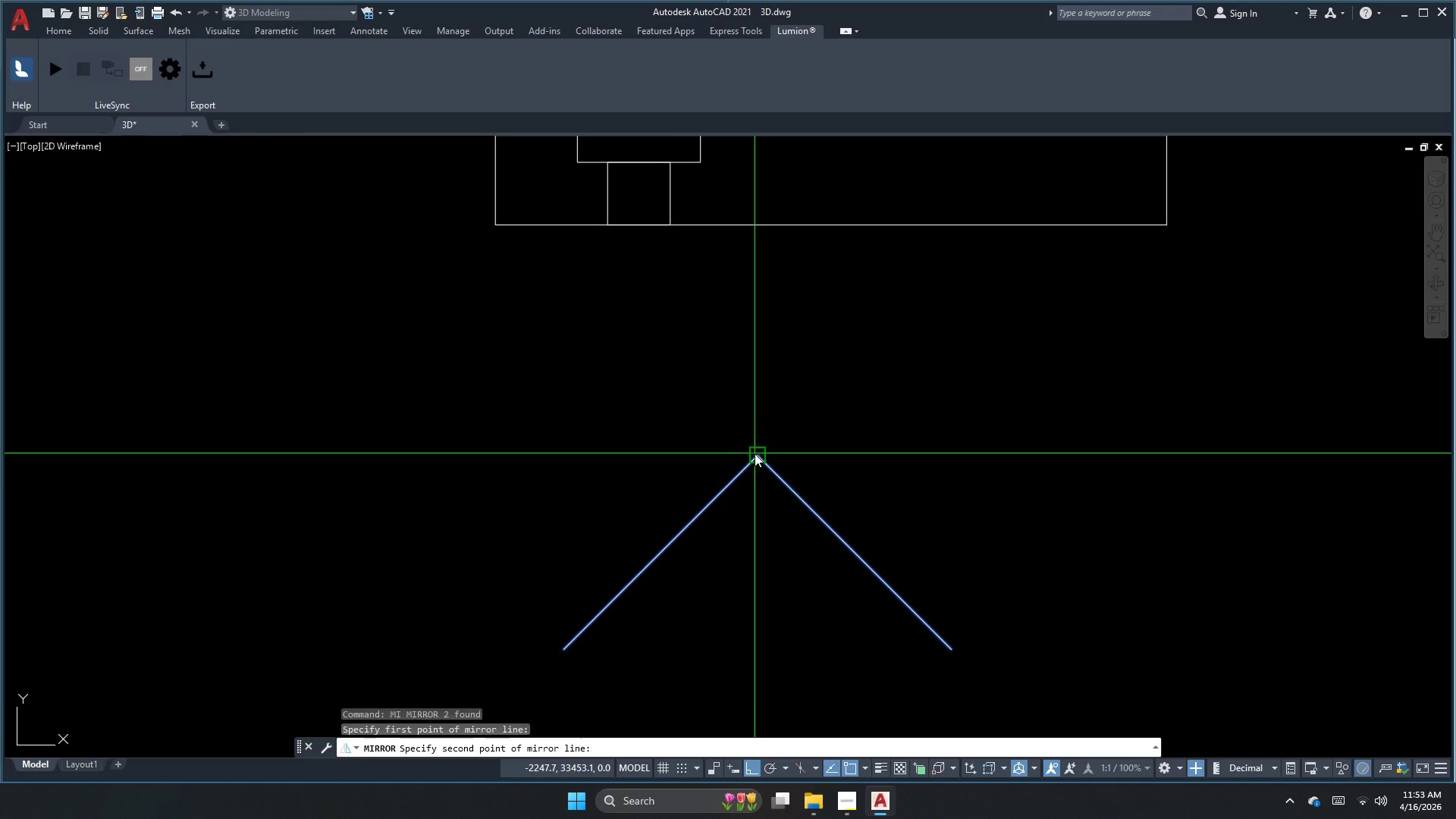 
double_click([838, 453])
 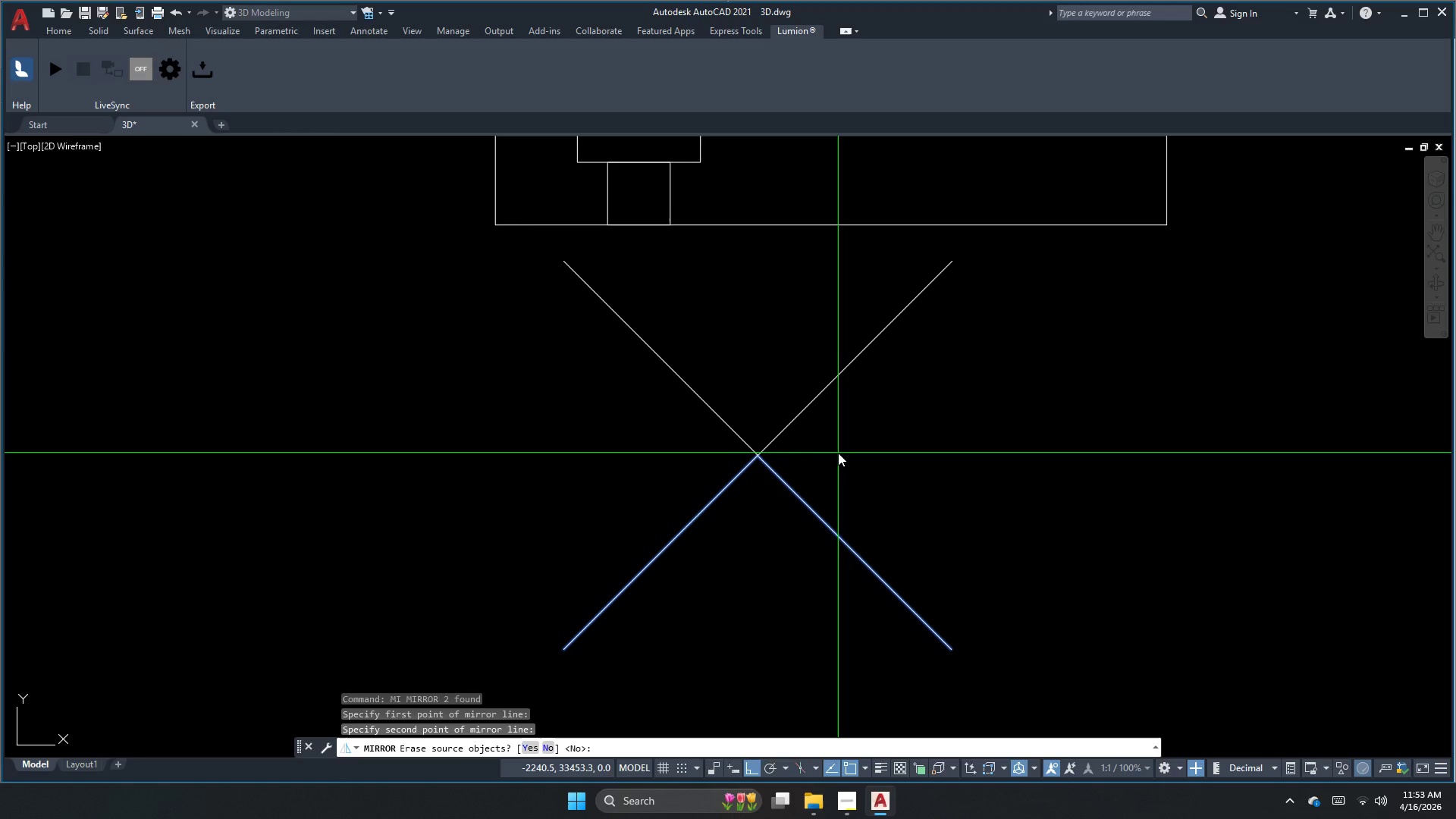 
key(Y)
 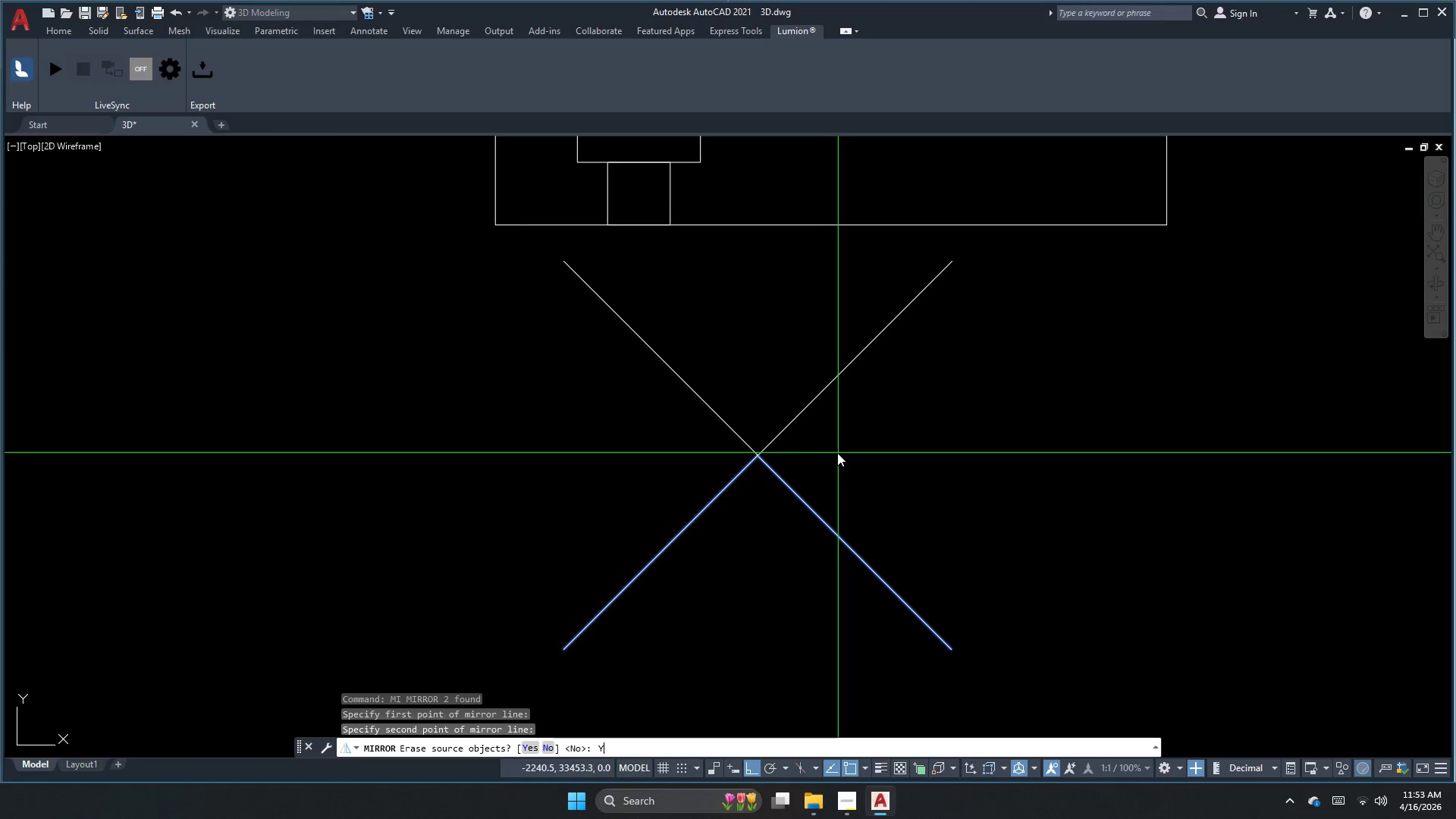 
key(Space)
 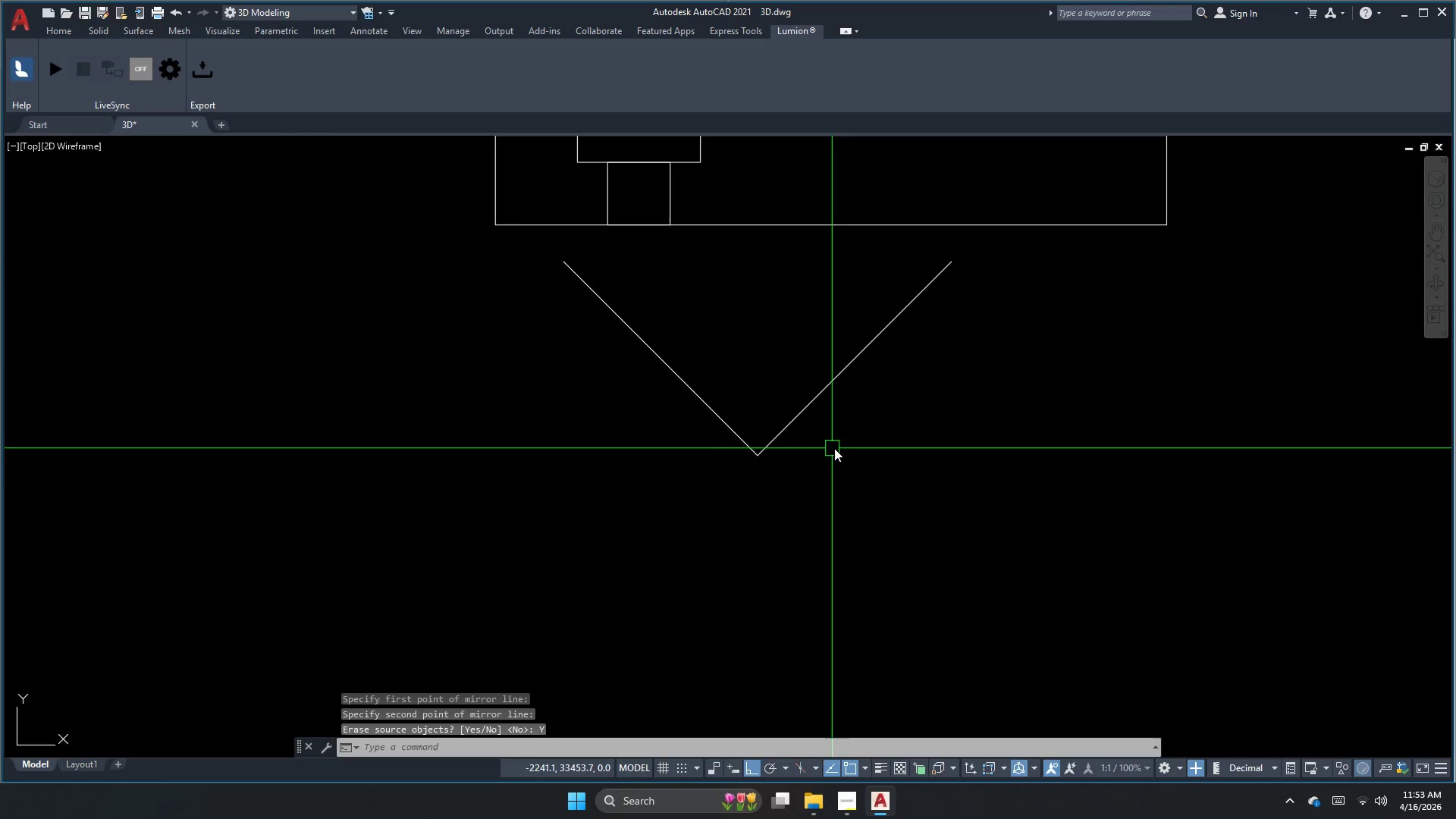 
key(Escape)
 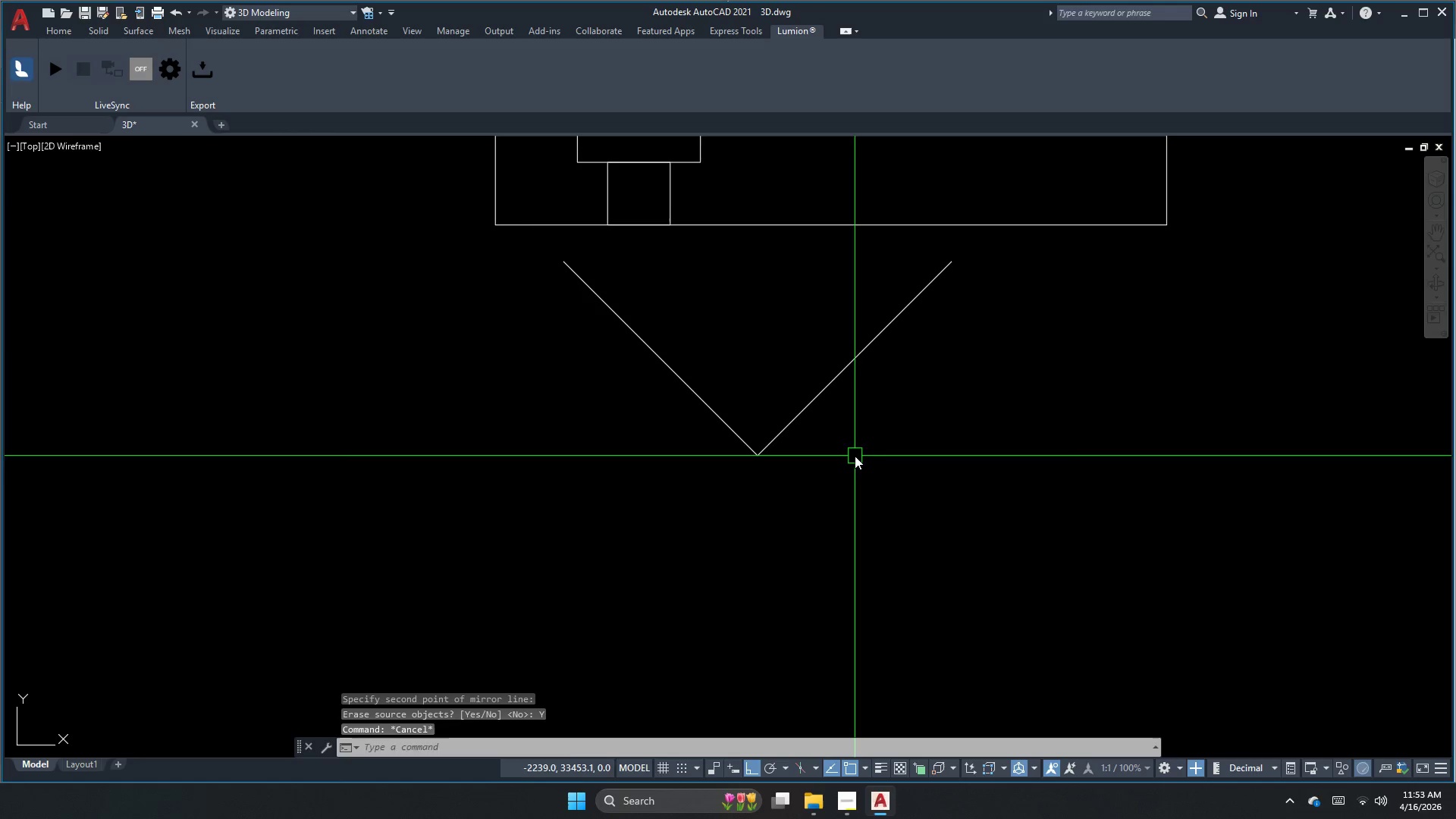 
left_click_drag(start_coordinate=[855, 456], to_coordinate=[835, 452])
 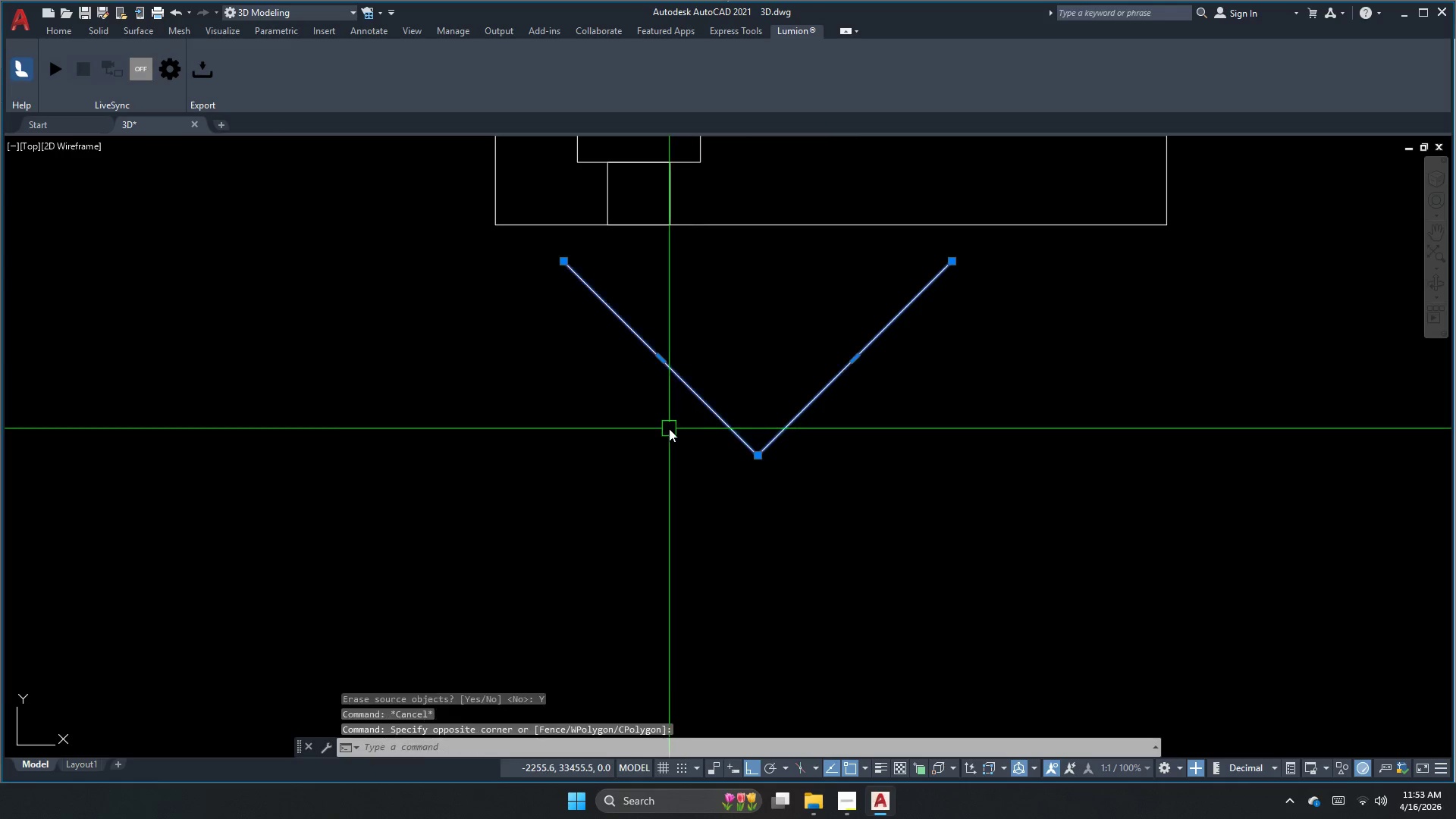 
key(M)
 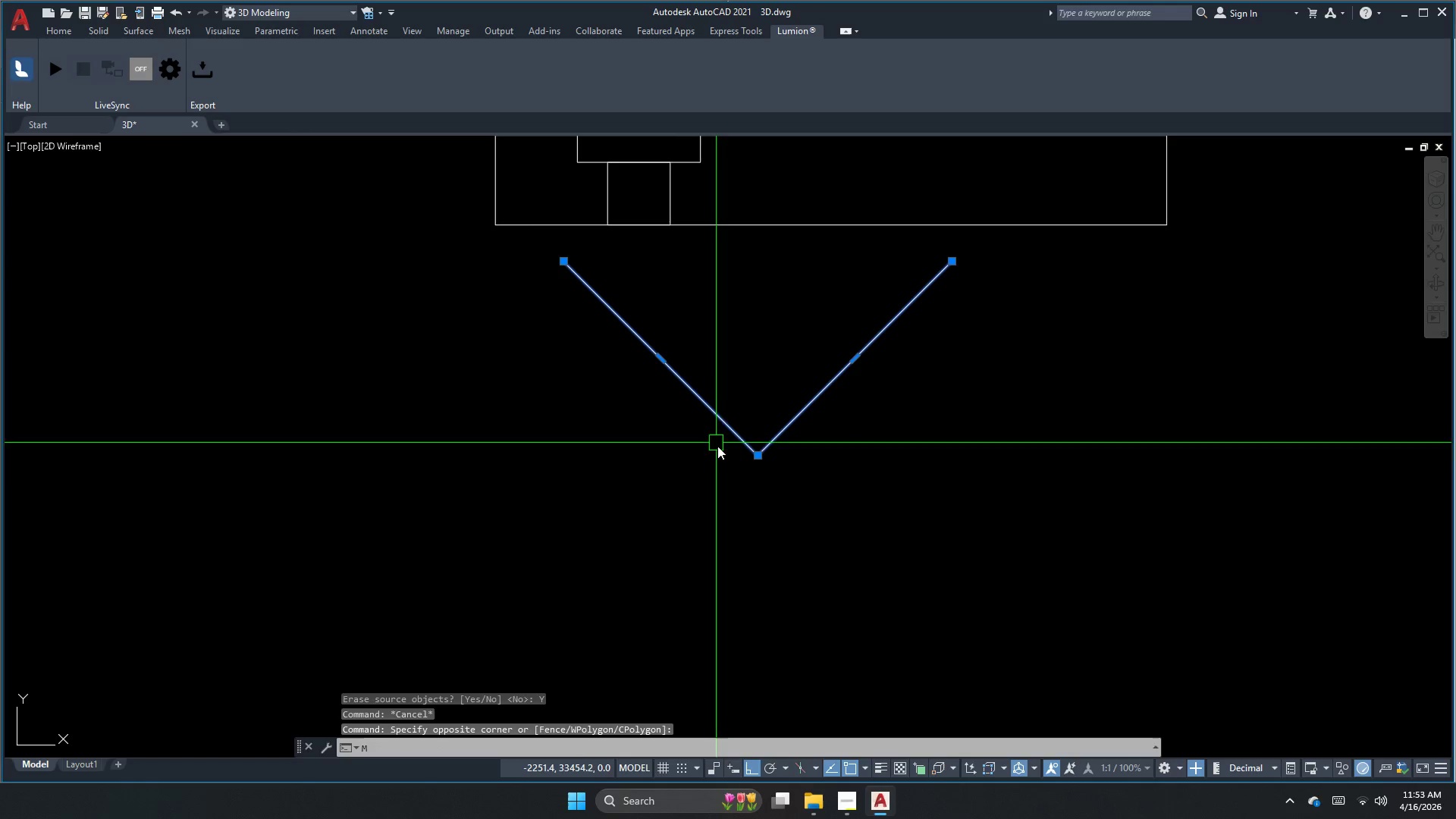 
key(Space)
 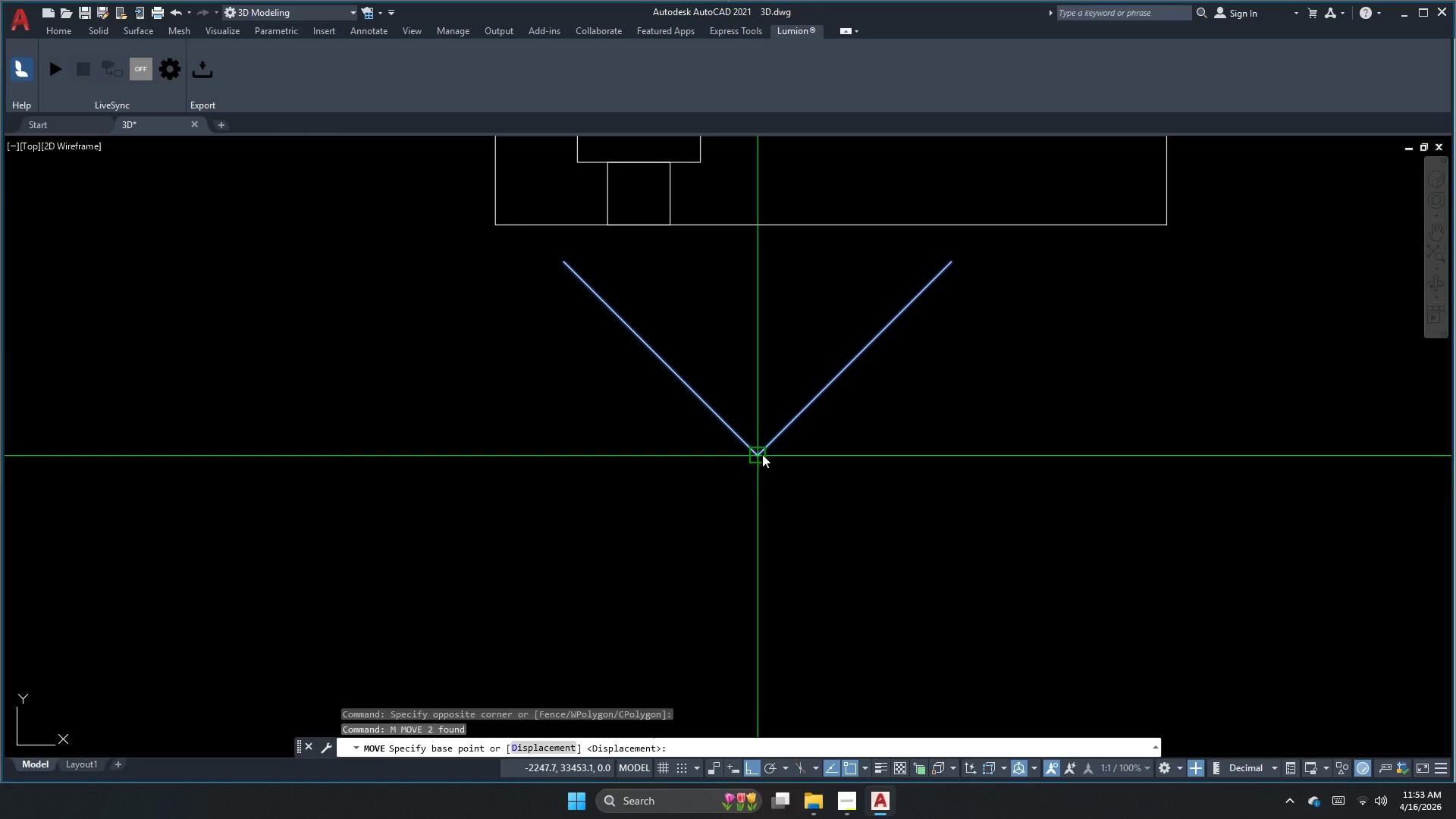 
left_click([762, 453])
 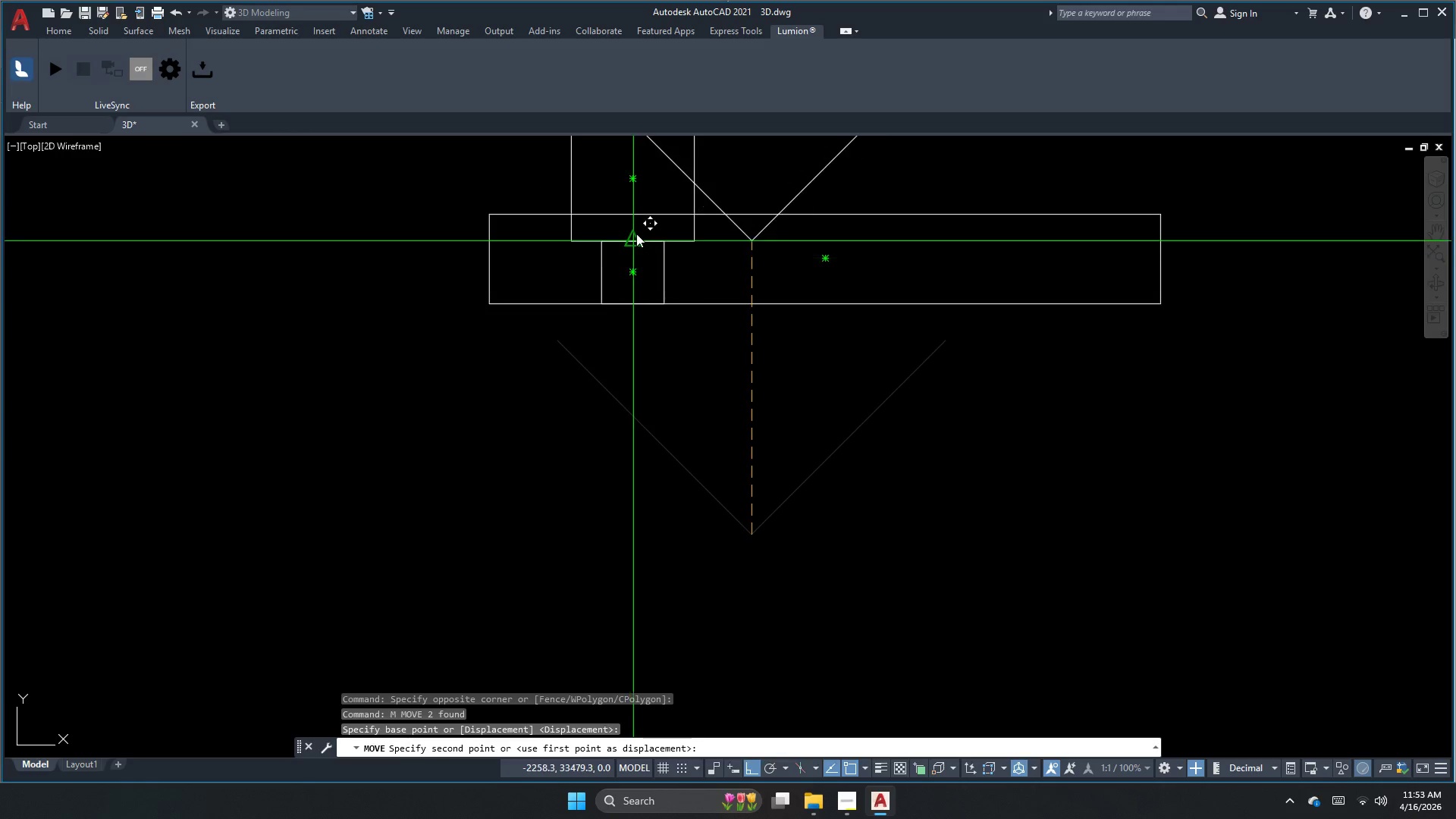 
left_click([635, 234])
 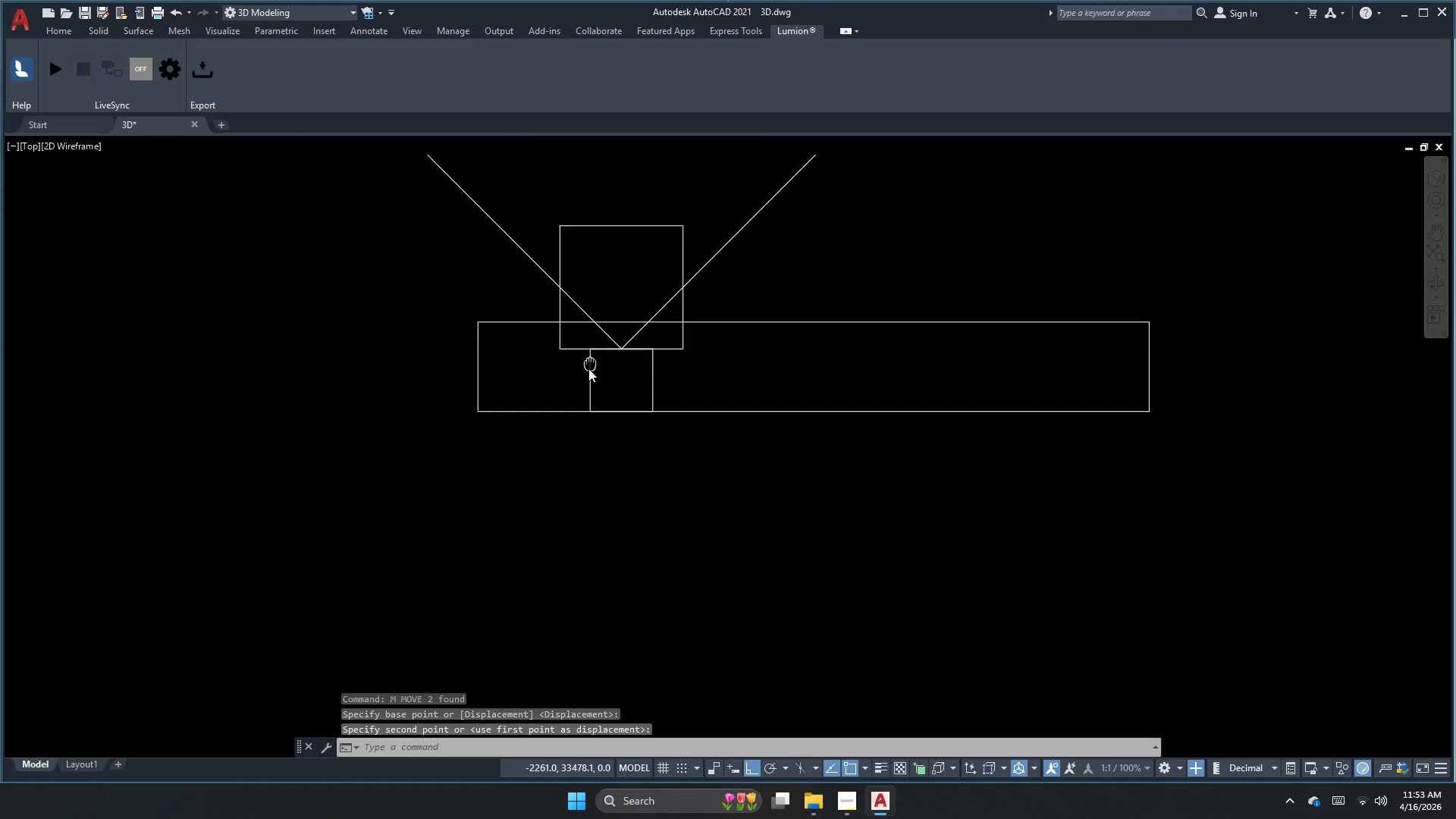 
key(Escape)
 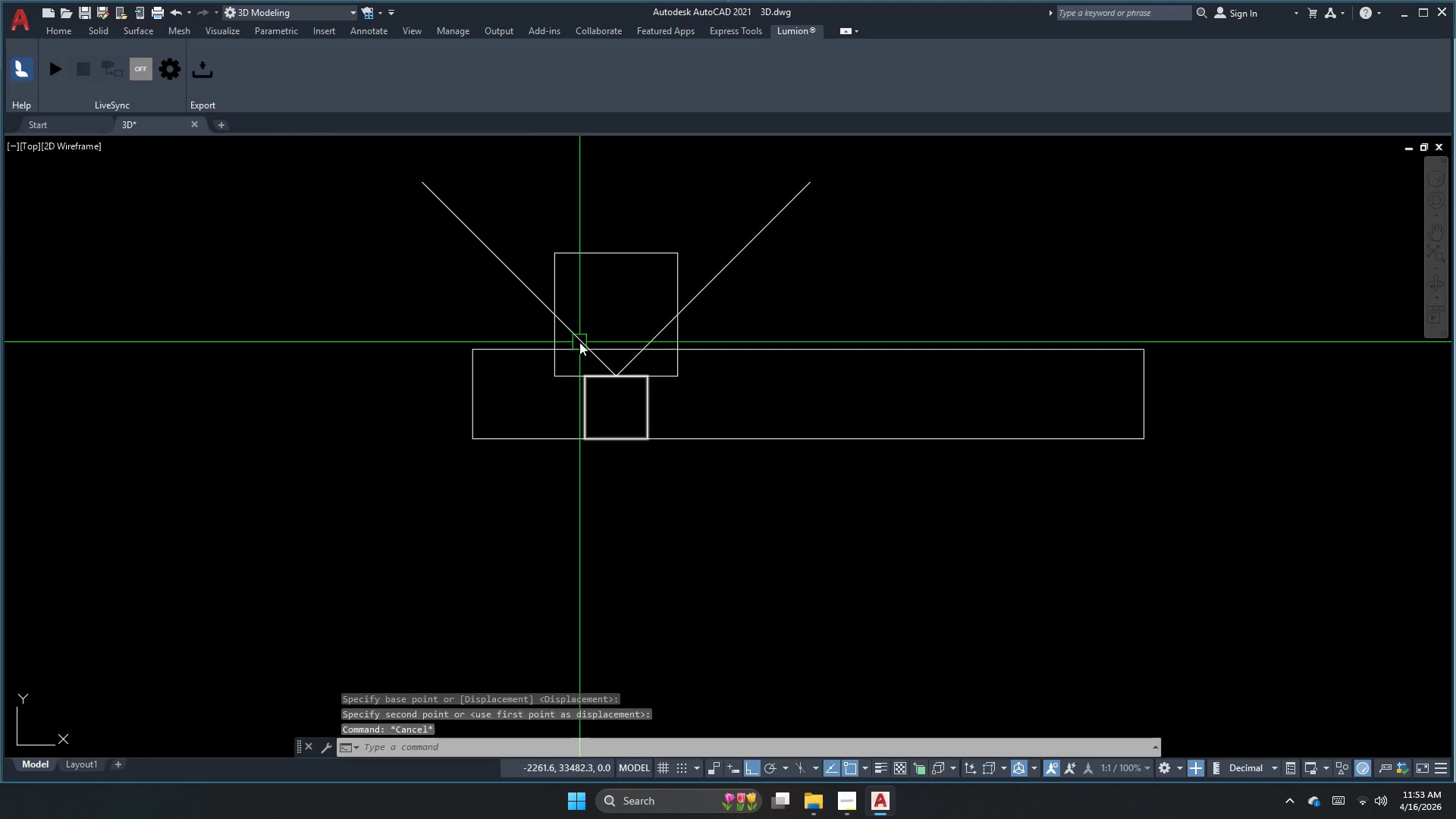 
left_click([579, 341])
 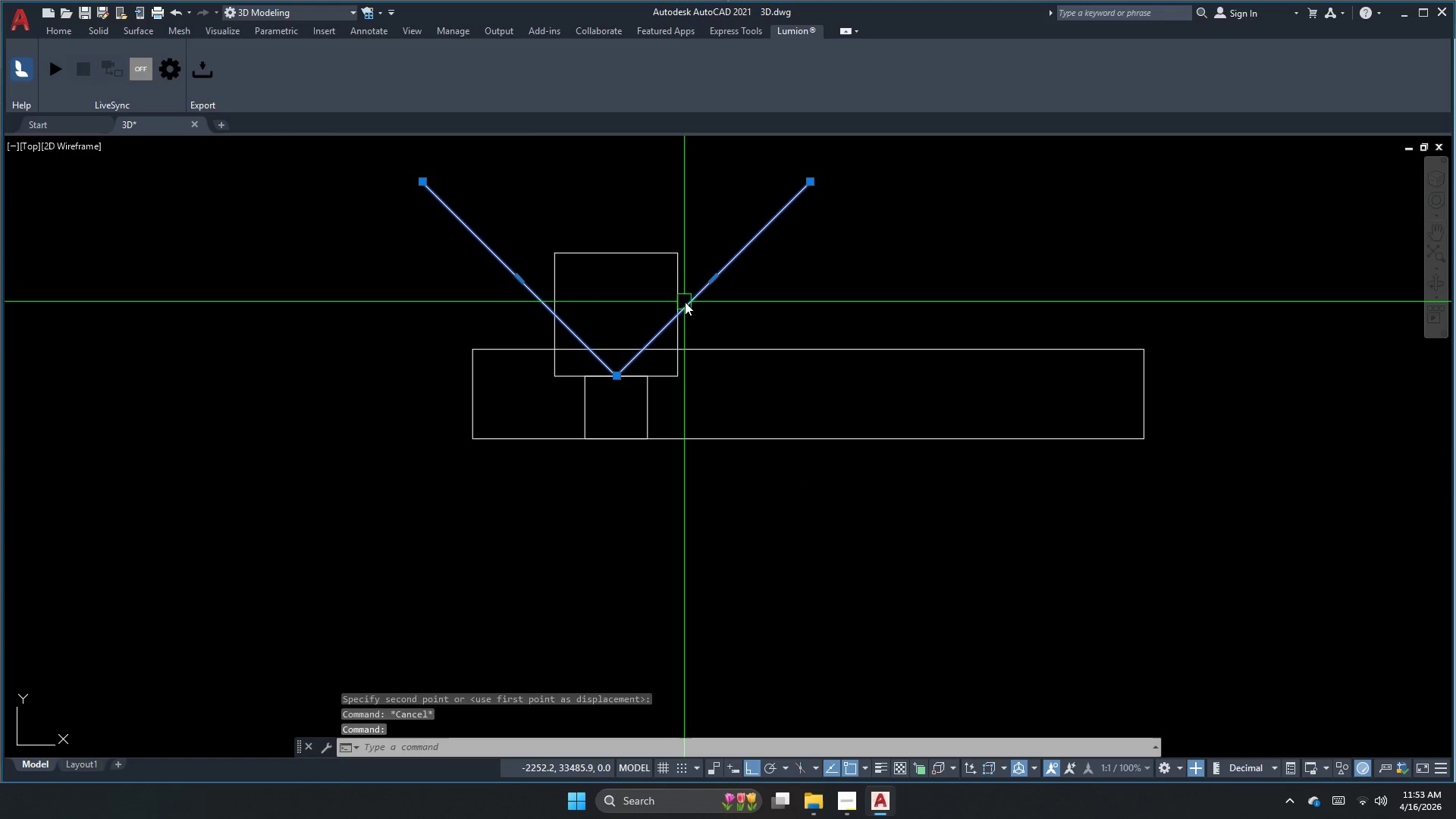 
key(M)
 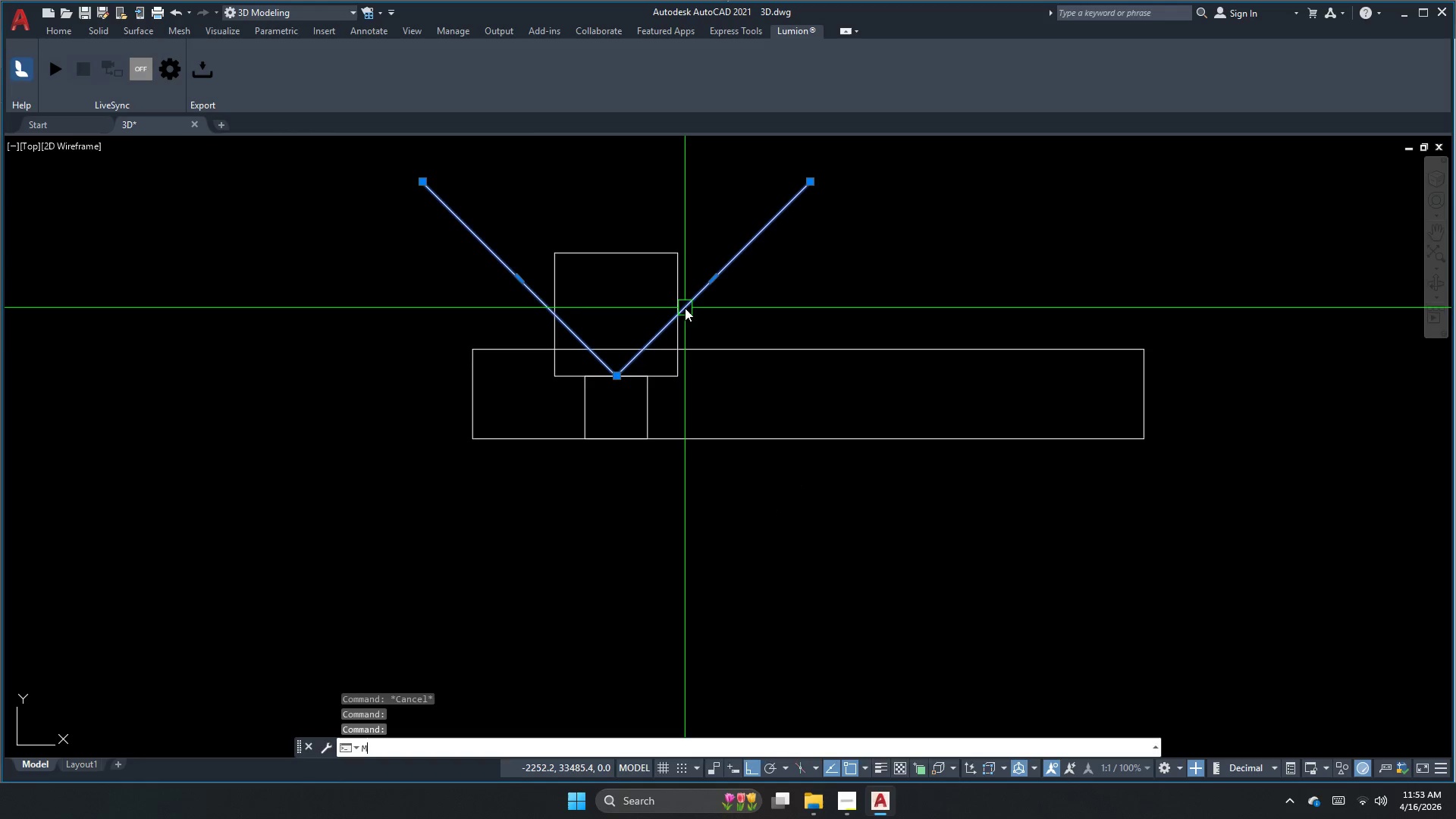 
key(Space)
 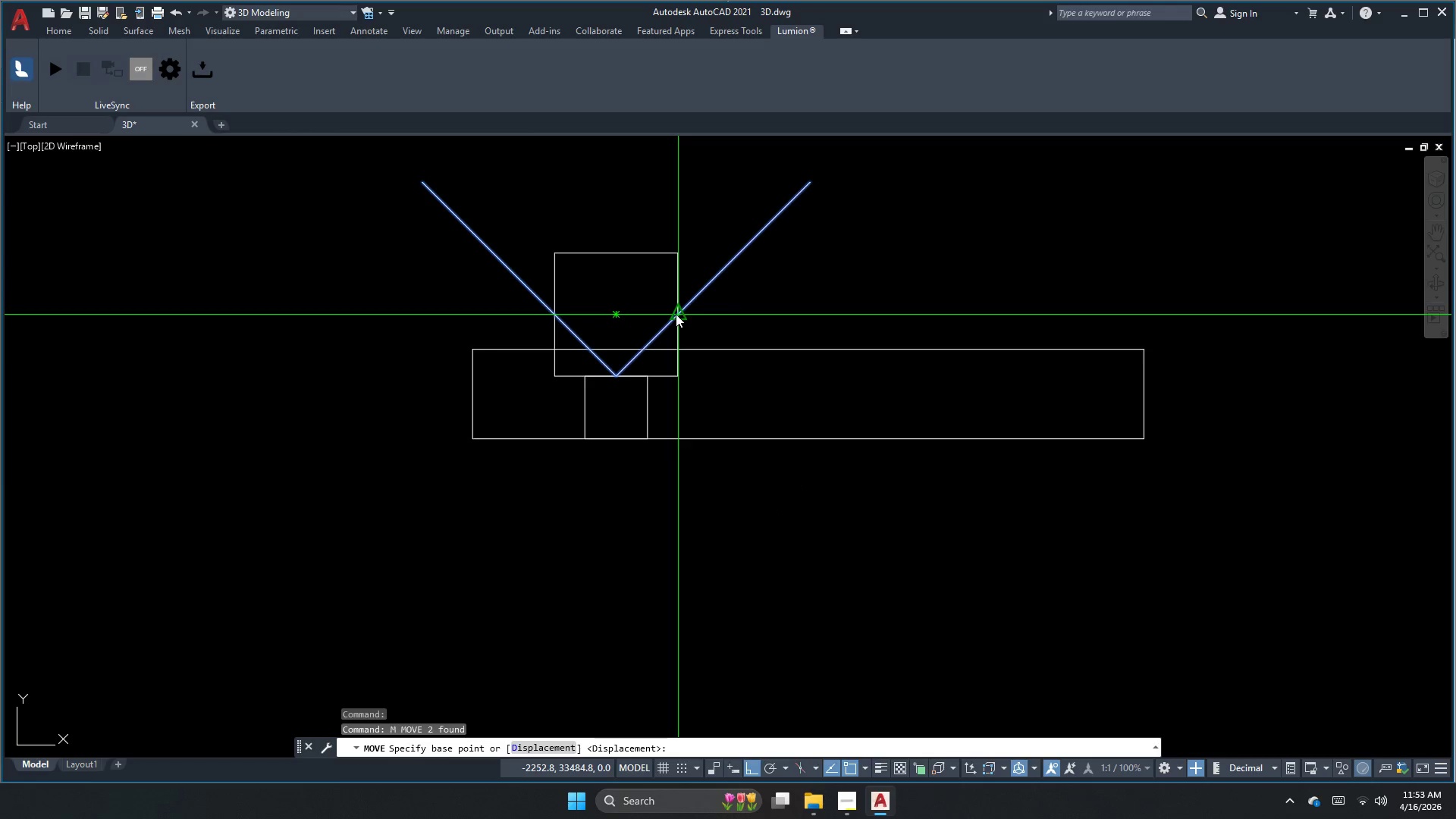 
double_click([676, 314])
 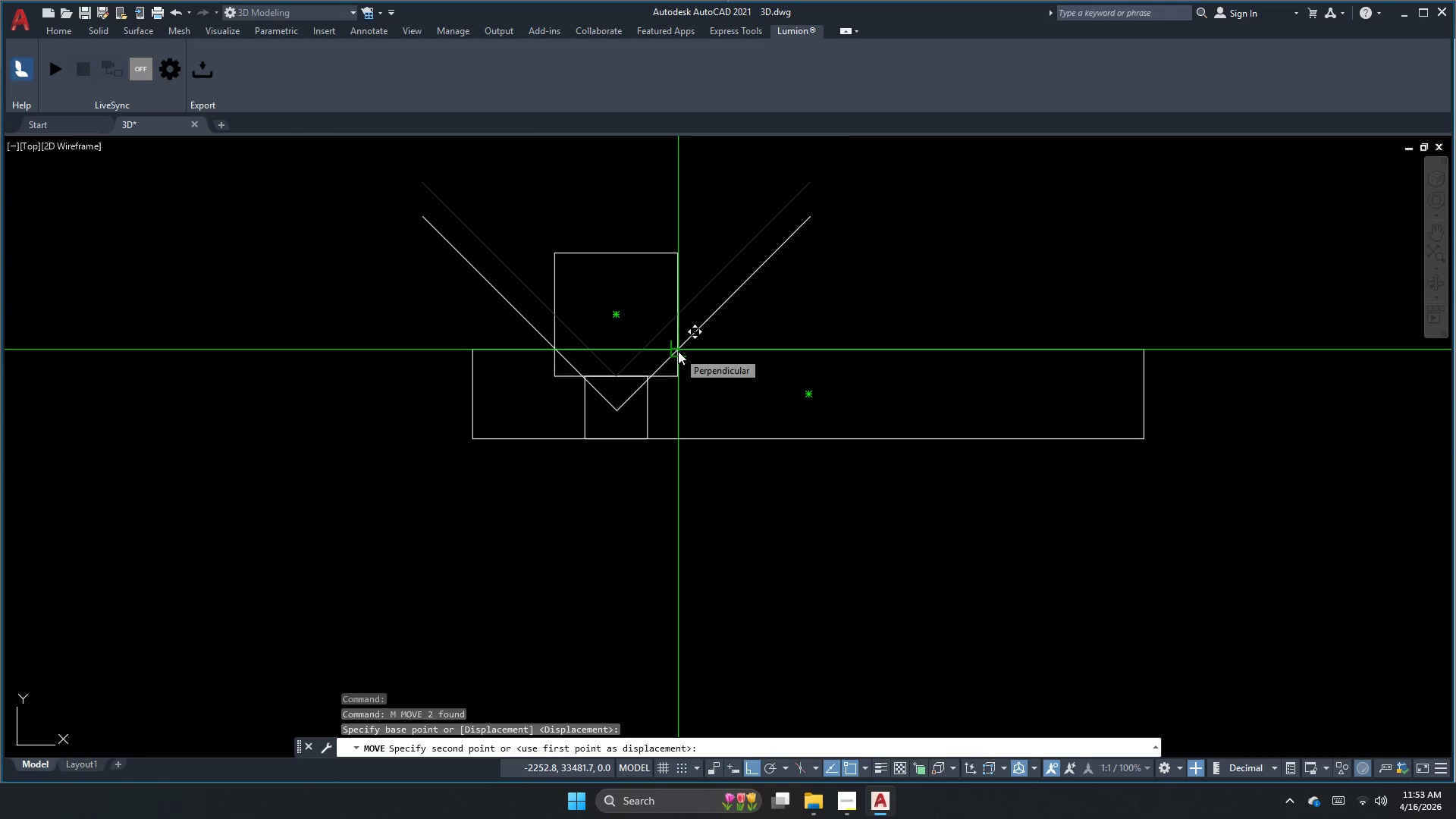 
left_click([678, 351])
 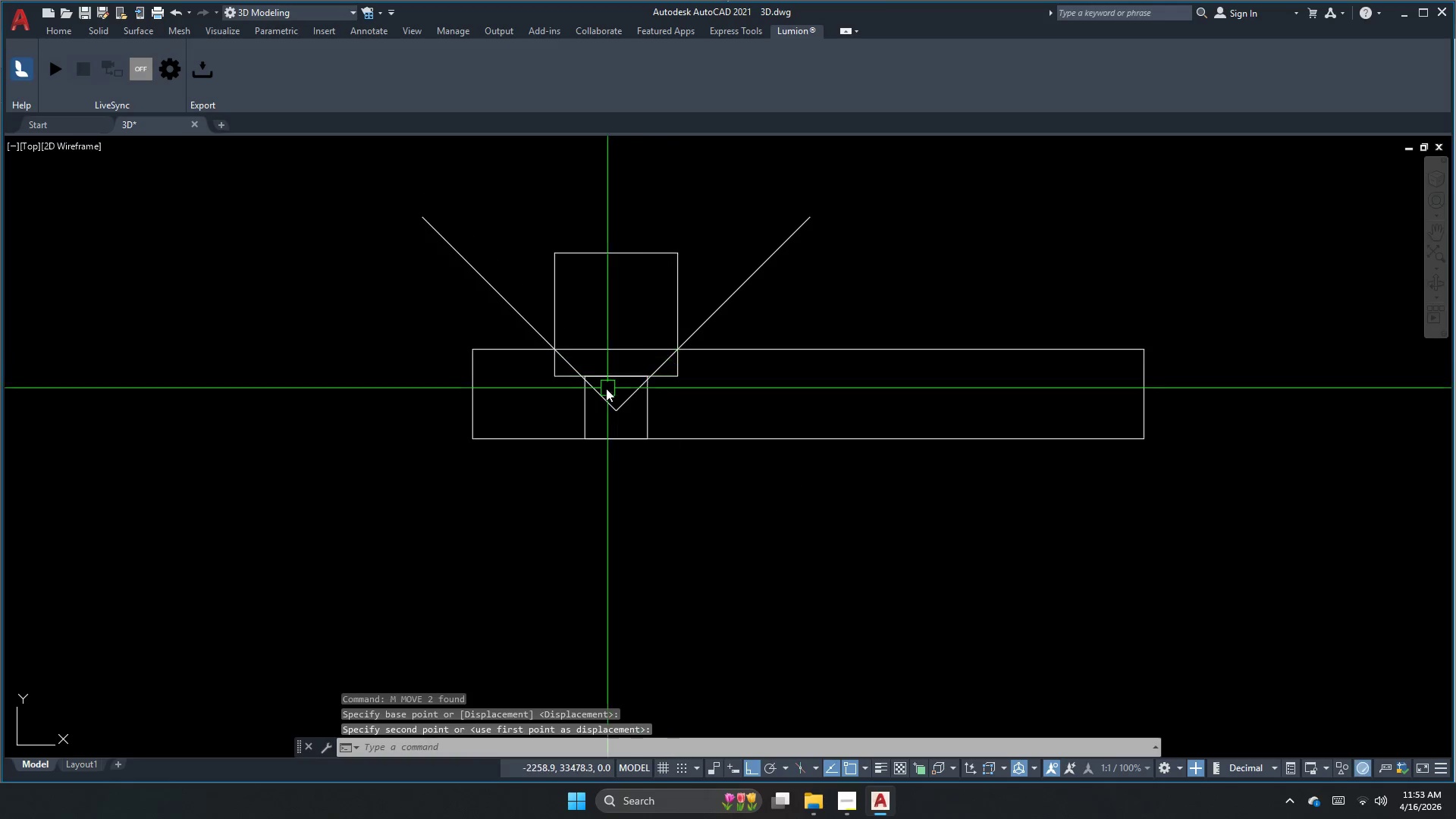 
left_click([681, 441])
 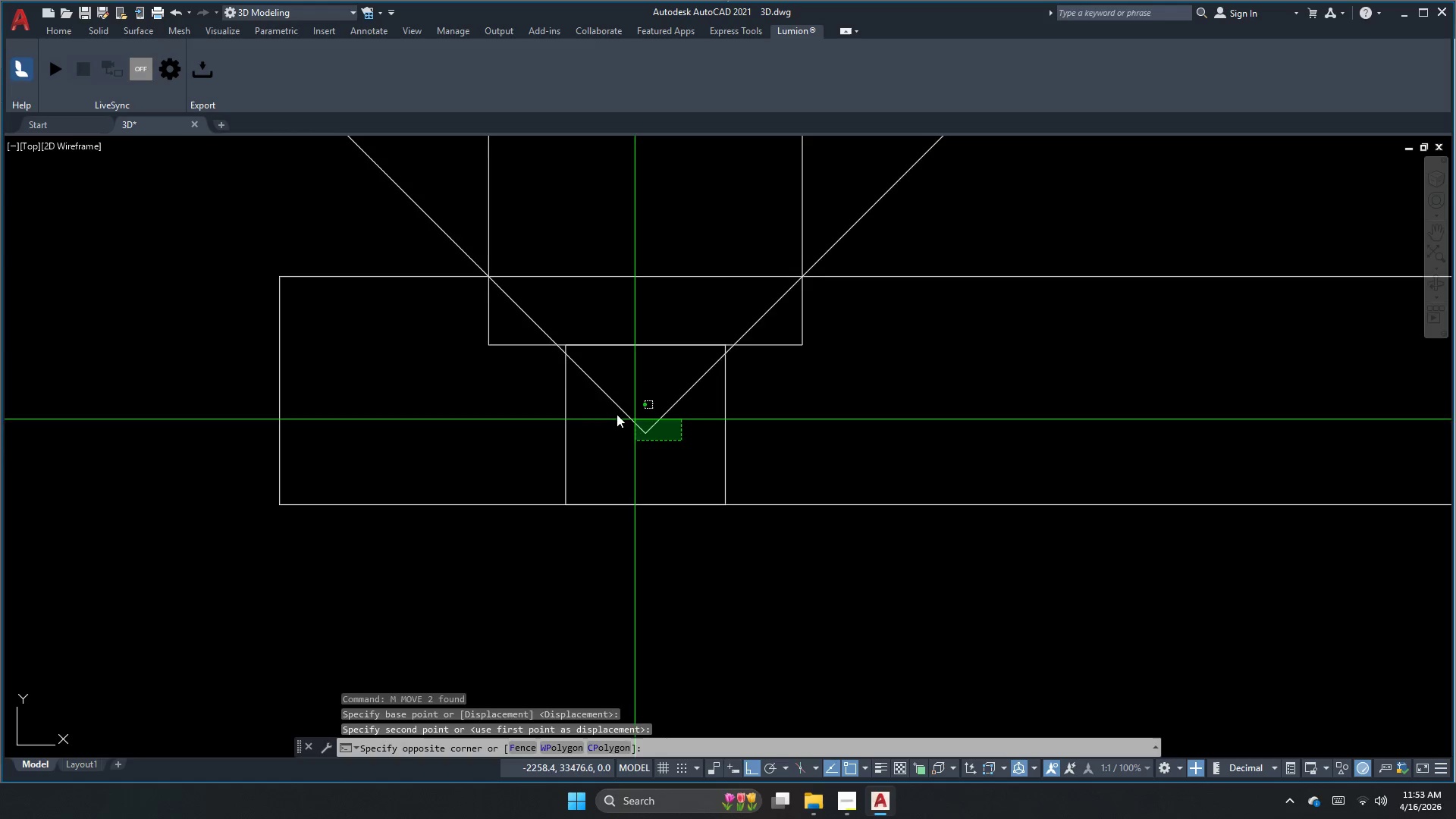 
scroll: coordinate [595, 396], scroll_direction: up, amount: 2.0
 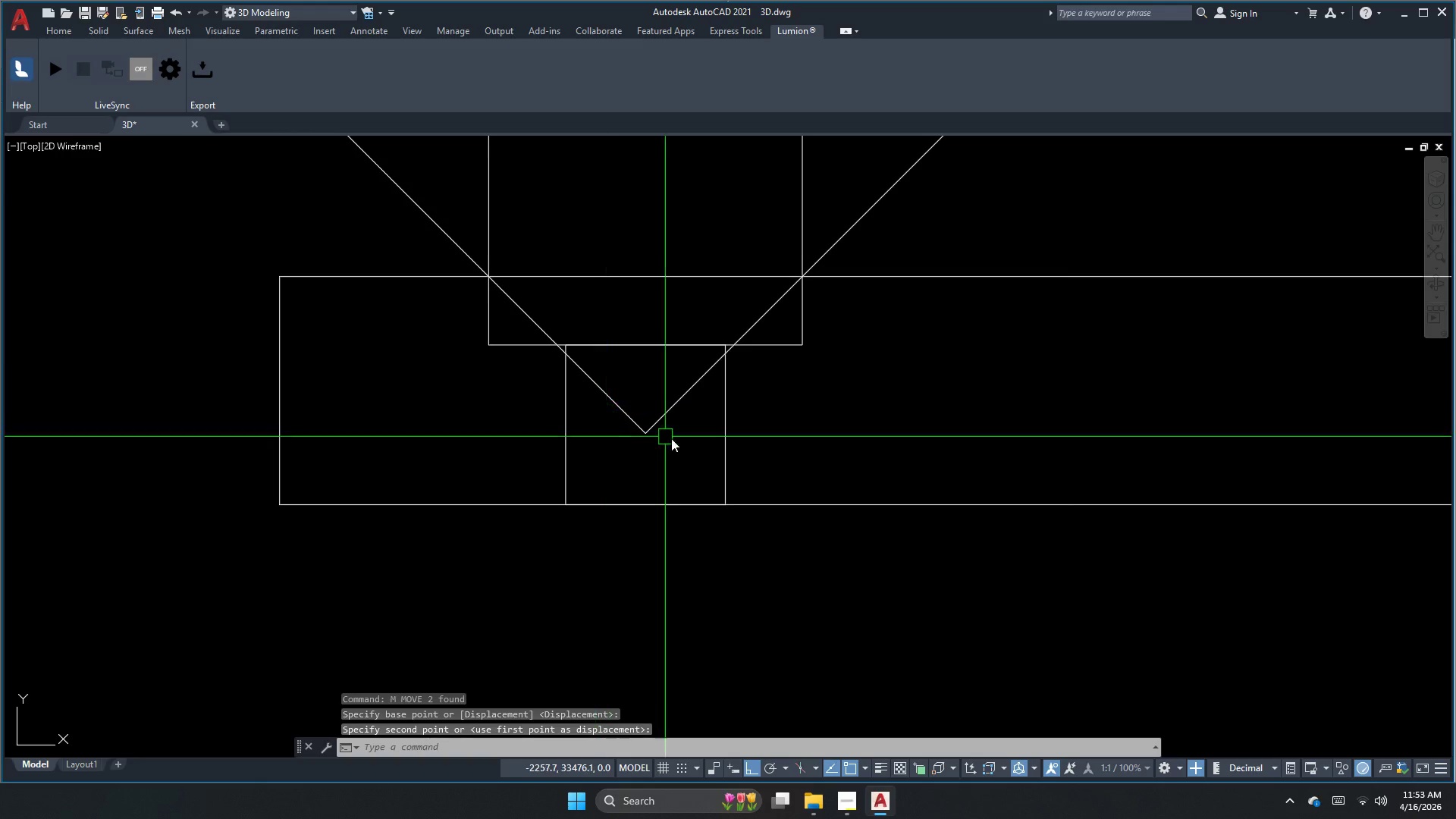 
double_click([601, 410])
 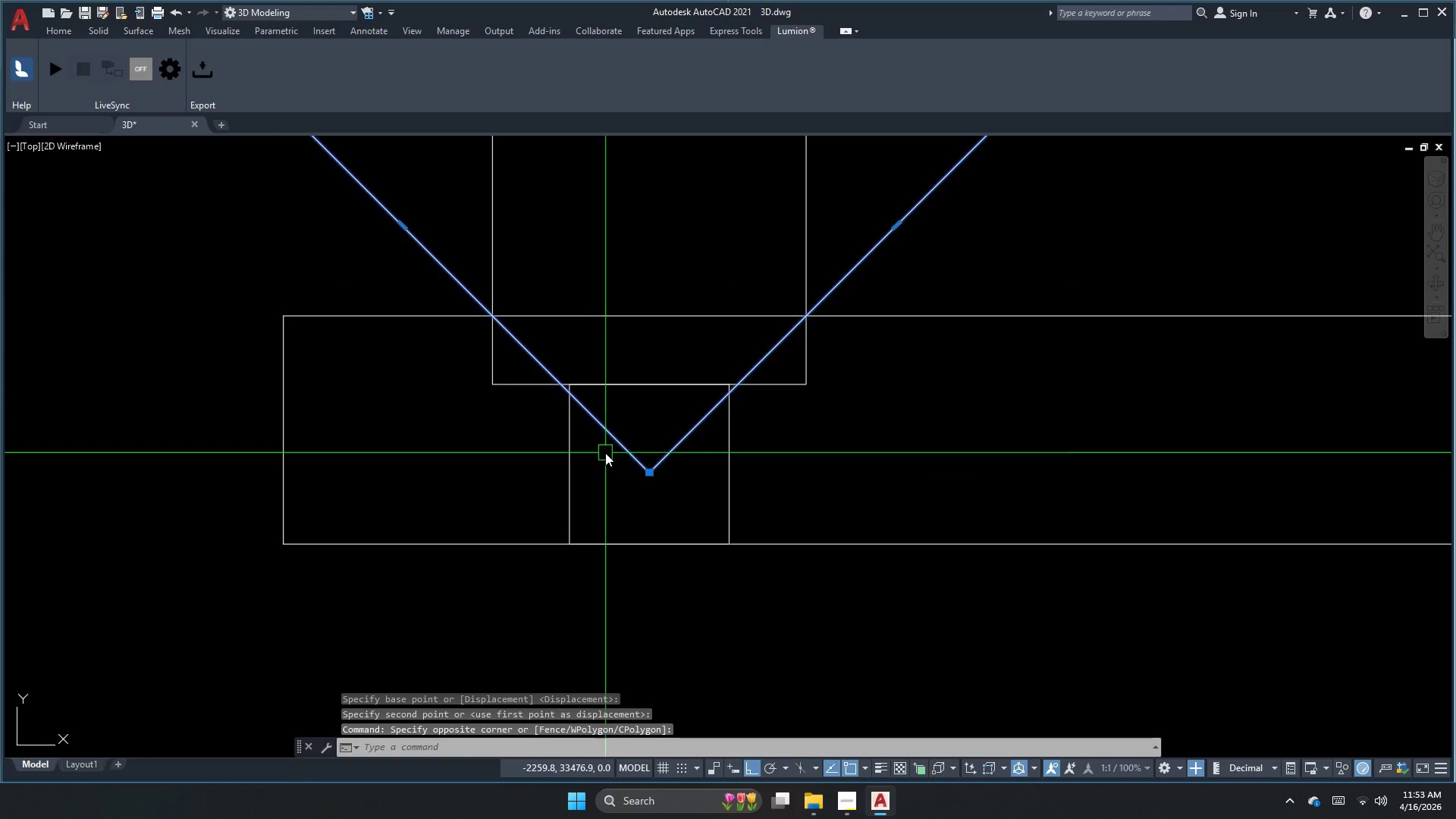 
key(M)
 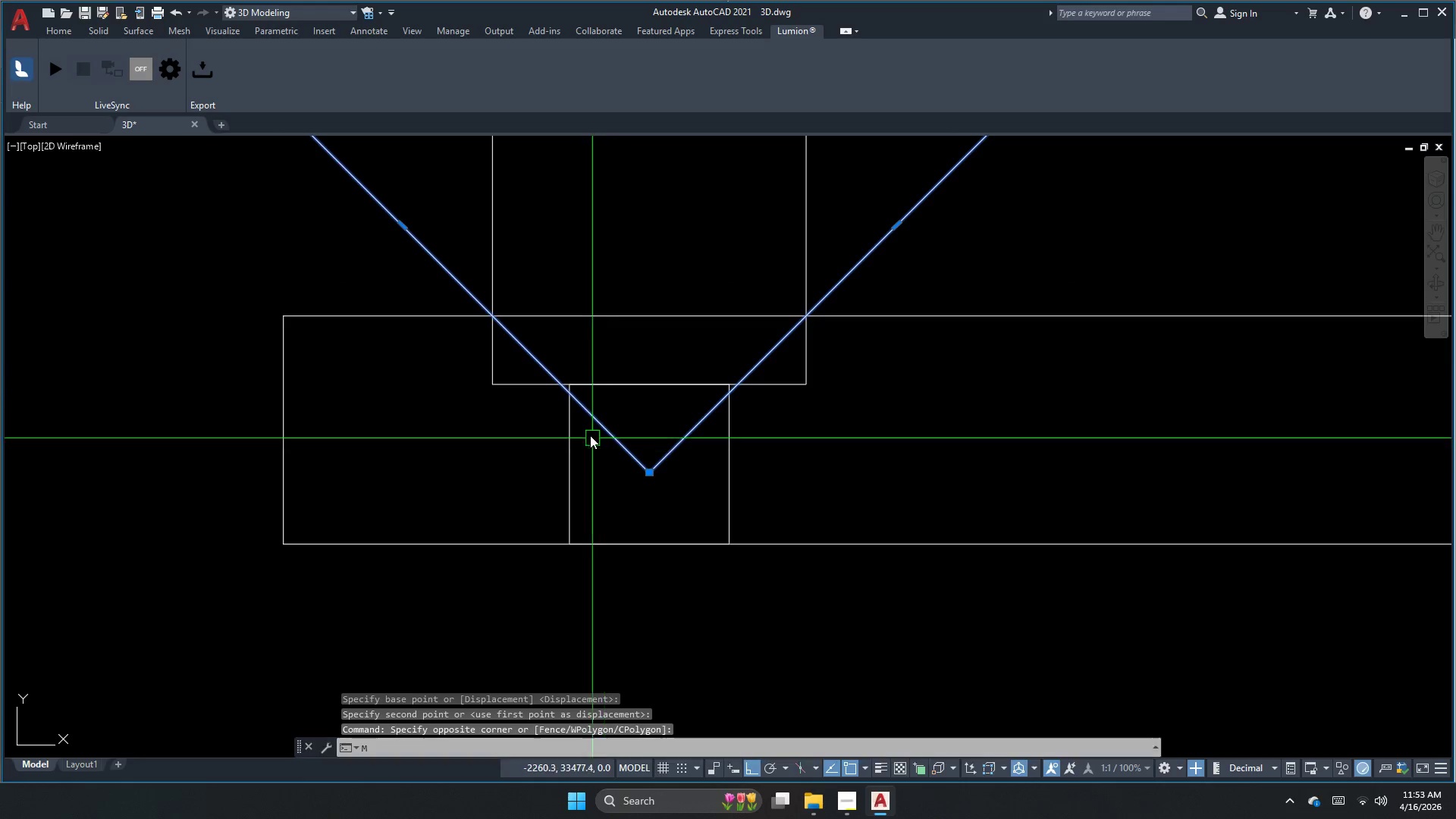 
key(Space)
 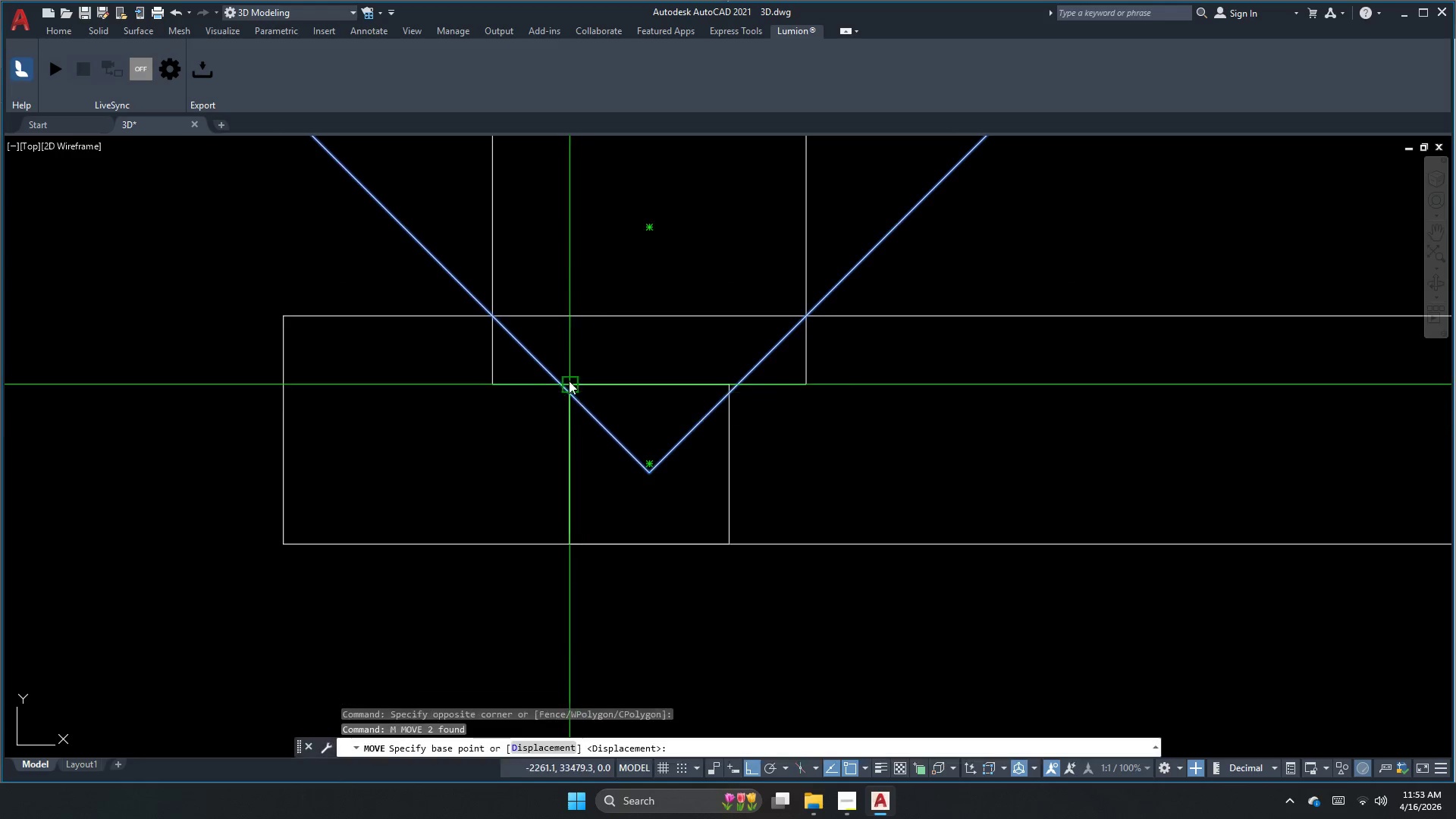 
scroll: coordinate [567, 380], scroll_direction: up, amount: 2.0
 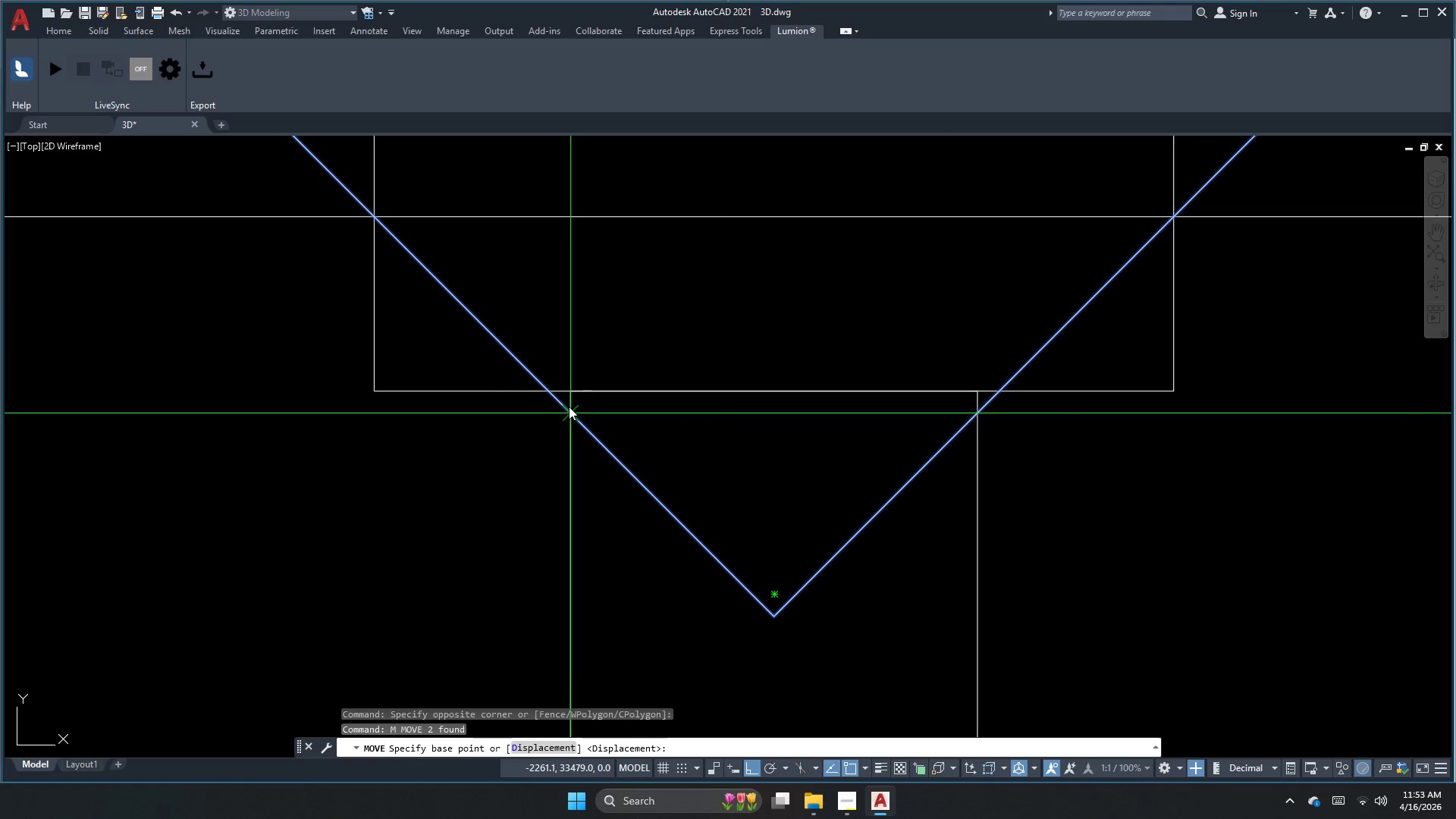 
left_click_drag(start_coordinate=[569, 407], to_coordinate=[569, 403])
 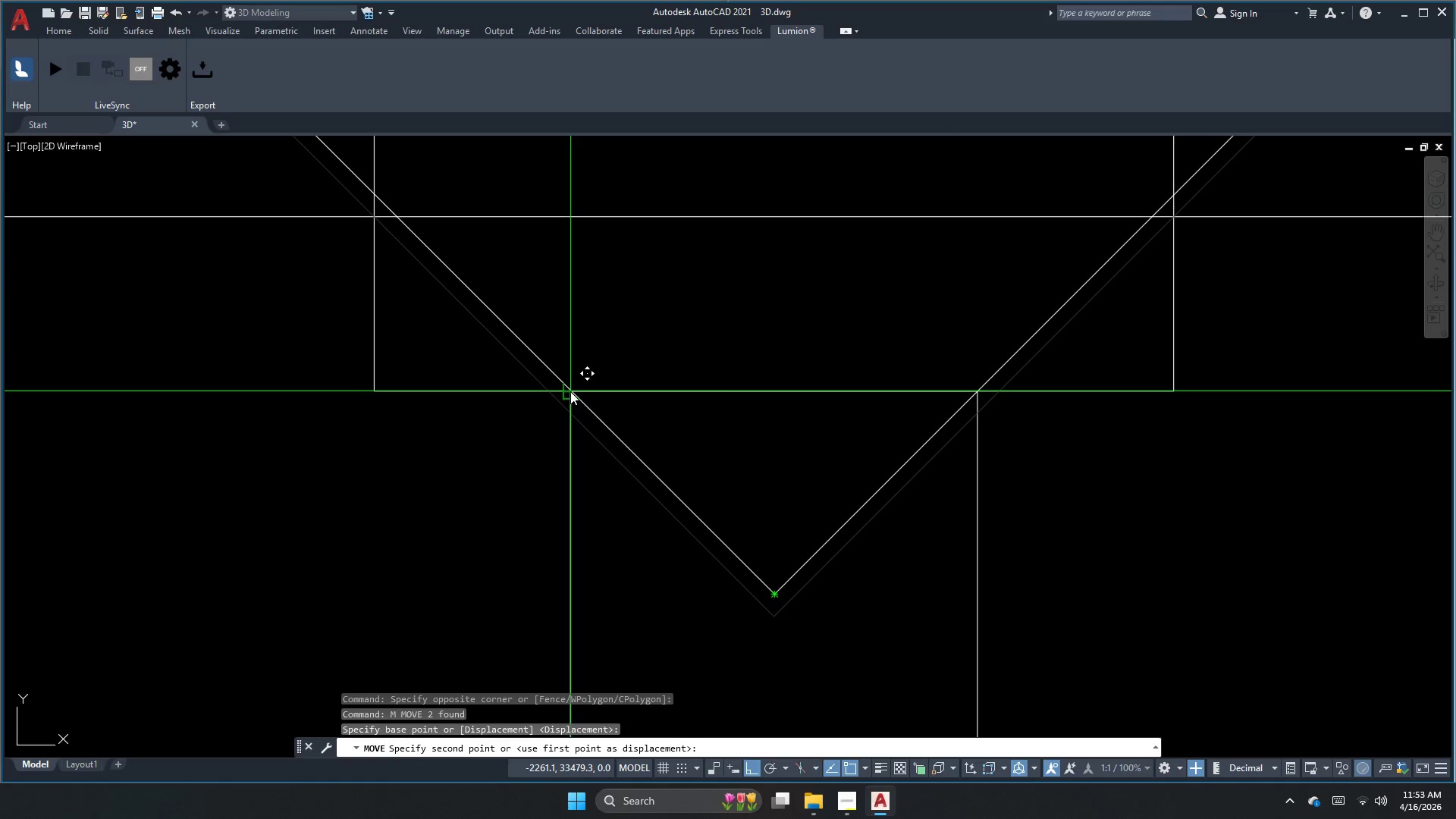 
left_click([570, 391])
 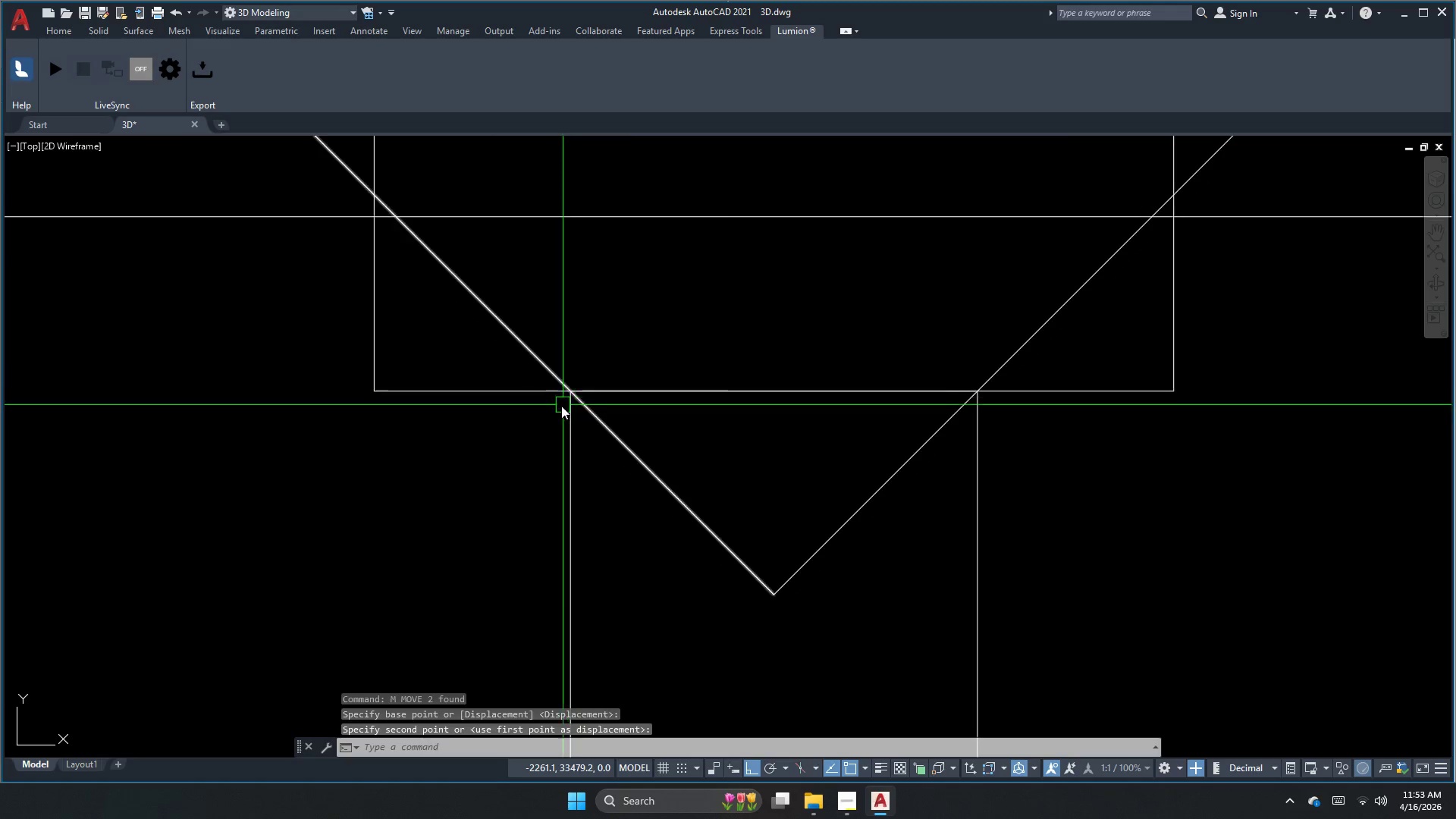 
key(Escape)
 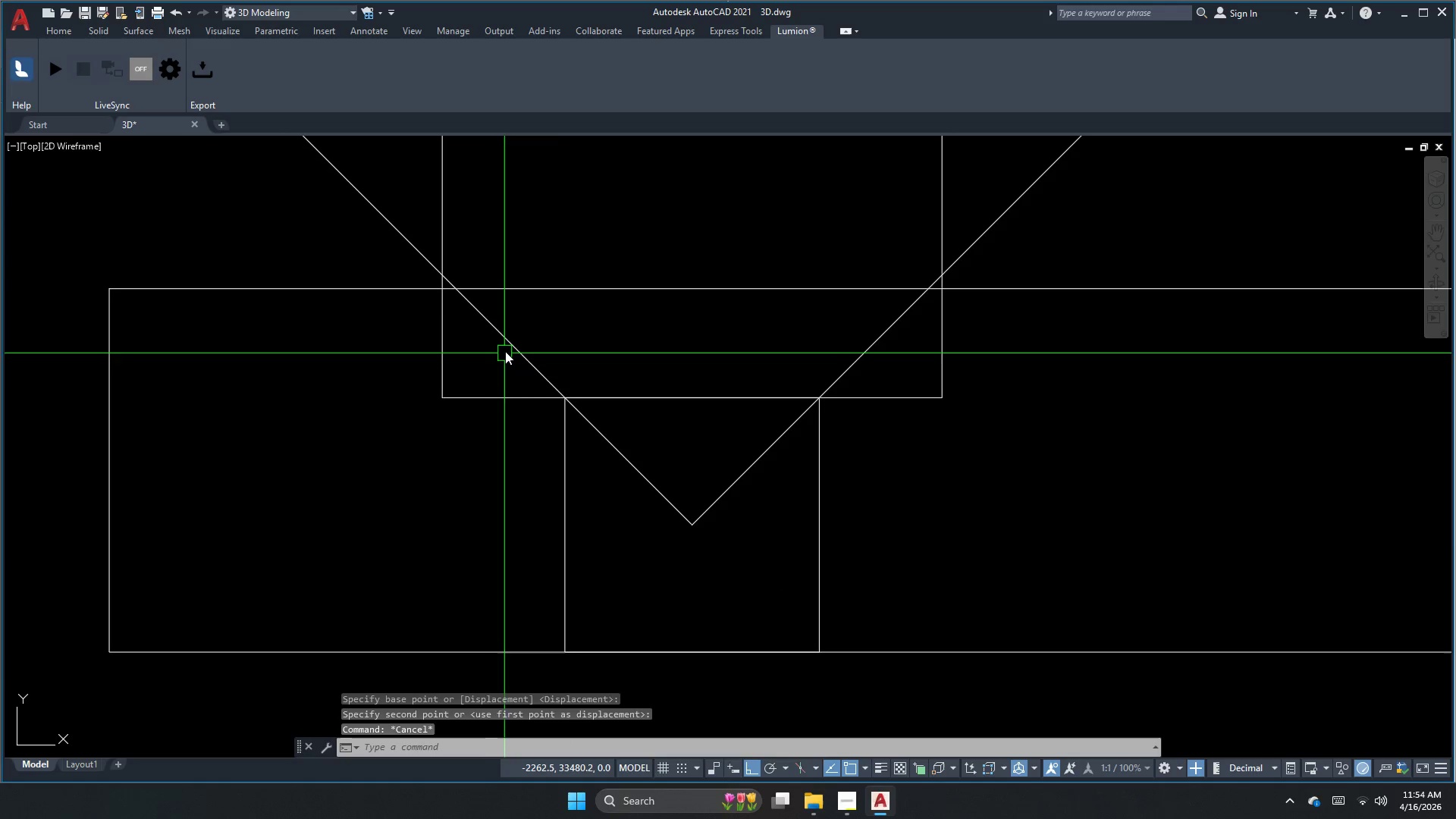 
scroll: coordinate [554, 407], scroll_direction: down, amount: 1.0
 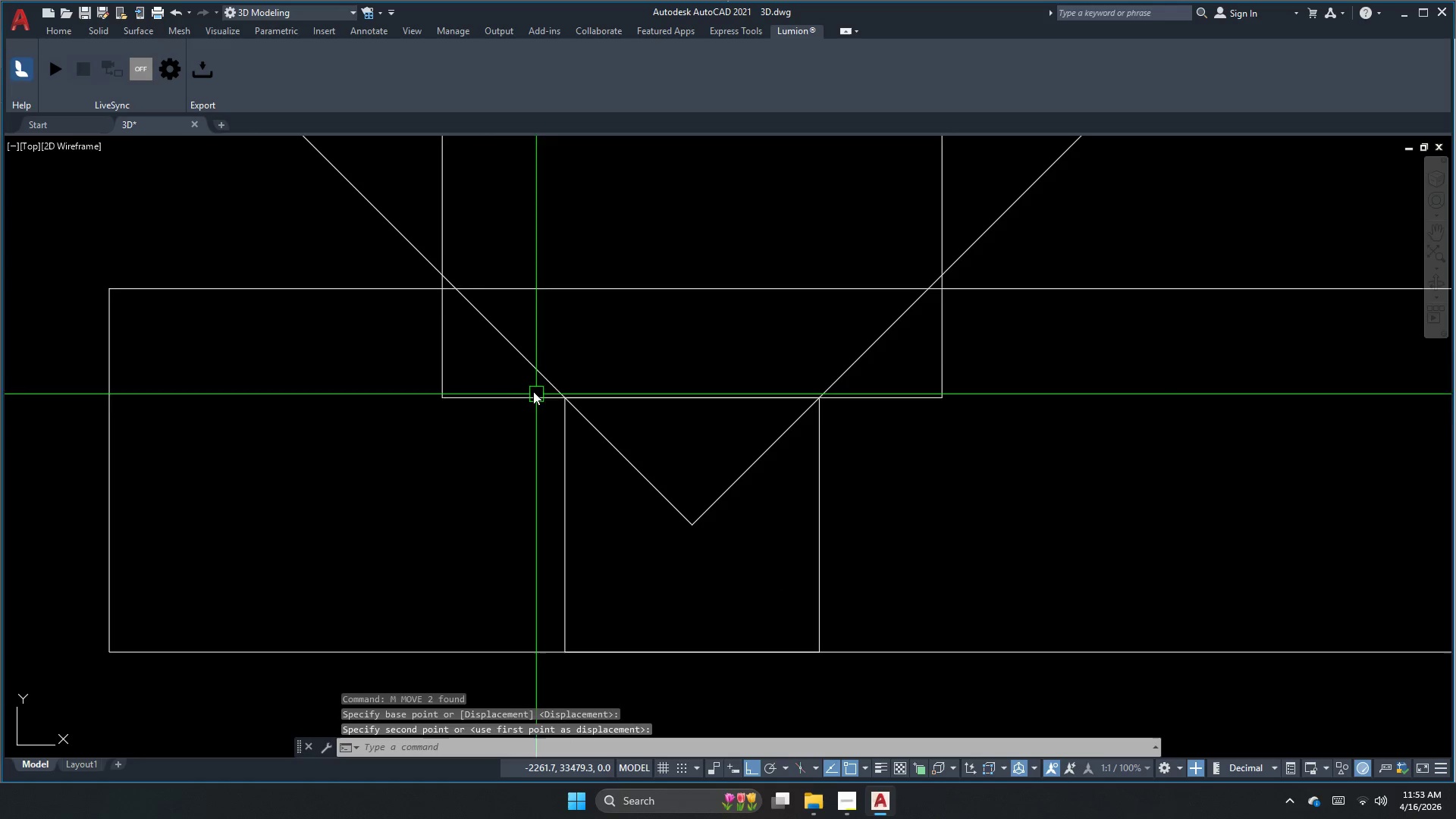 
key(Escape)
 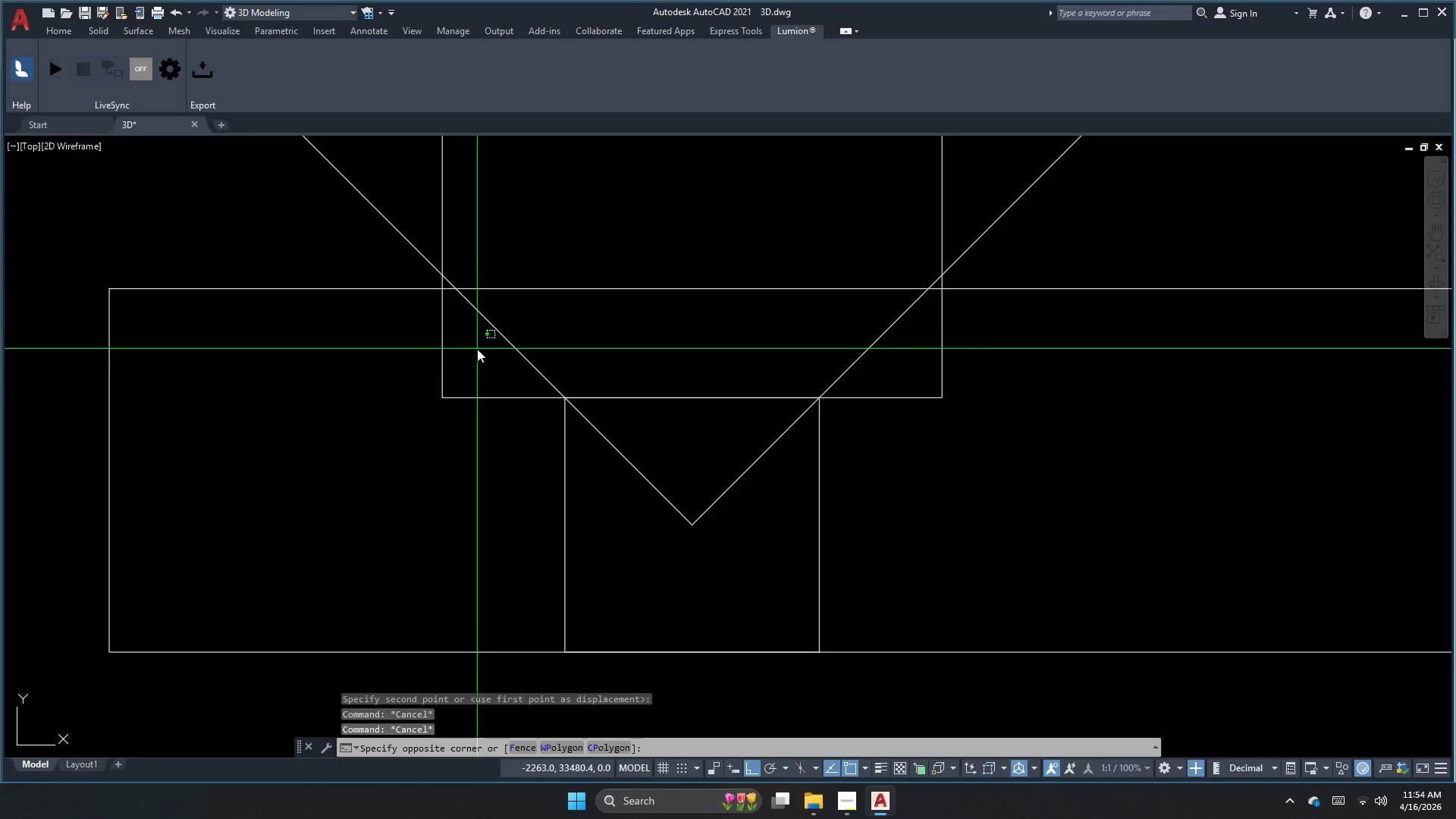 
left_click_drag(start_coordinate=[444, 390], to_coordinate=[442, 397])
 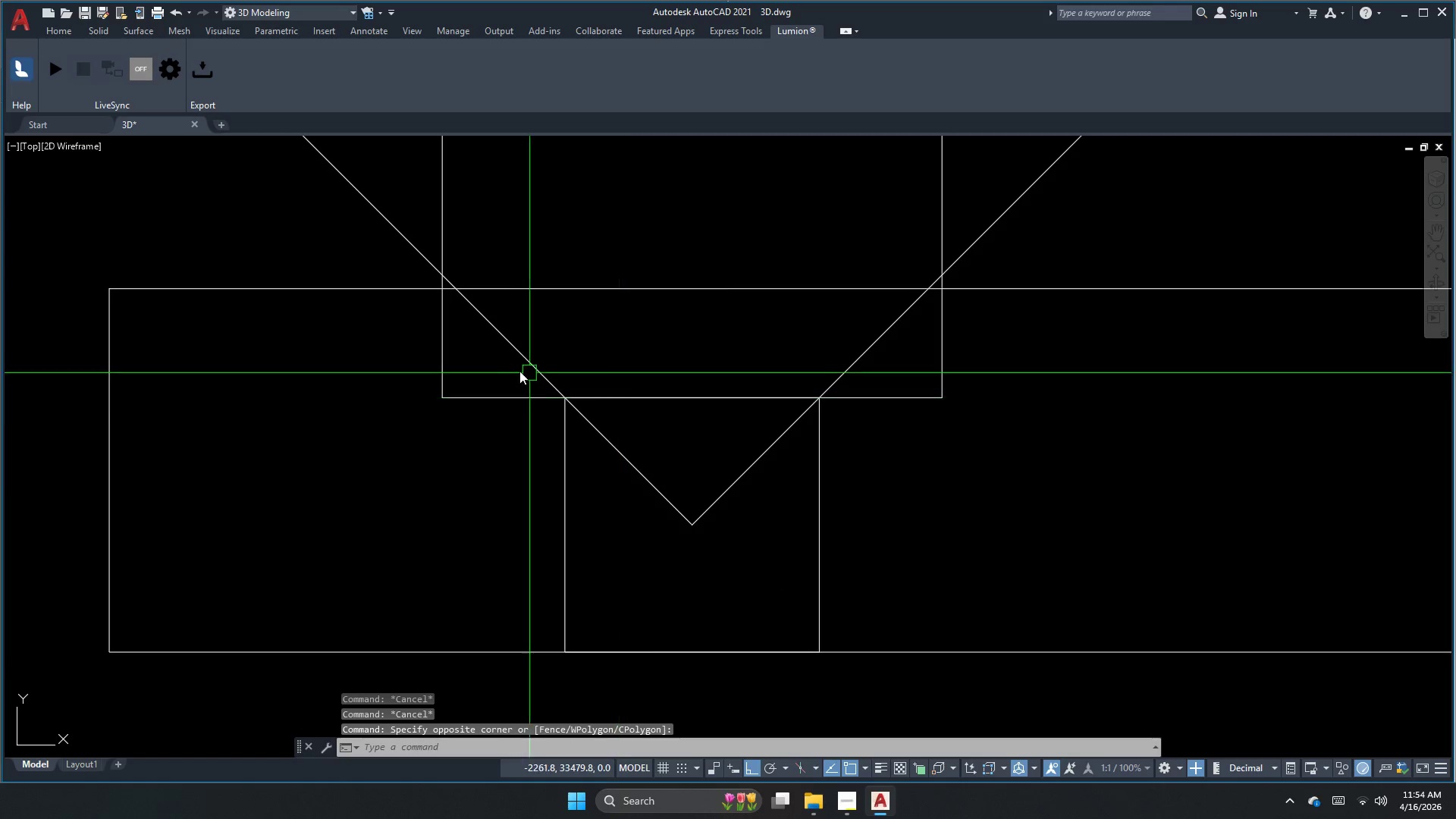 
left_click_drag(start_coordinate=[500, 373], to_coordinate=[496, 381])
 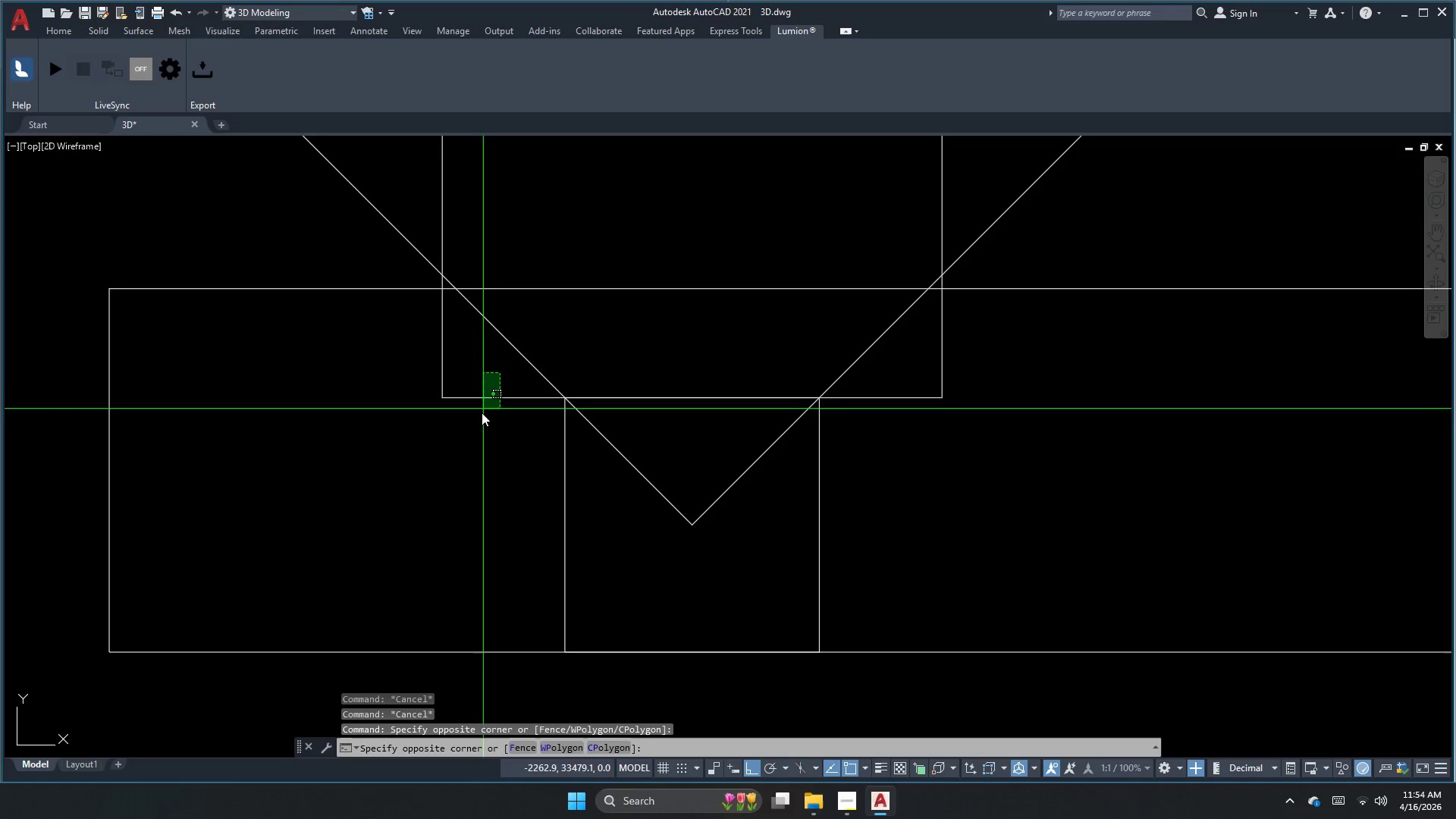 
left_click_drag(start_coordinate=[478, 419], to_coordinate=[475, 425])
 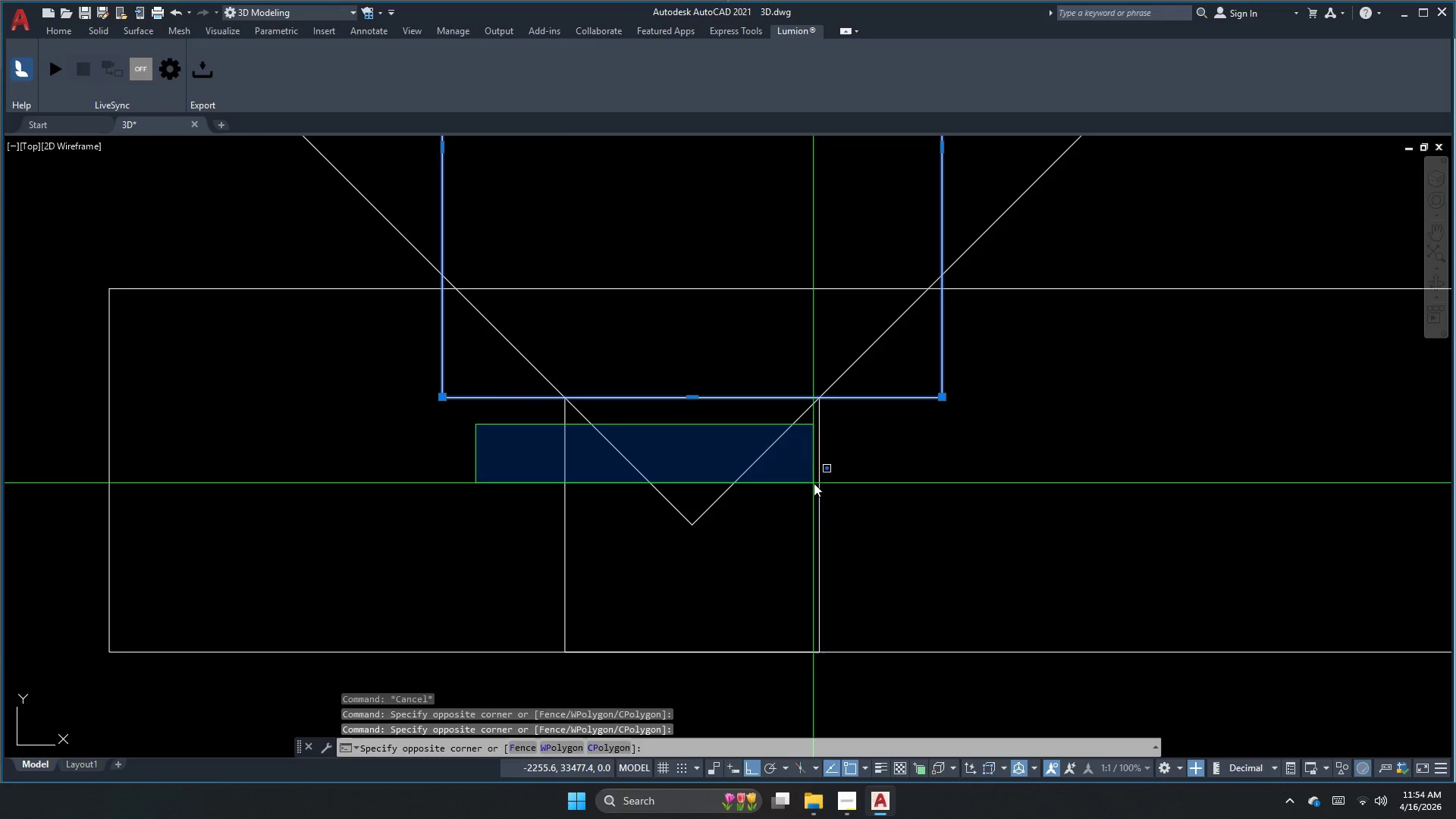 
triple_click([475, 425])
 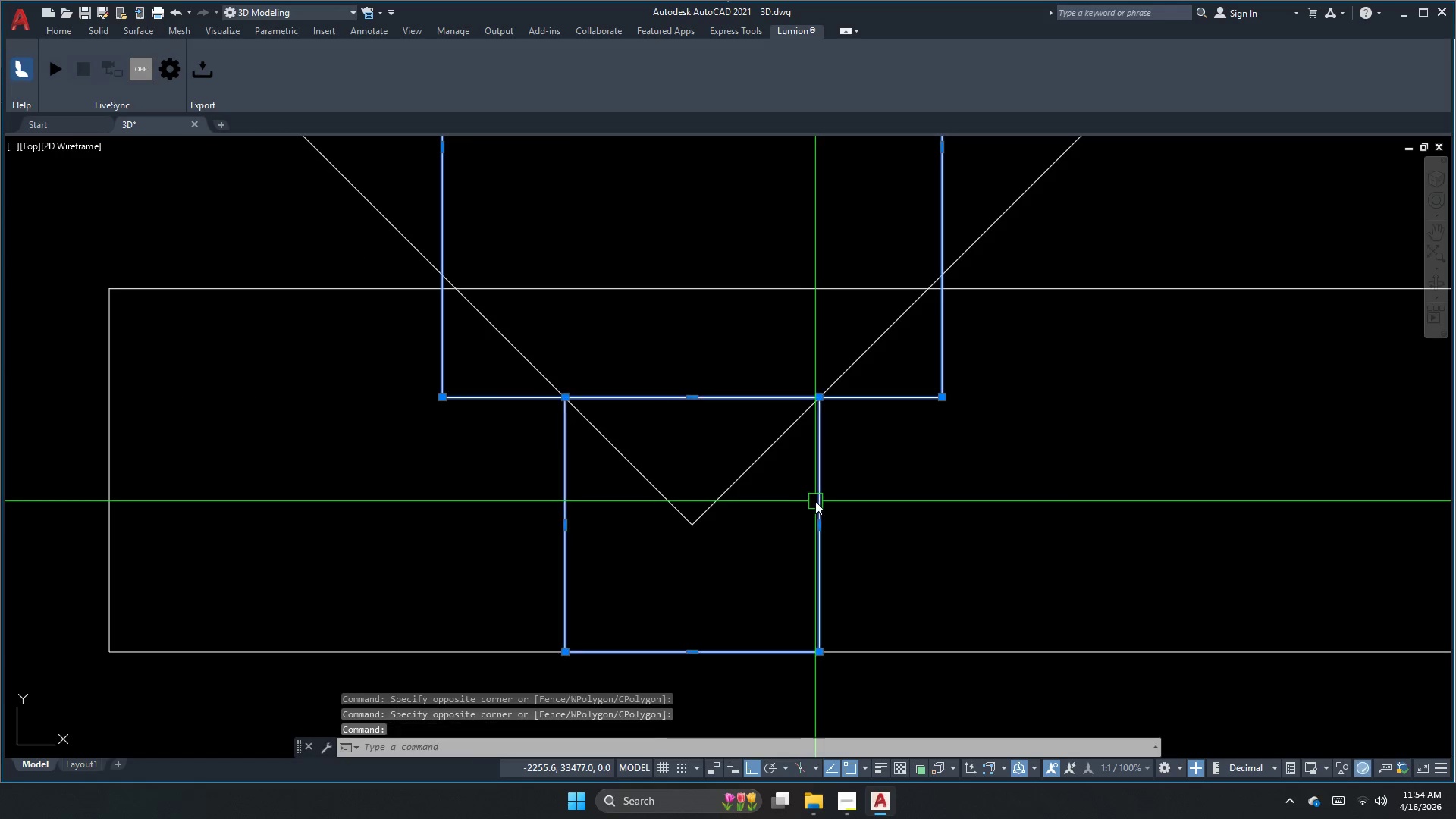 
key(M)
 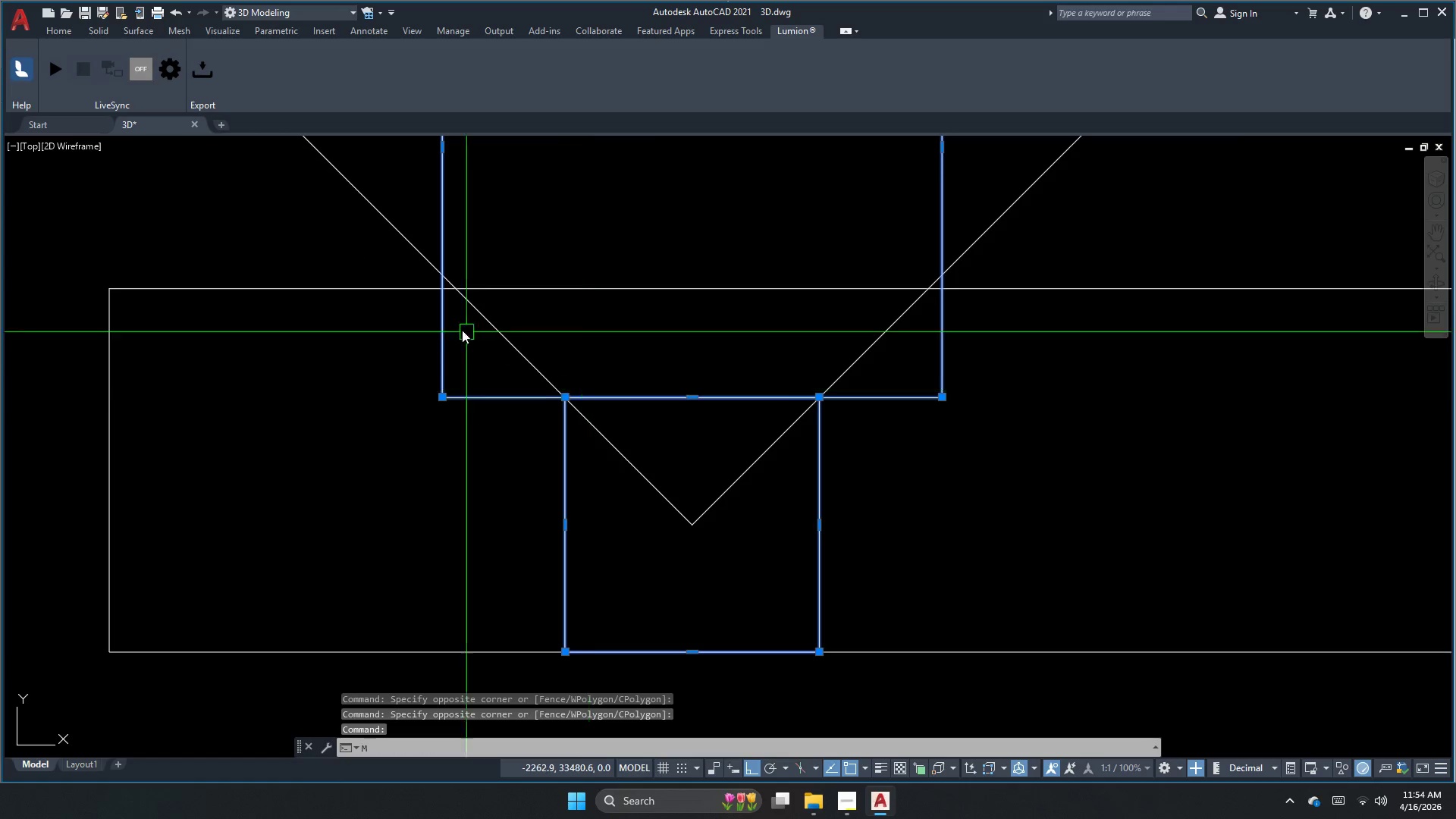 
key(Space)
 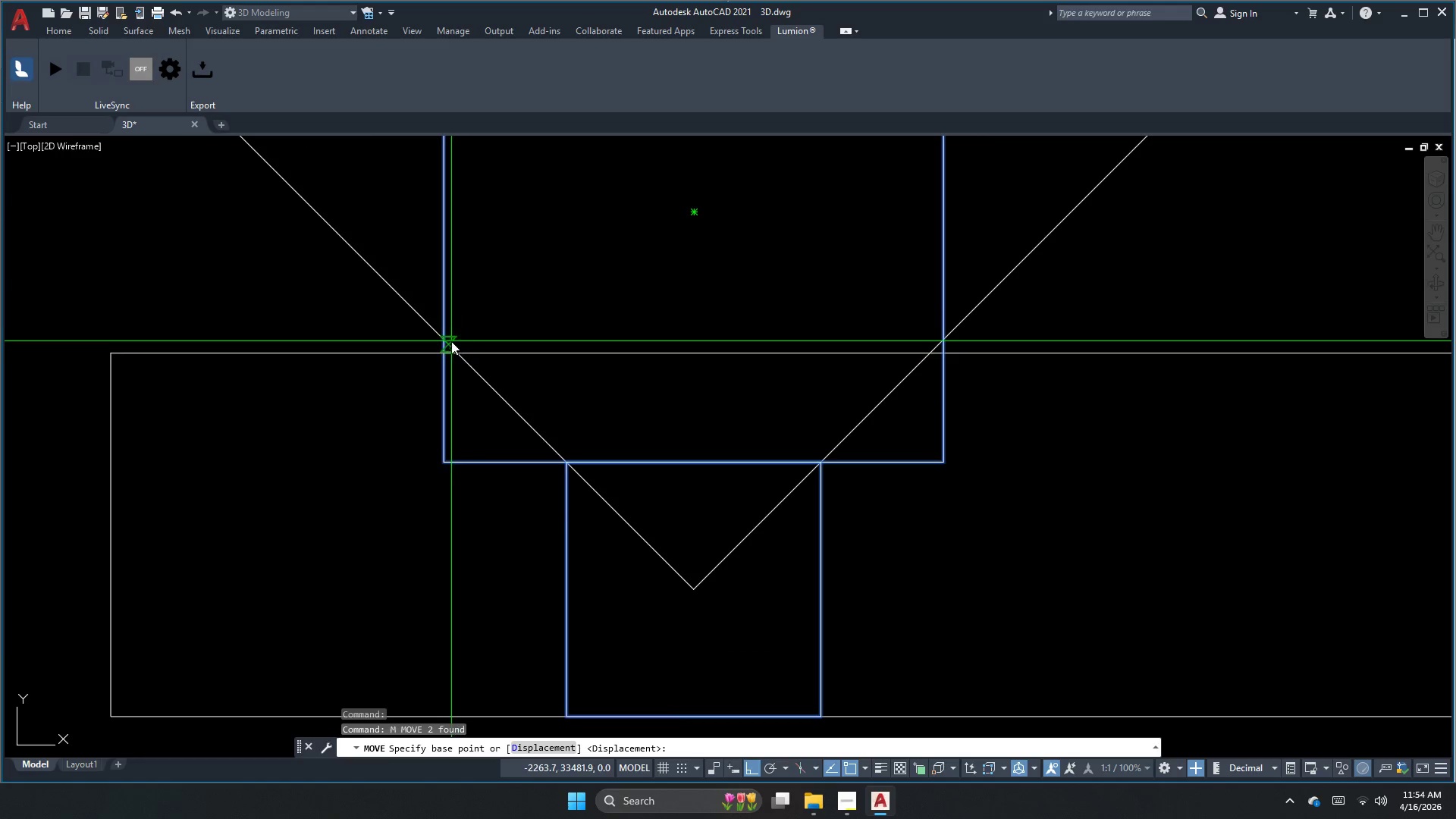 
left_click_drag(start_coordinate=[444, 340], to_coordinate=[445, 344])
 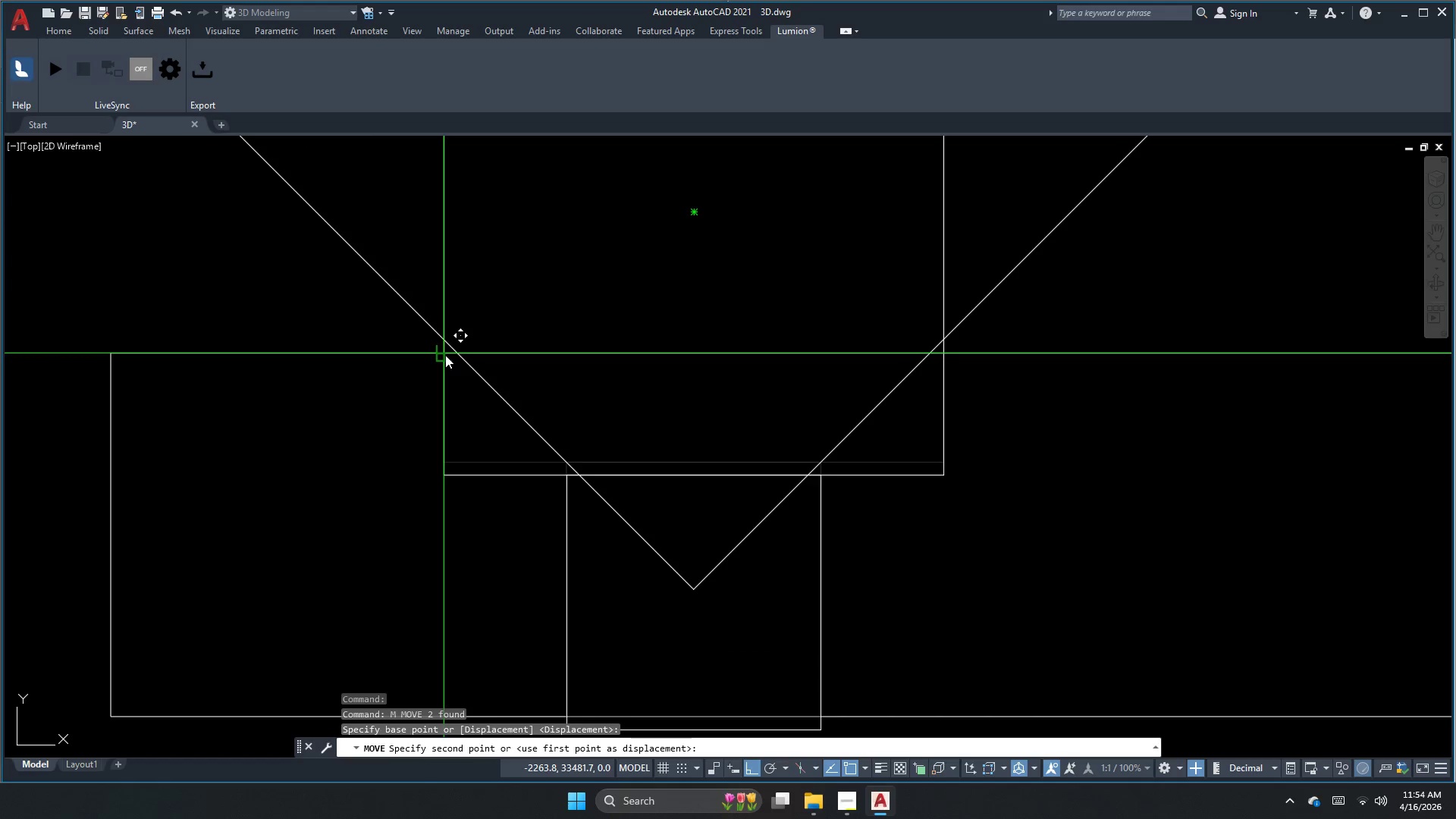 
left_click([445, 355])
 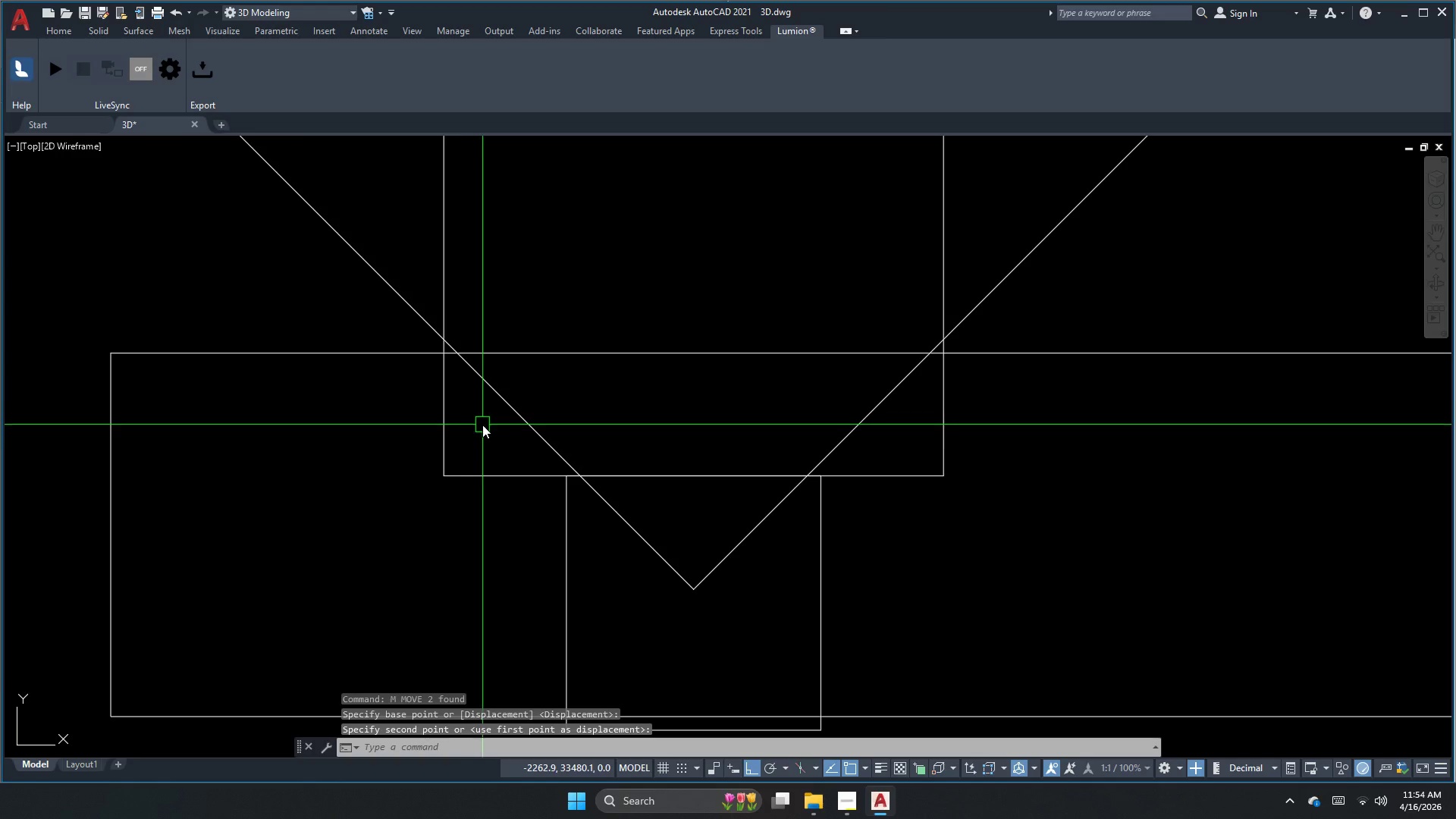 
key(Escape)
 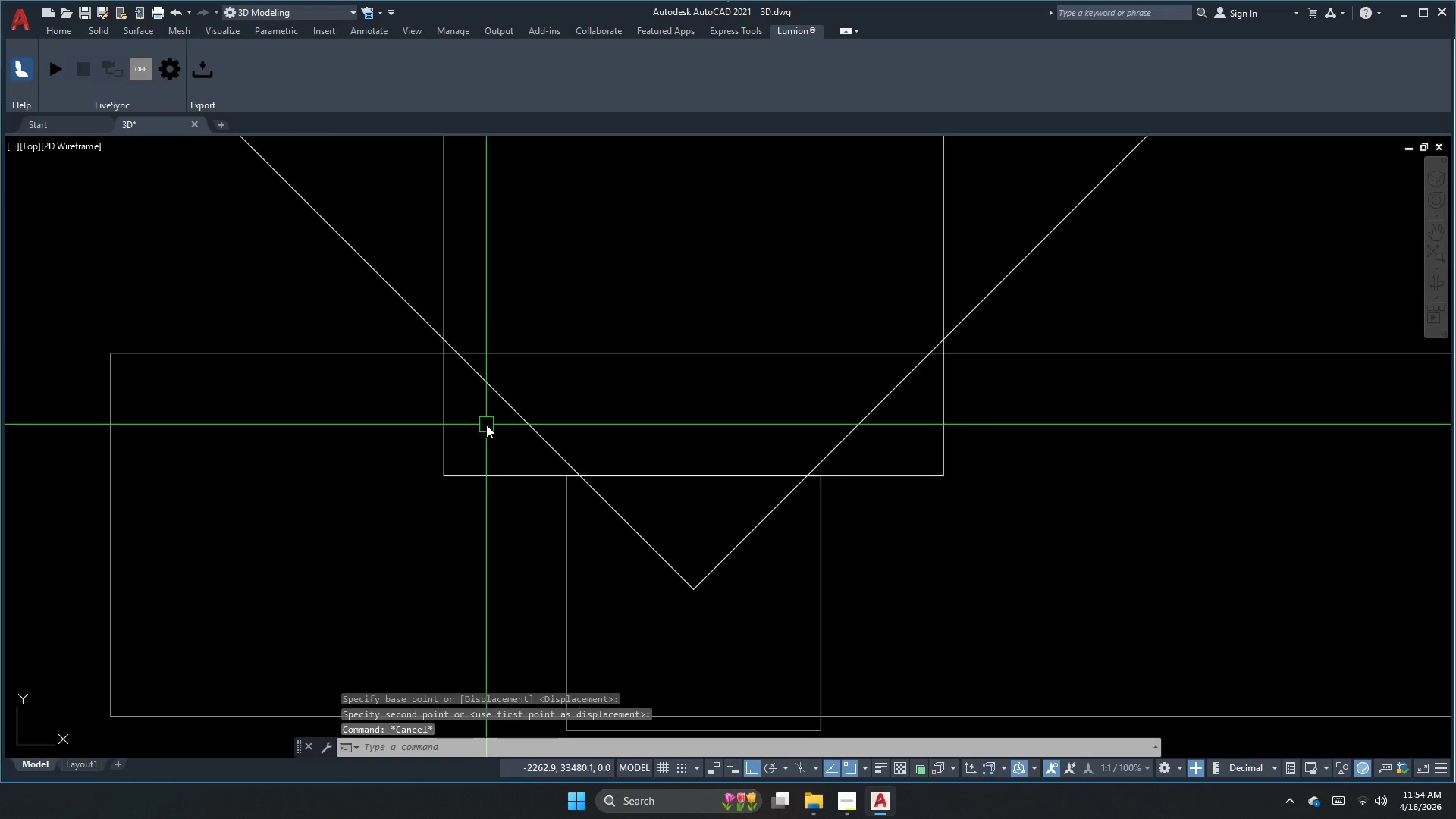 
key(Control+Z)
 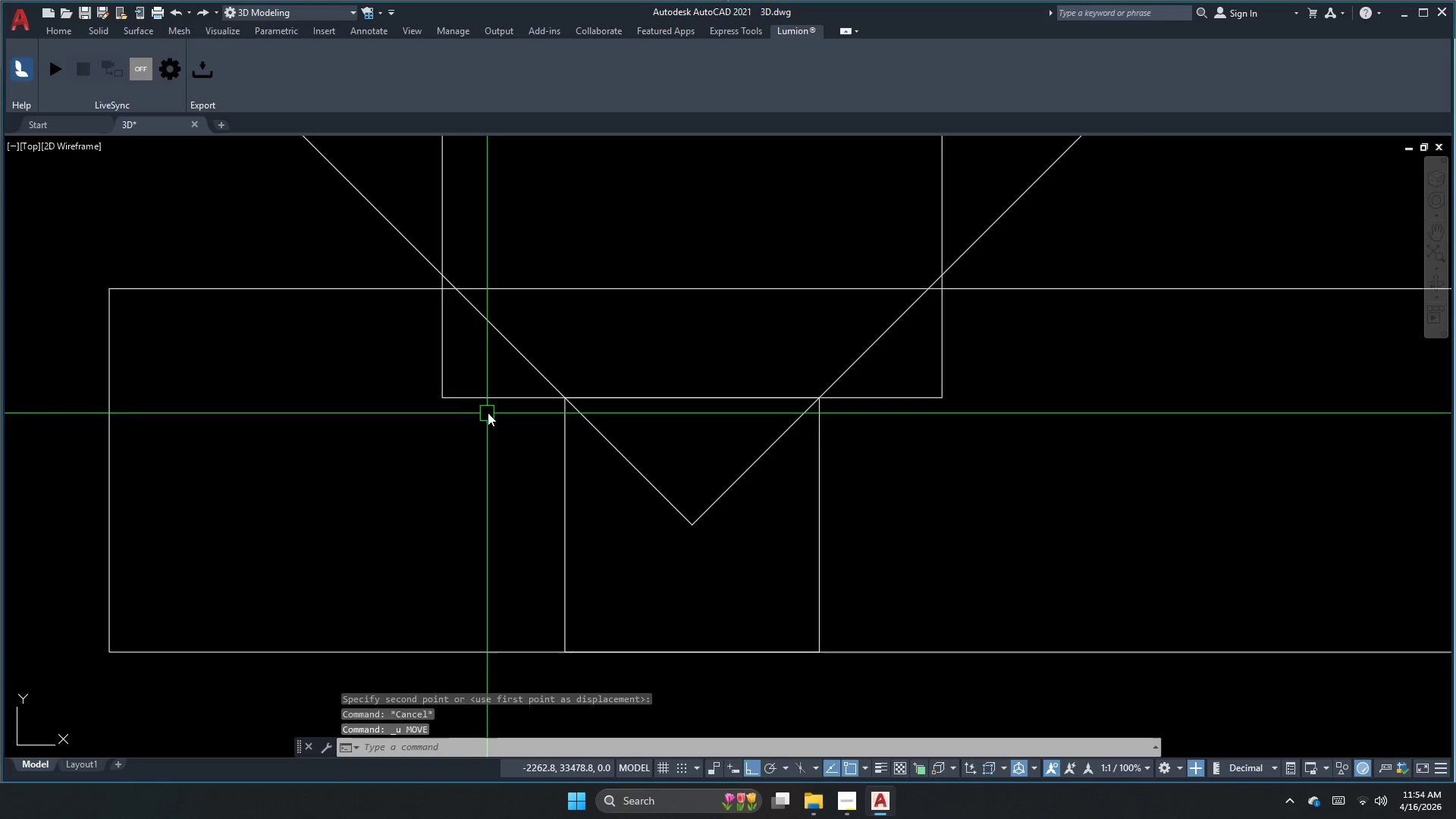 
key(Control+ControlLeft)
 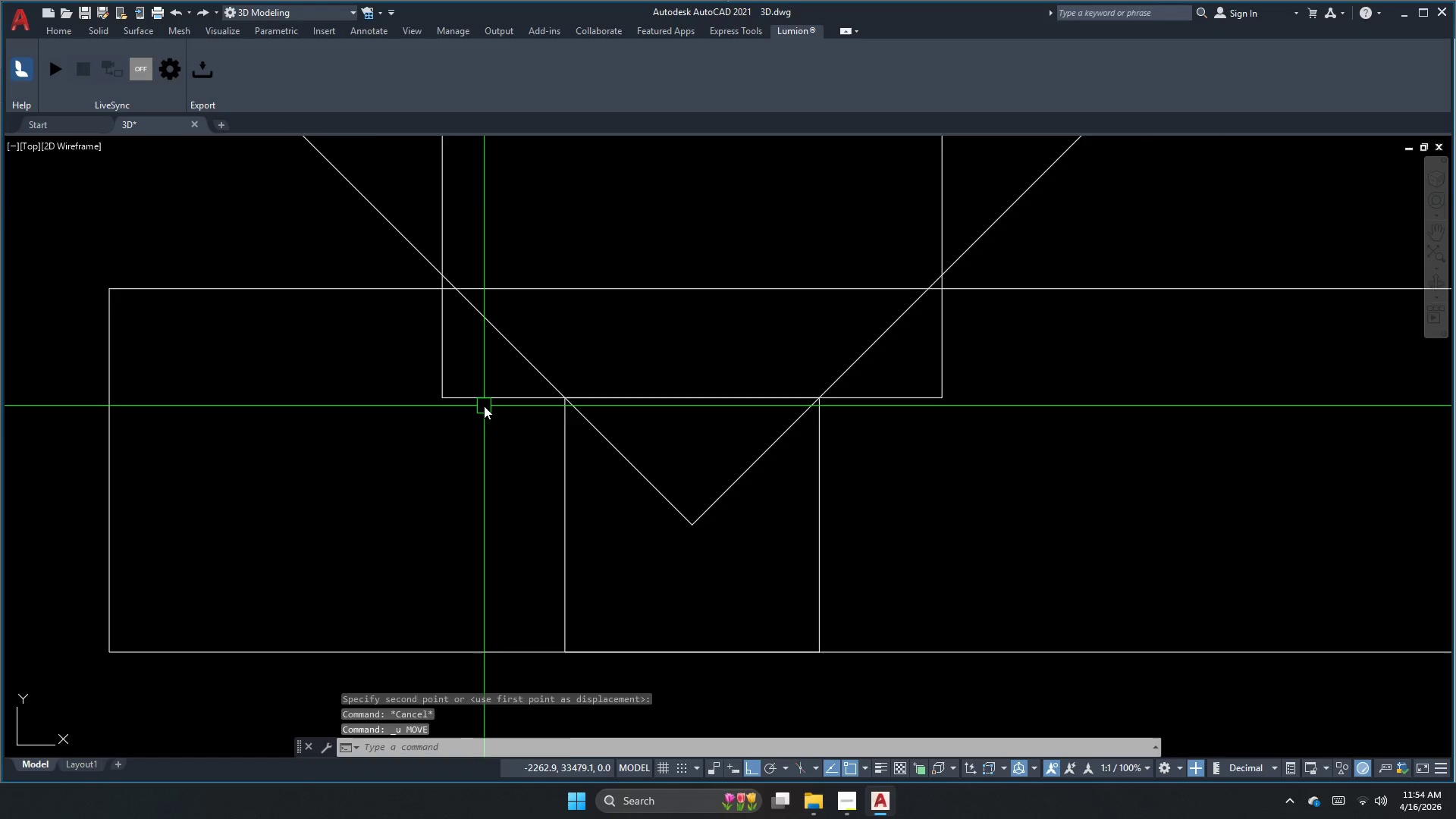 
key(Control+Z)
 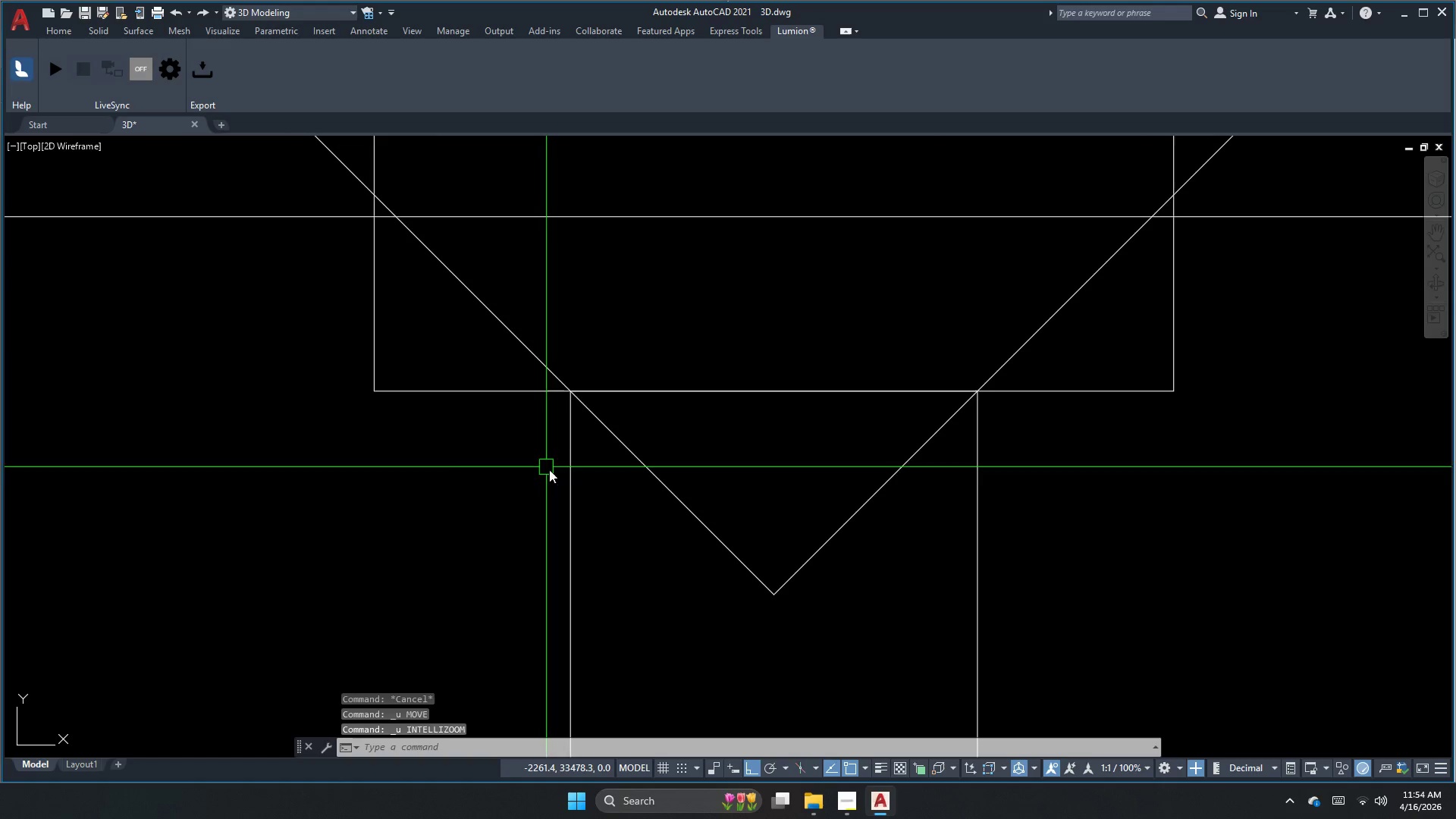 
left_click([585, 492])
 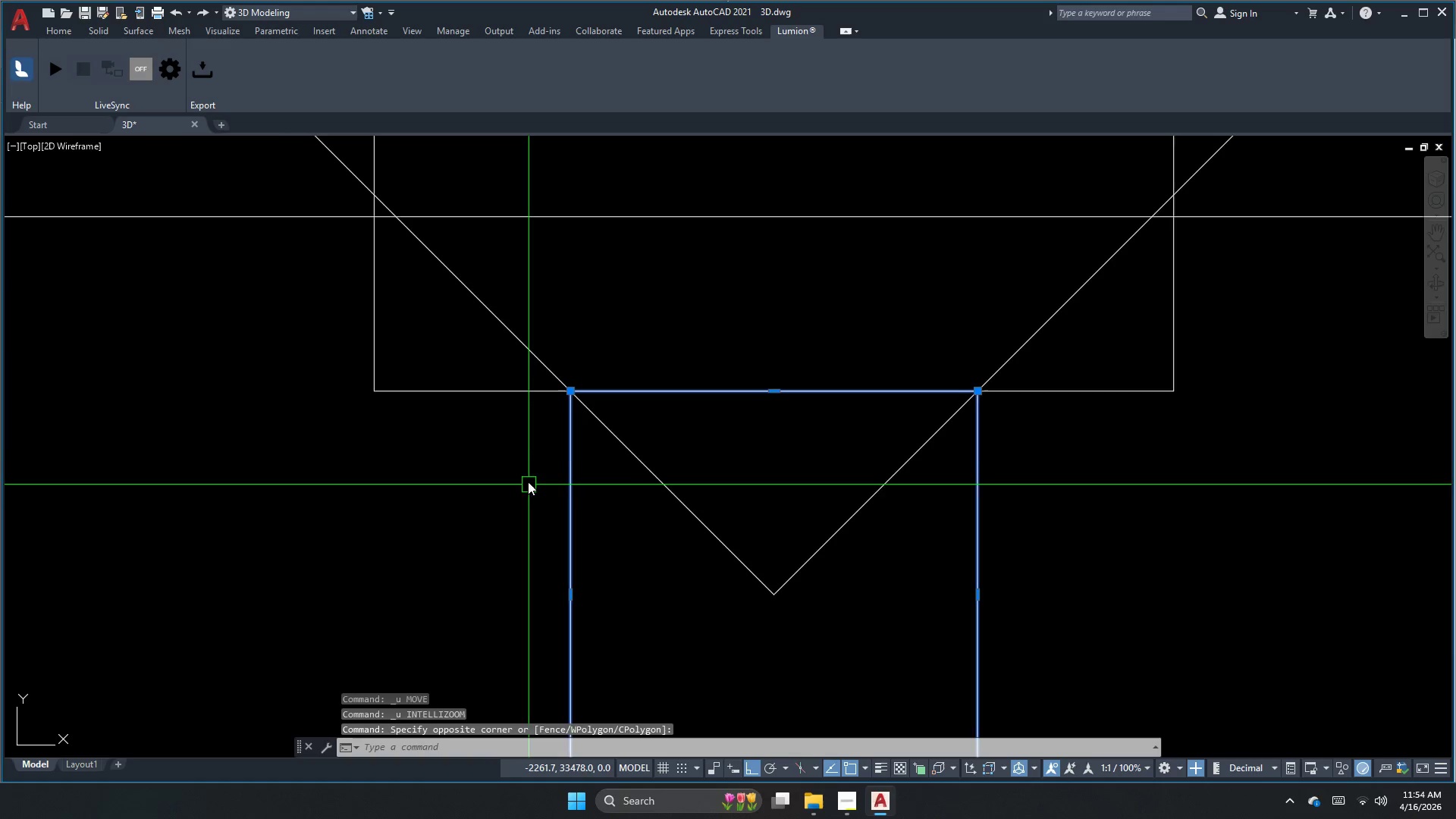 
left_click_drag(start_coordinate=[493, 450], to_coordinate=[488, 435])
 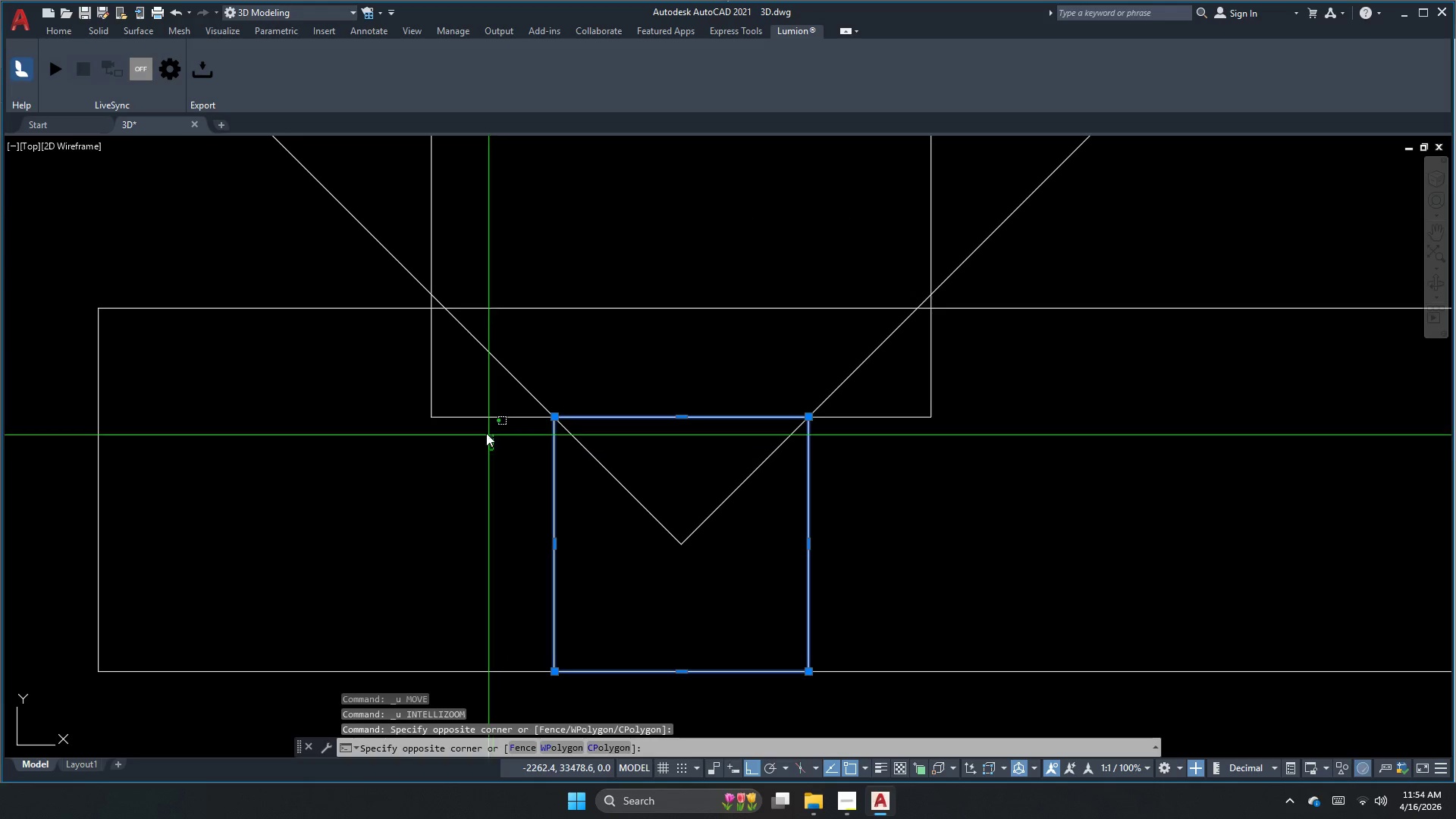 
double_click([453, 391])
 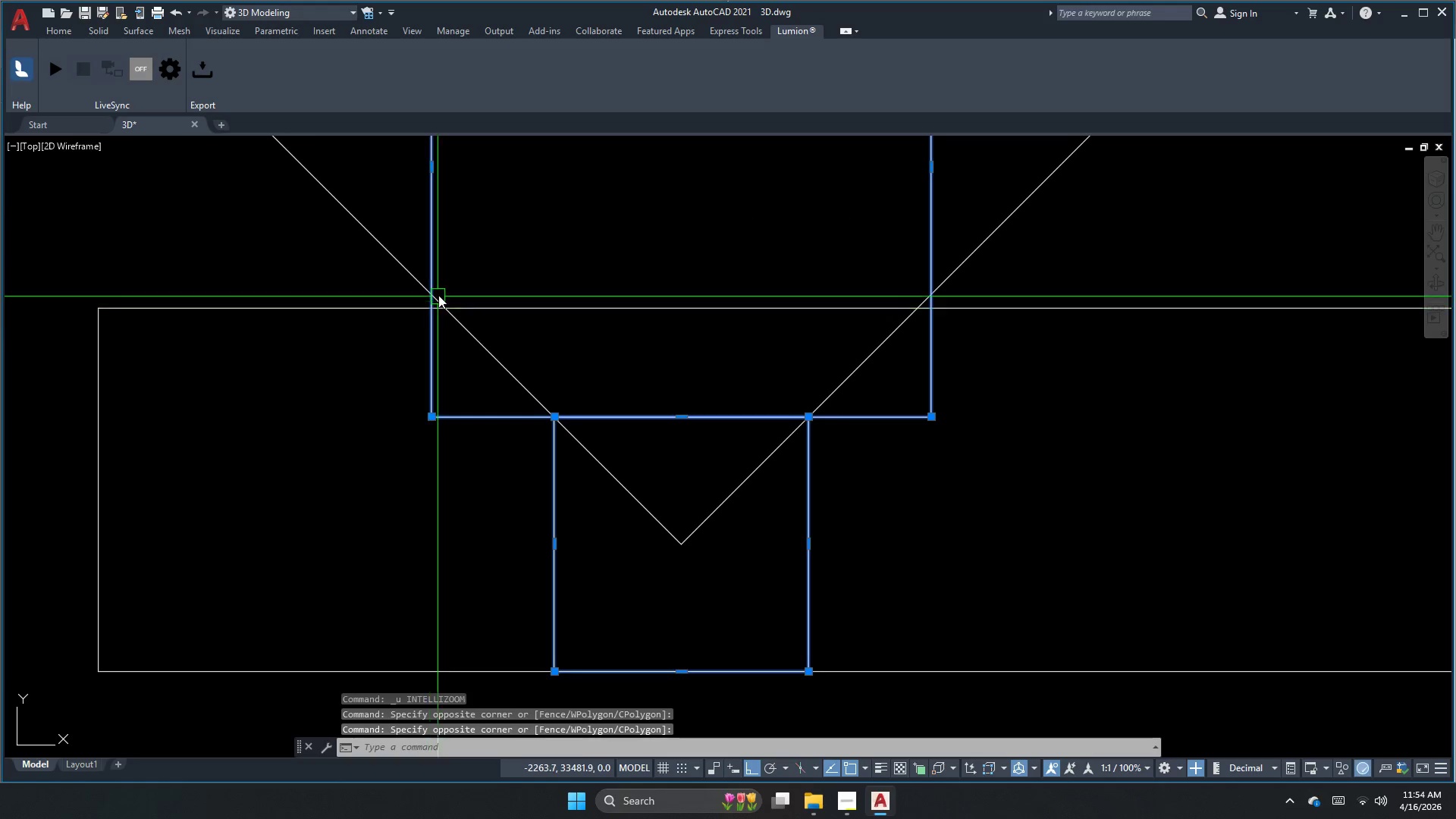 
scroll: coordinate [526, 460], scroll_direction: down, amount: 1.0
 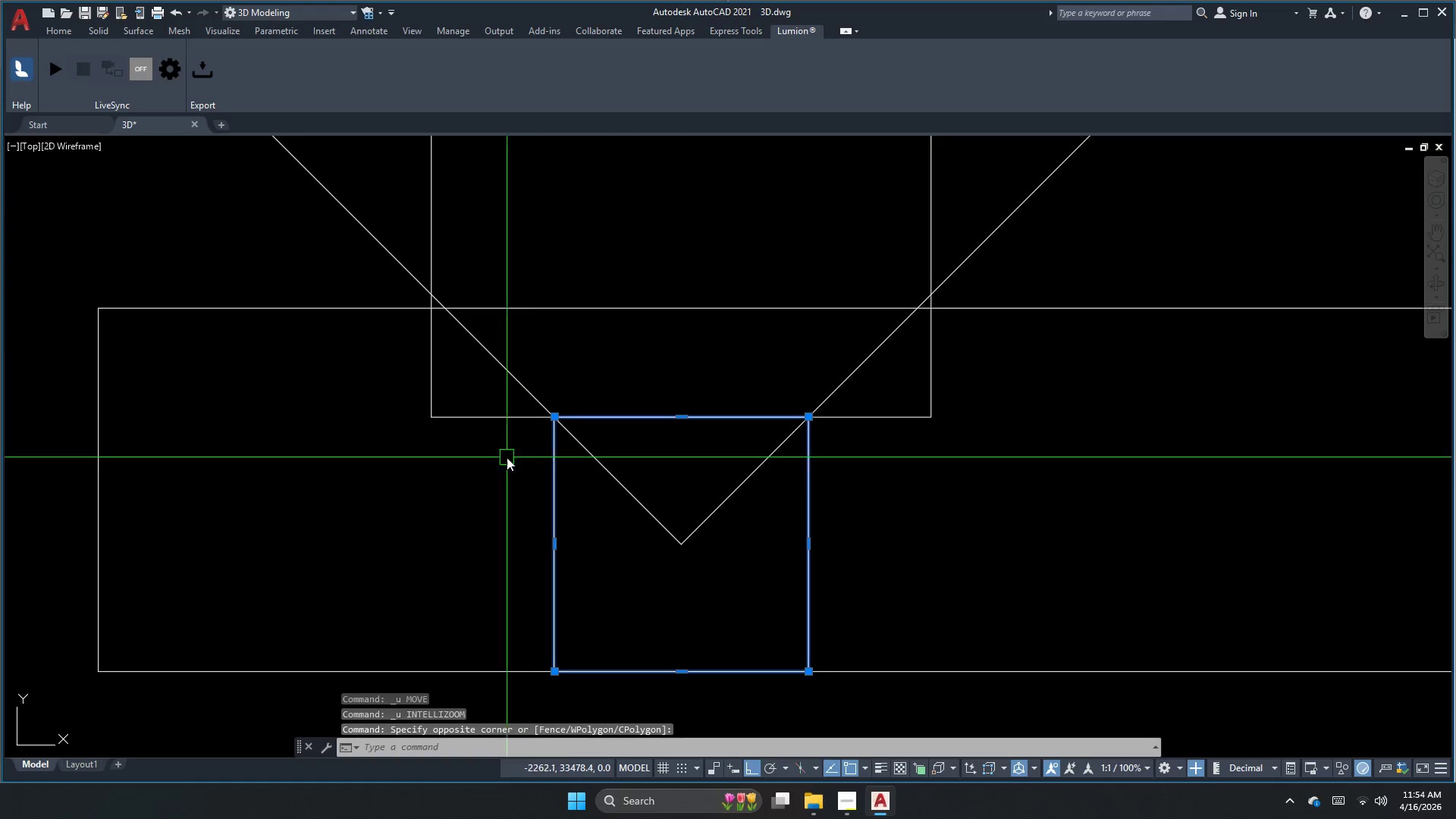 
key(M)
 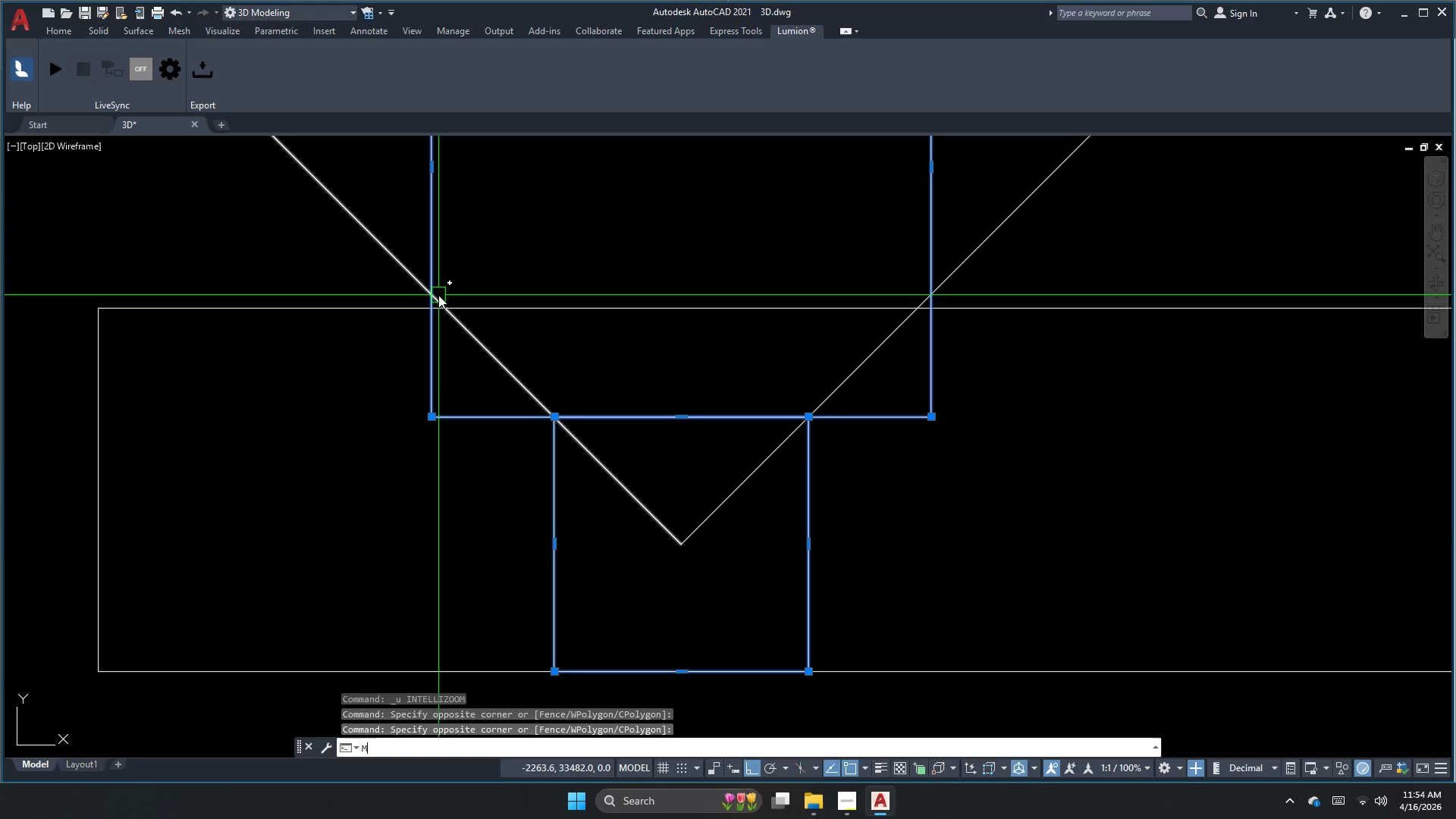 
key(Space)
 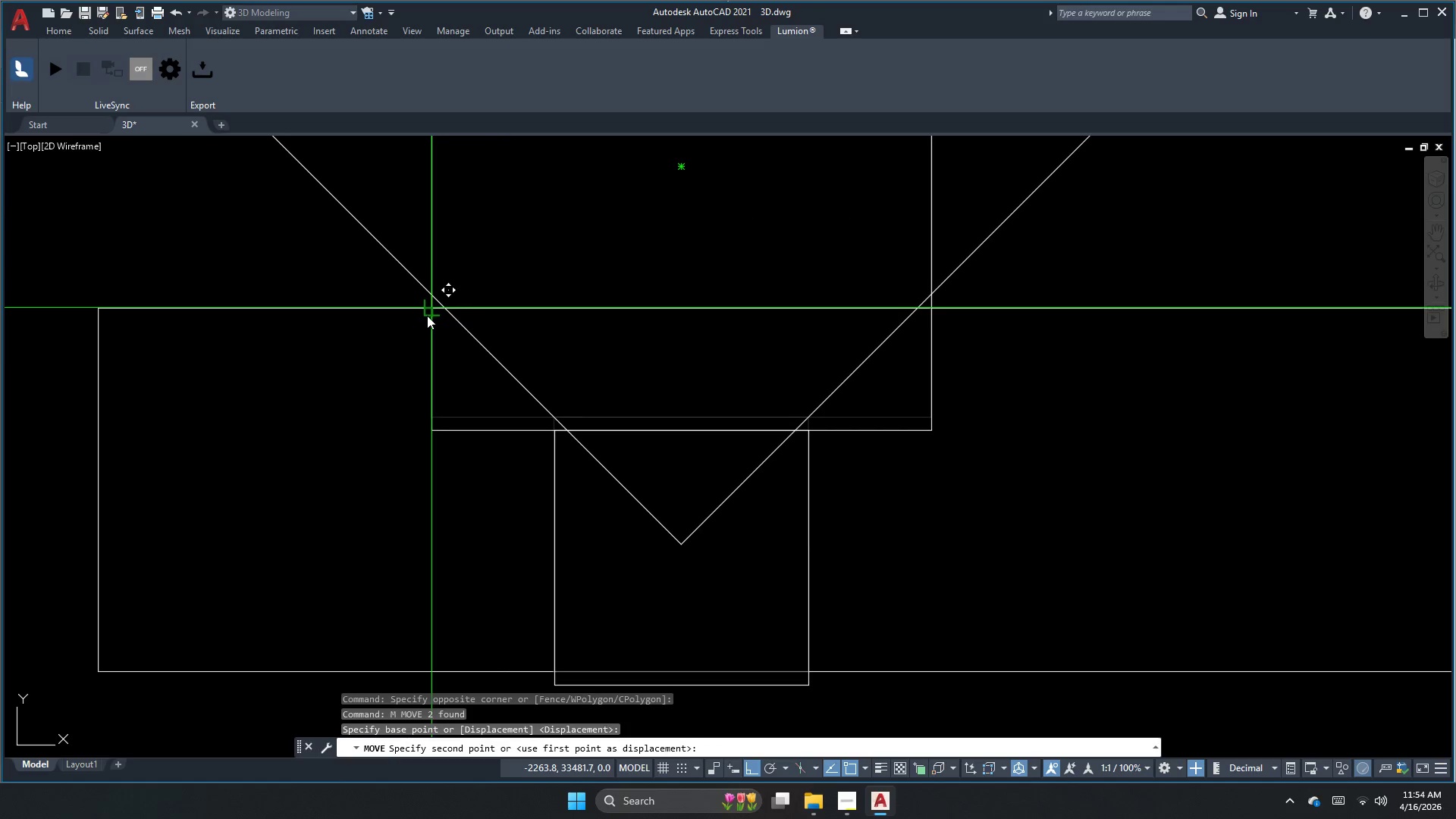 
double_click([427, 315])
 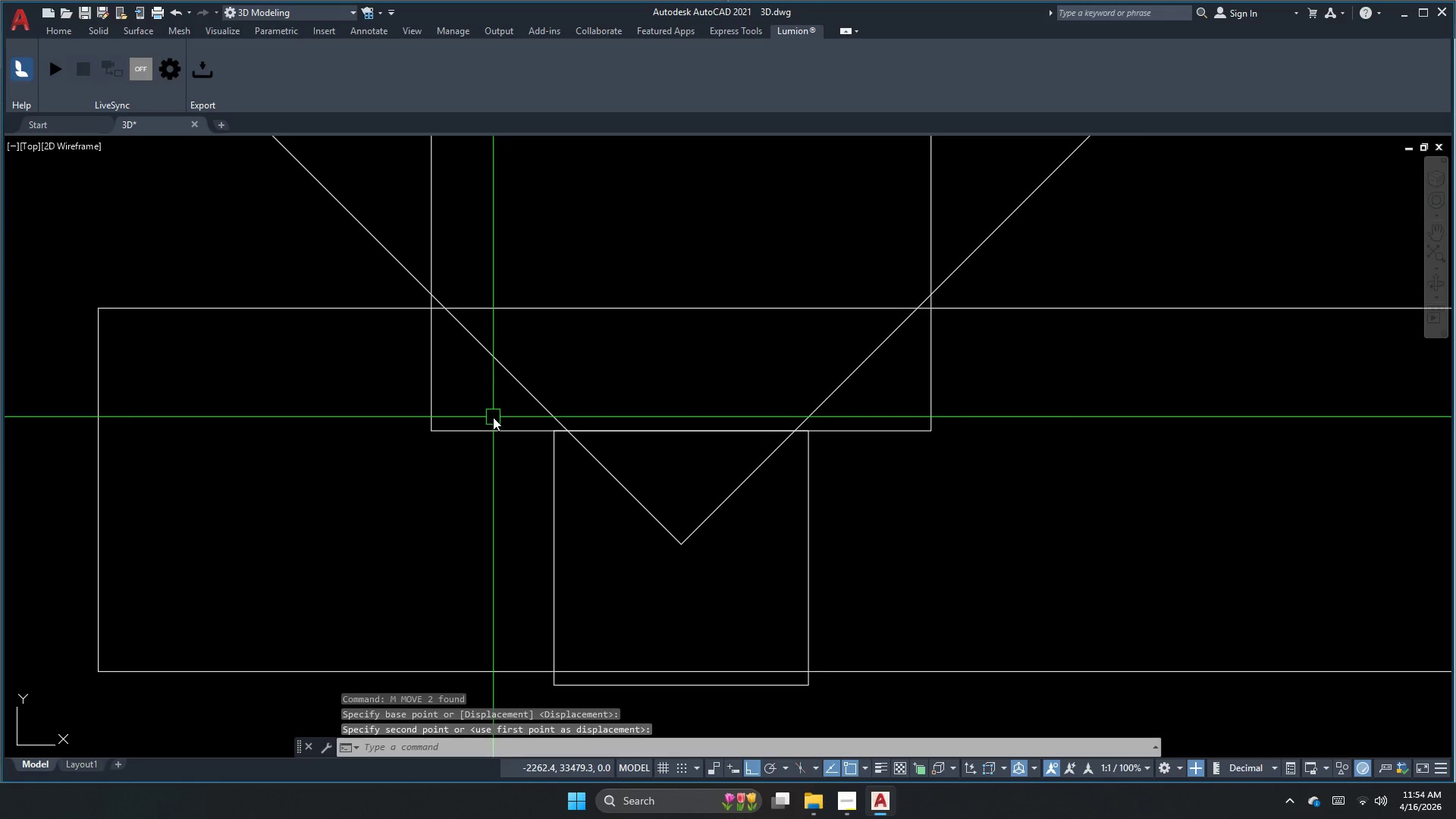 
key(Control+ControlLeft)
 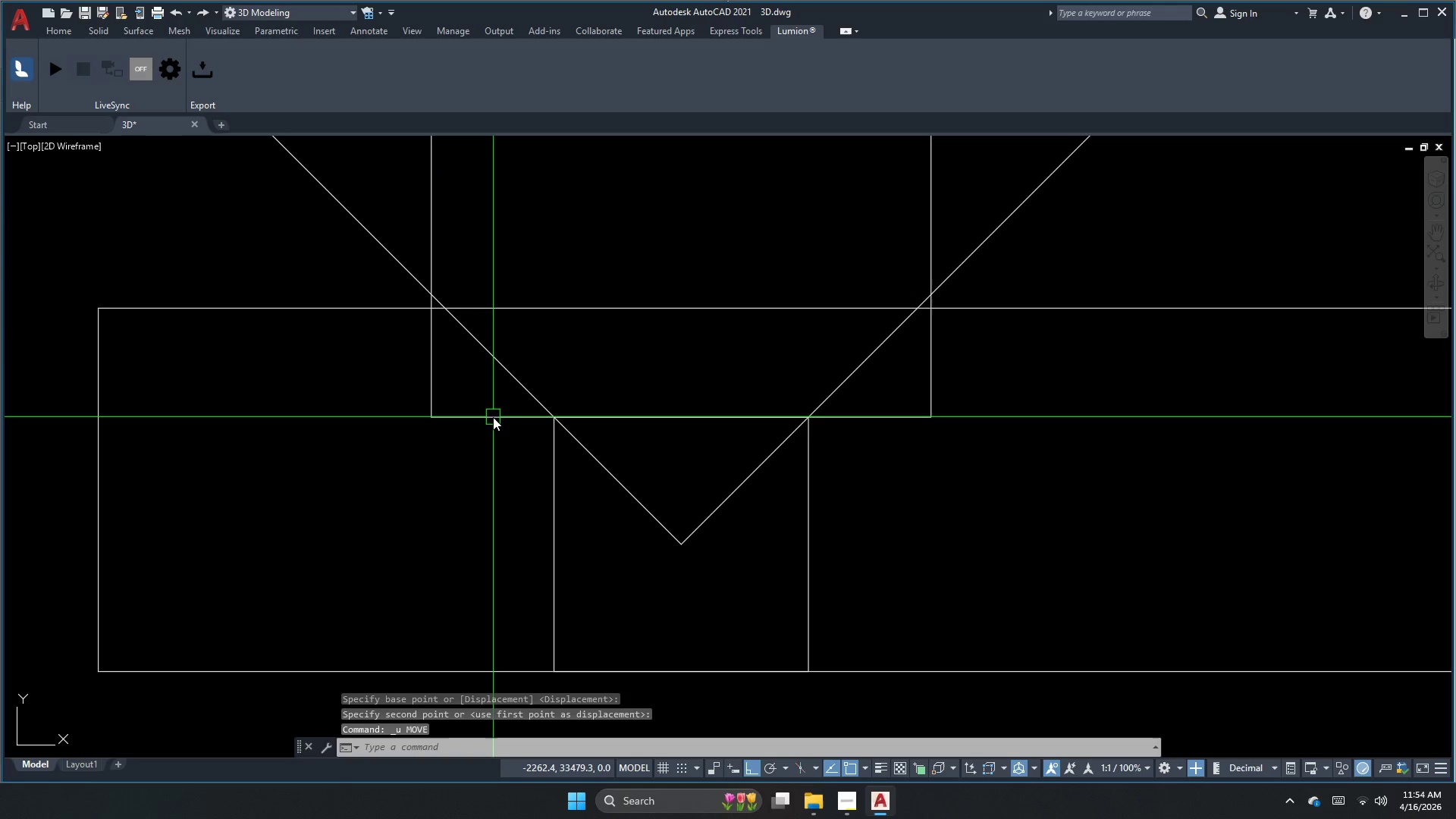 
key(Control+Z)
 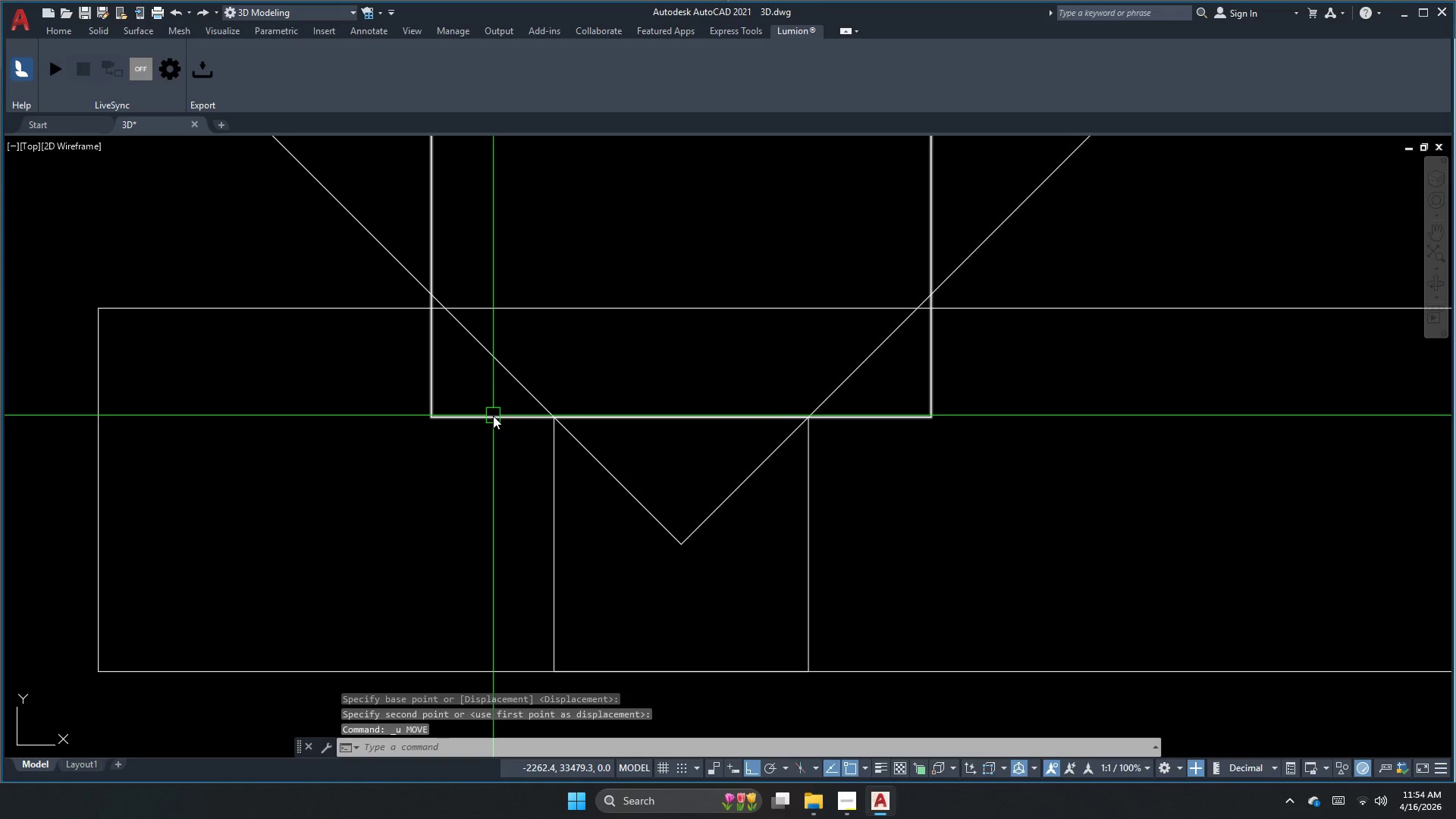 
key(Control+ControlLeft)
 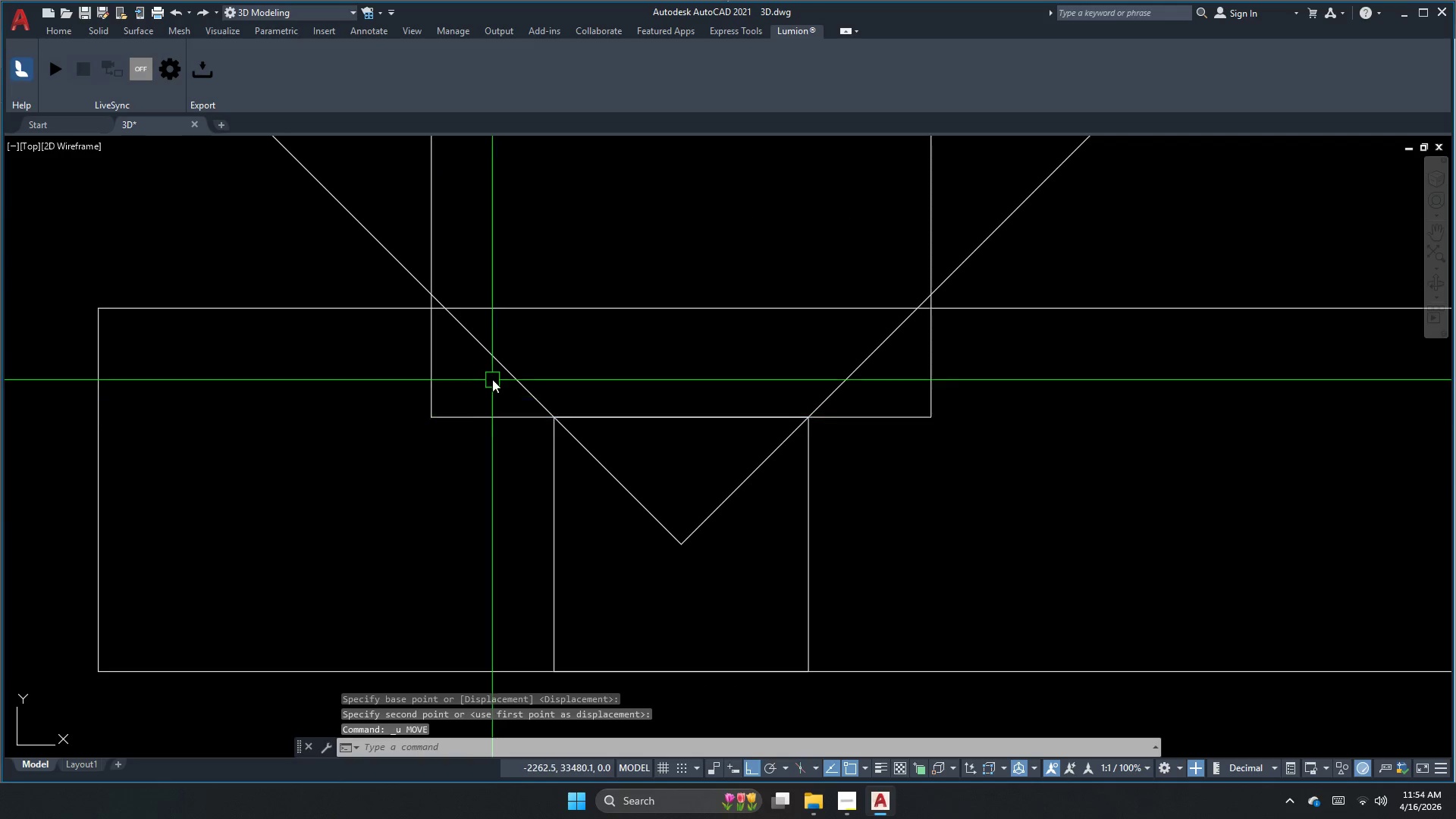 
key(Control+Z)
 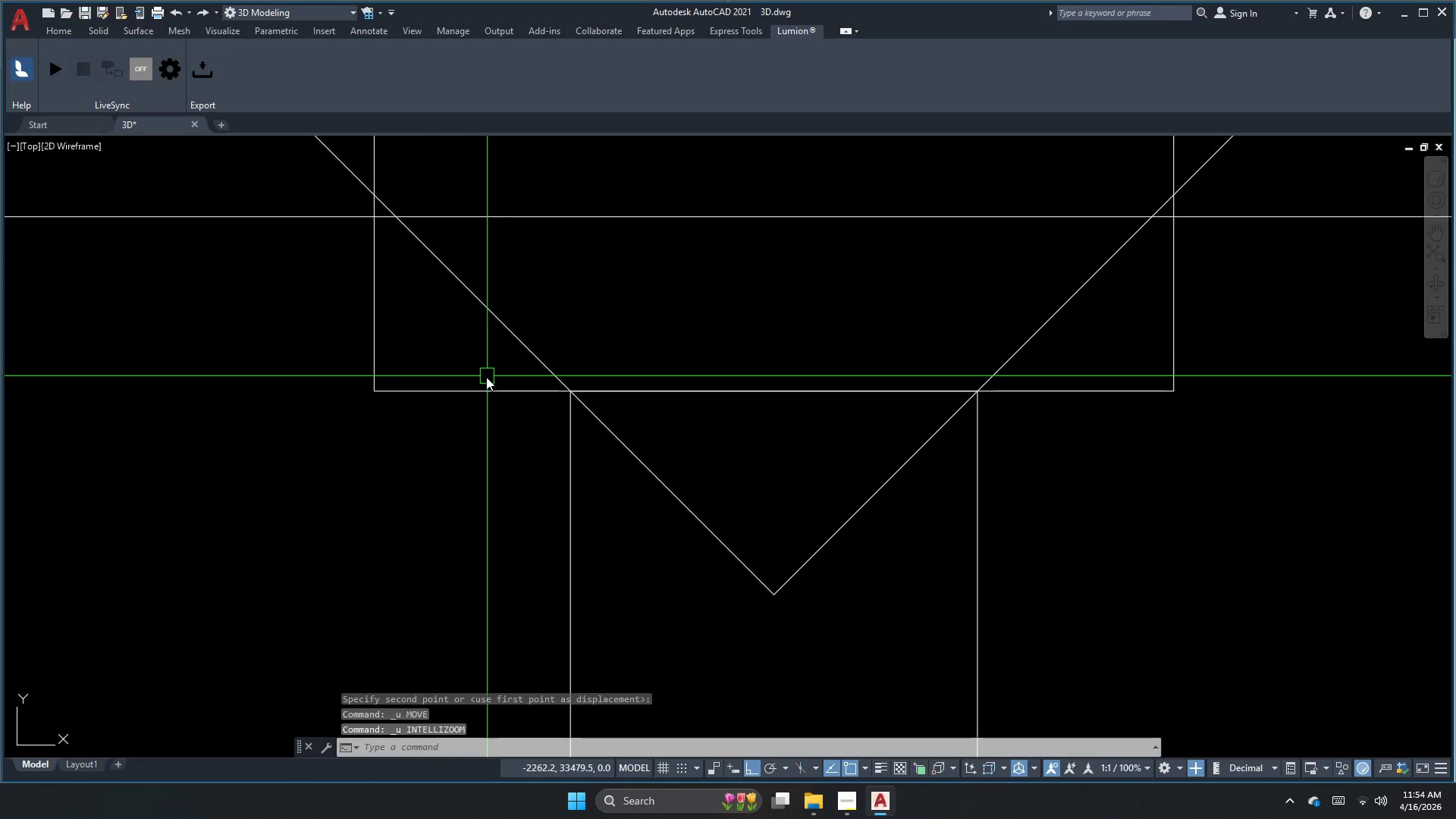 
key(Escape)
 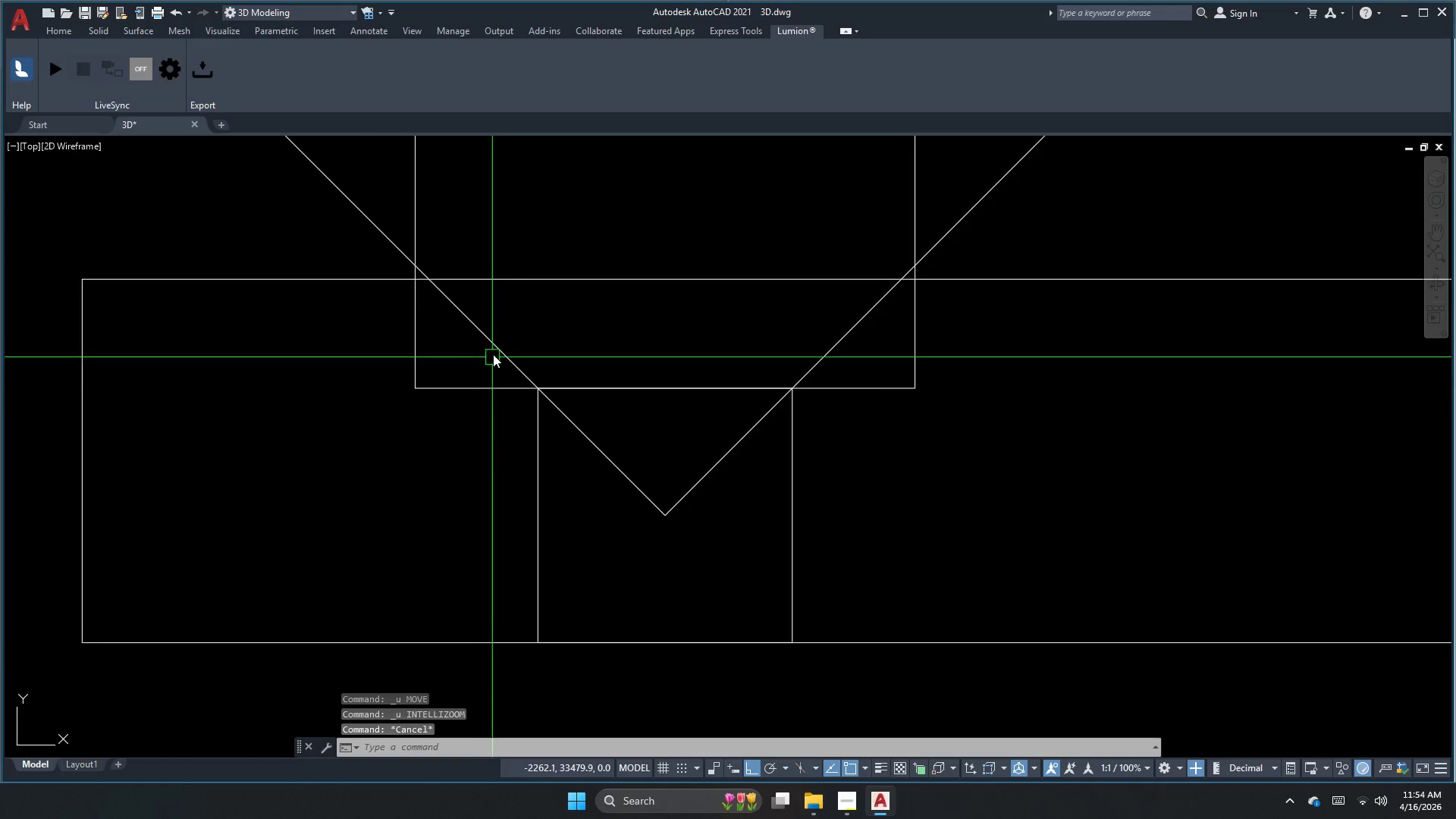 
scroll: coordinate [482, 382], scroll_direction: down, amount: 1.0
 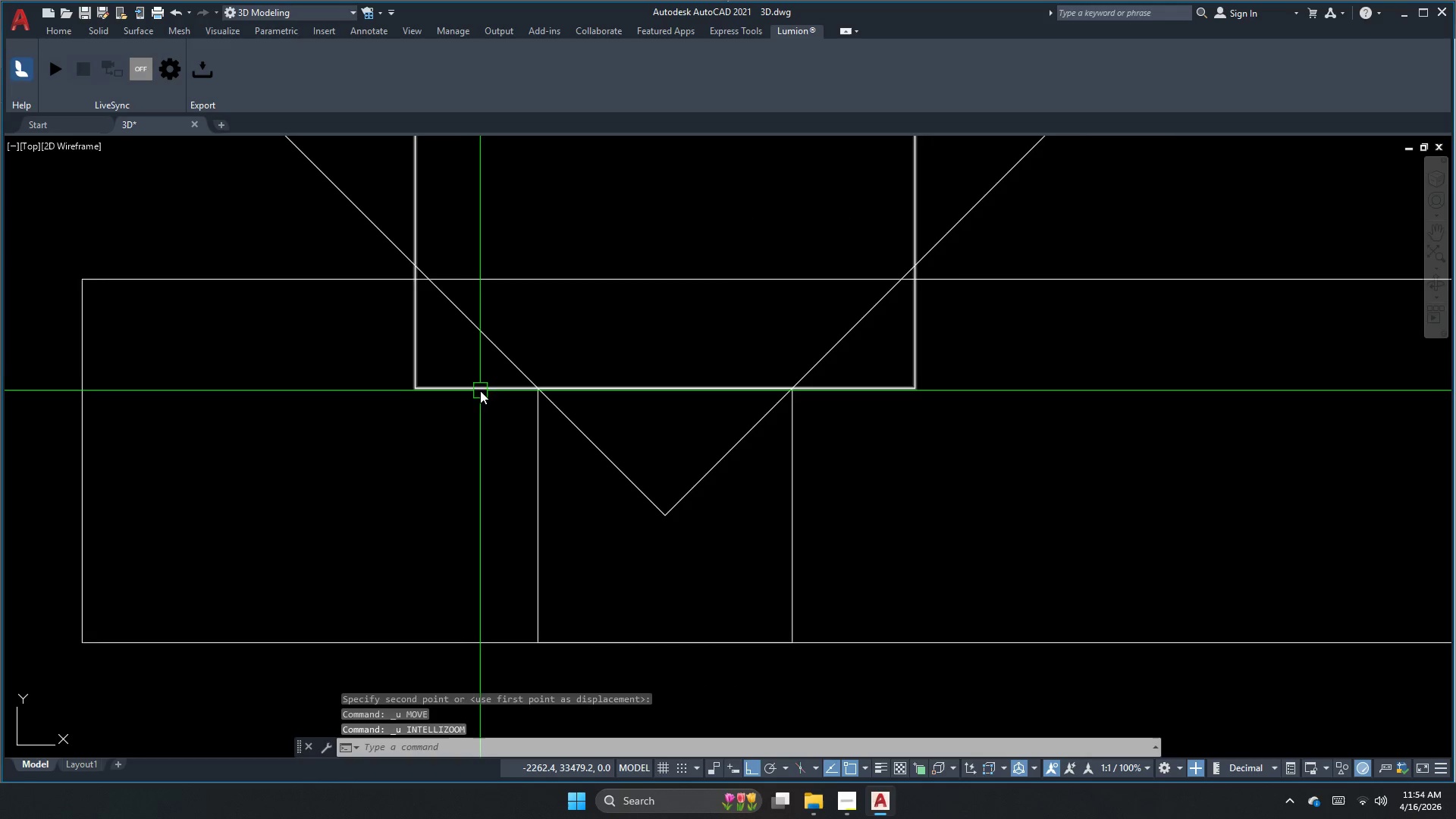 
left_click([492, 350])
 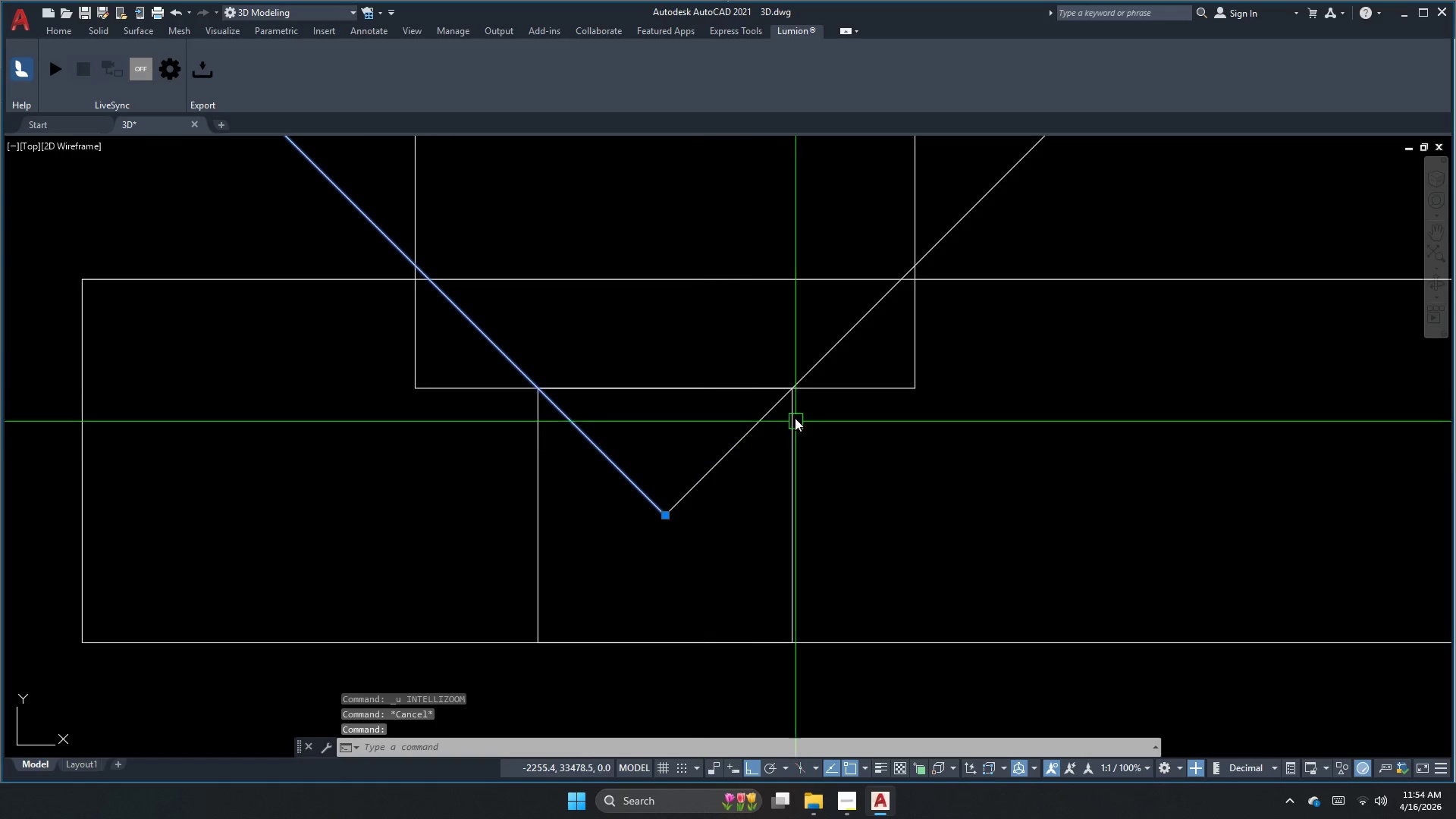 
left_click([809, 366])
 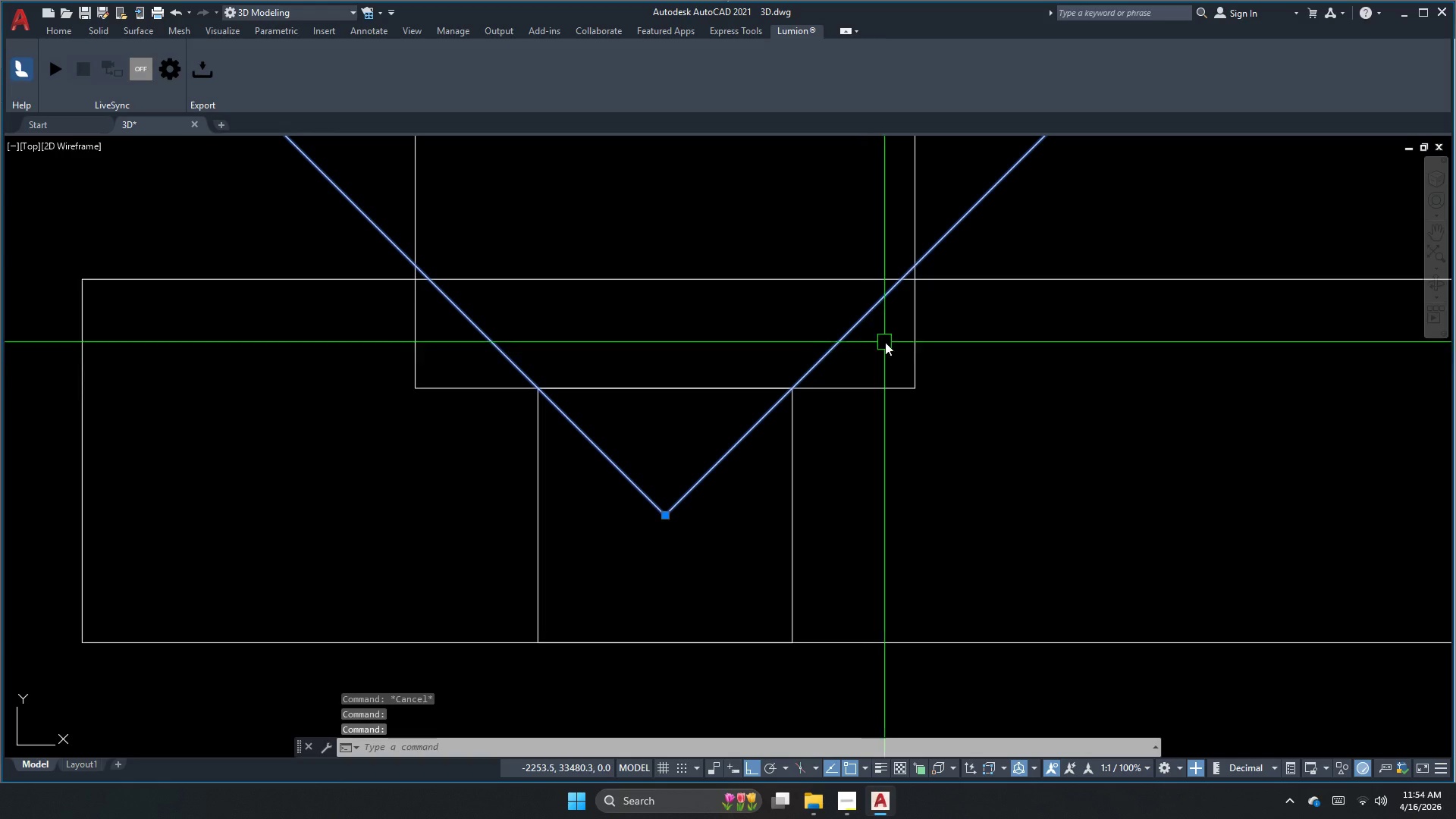 
left_click([927, 365])
 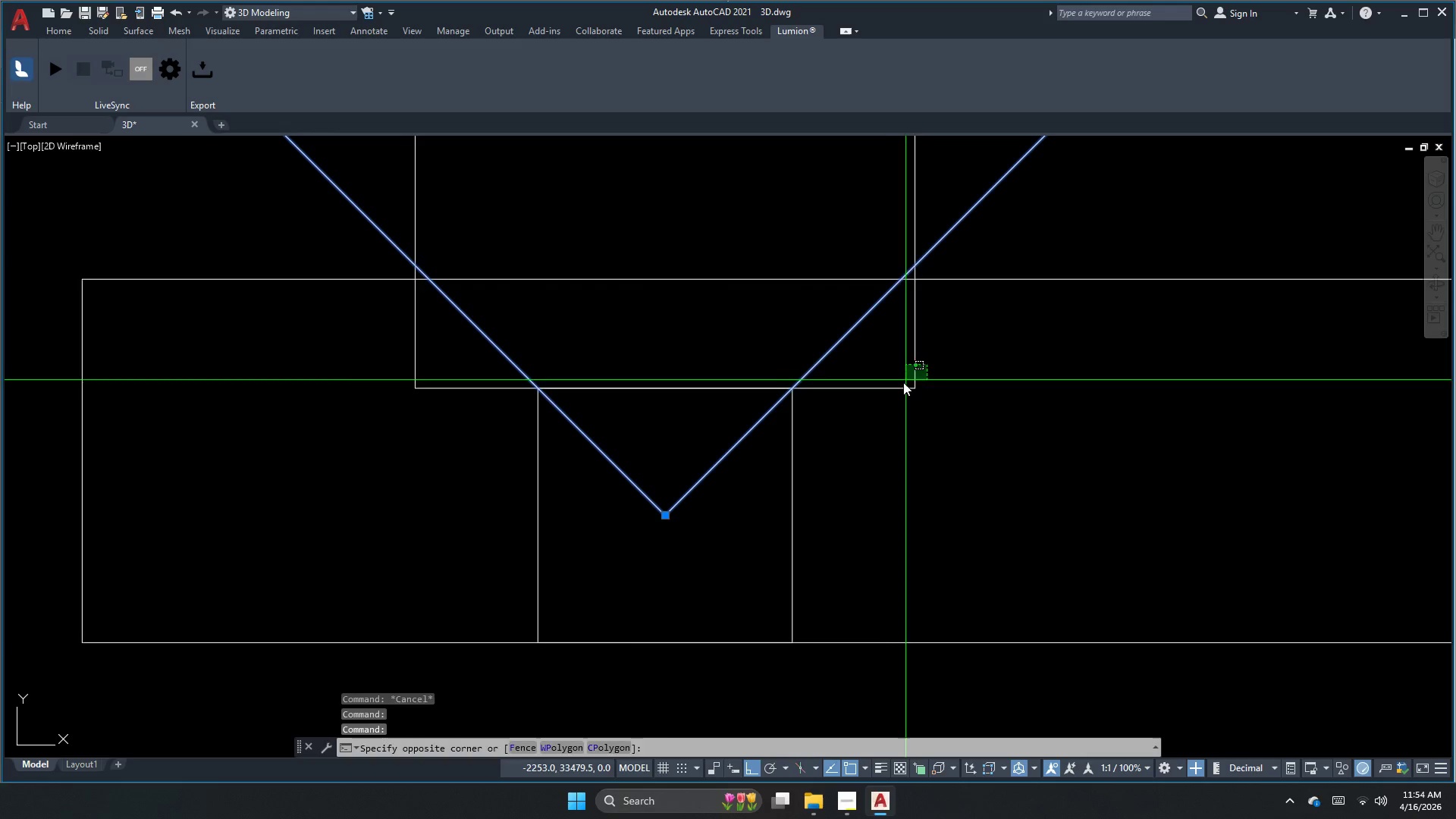 
left_click_drag(start_coordinate=[900, 387], to_coordinate=[896, 400])
 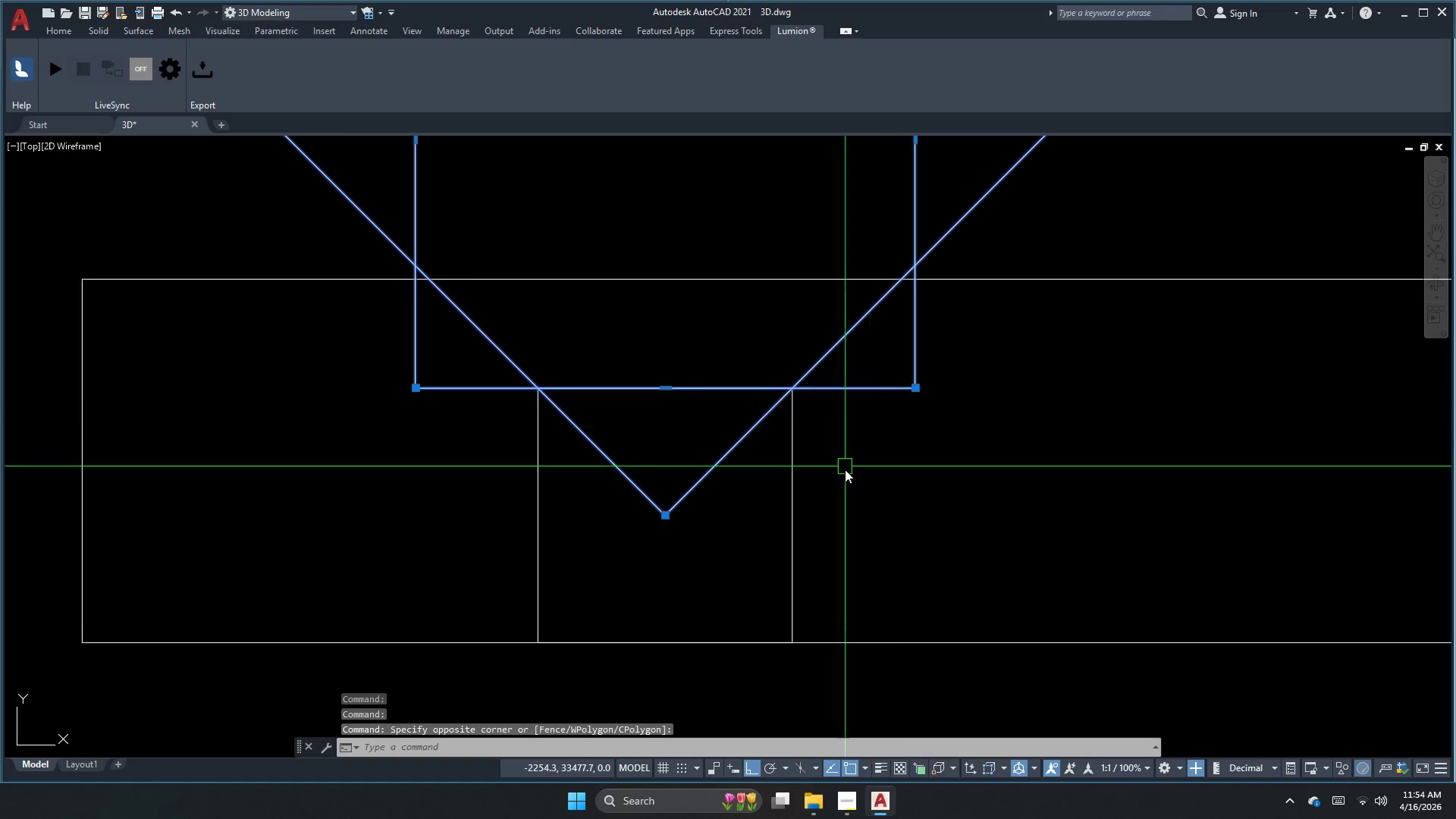 
left_click_drag(start_coordinate=[844, 471], to_coordinate=[828, 484])
 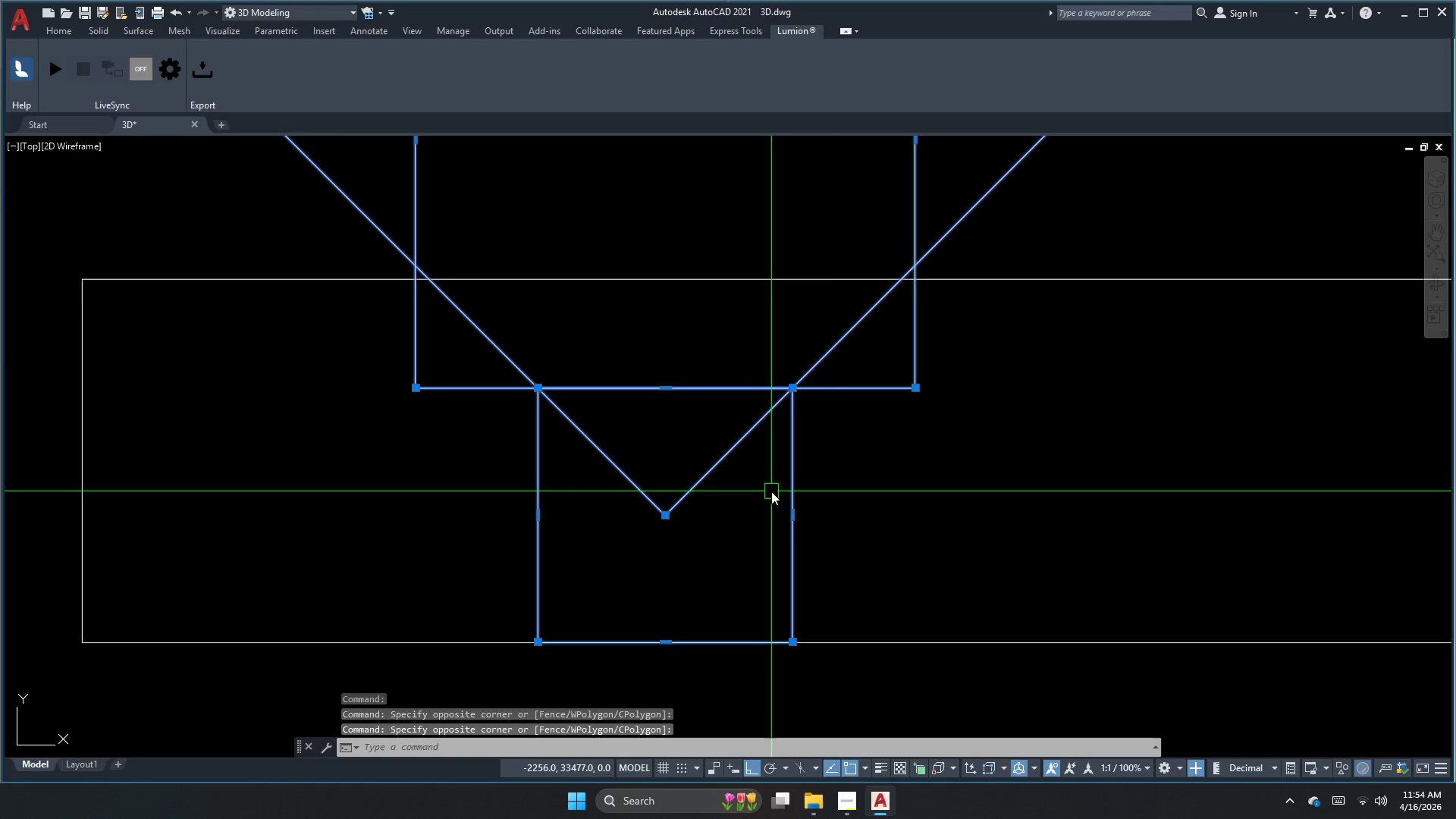 
key(M)
 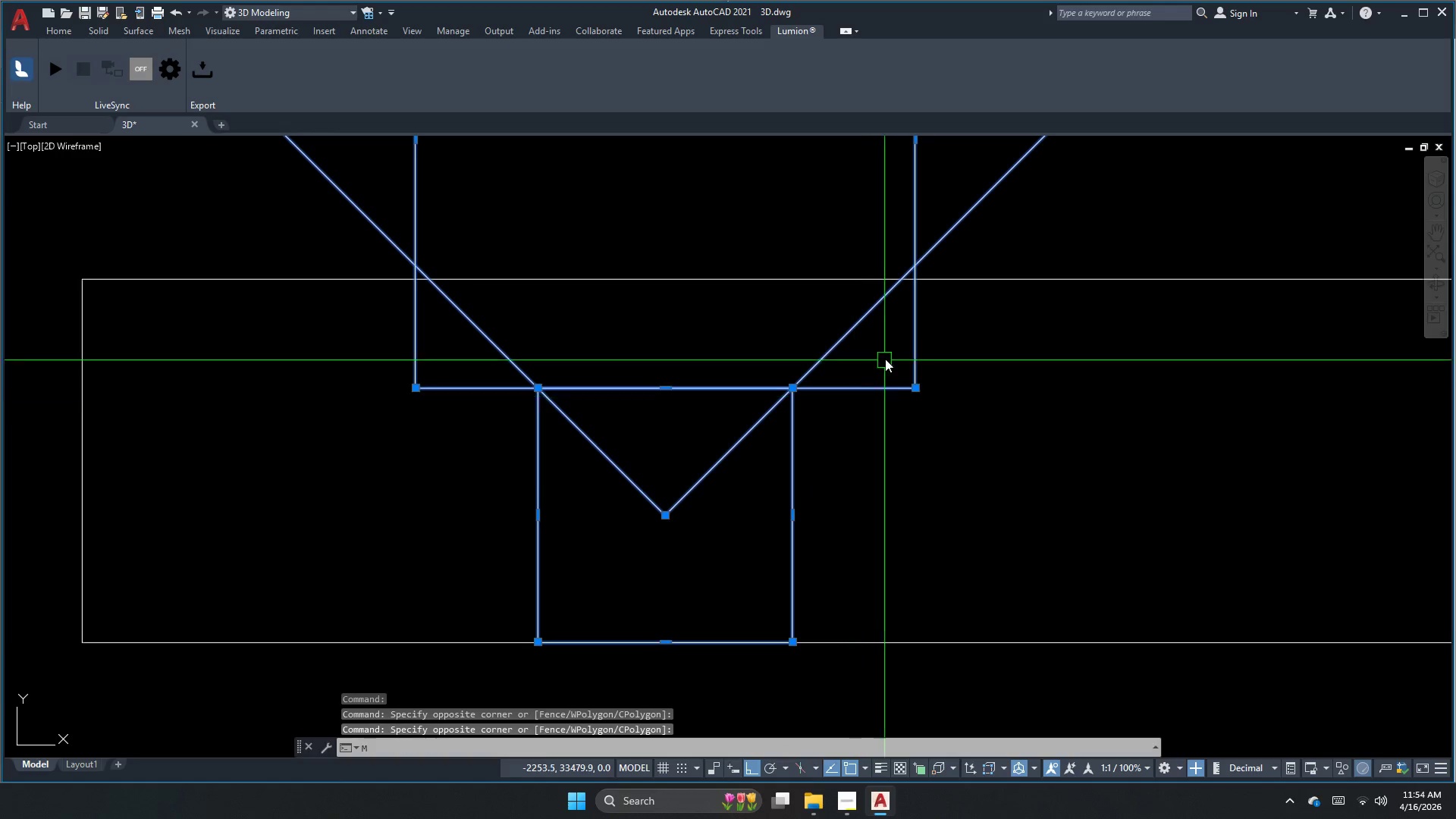 
key(Space)
 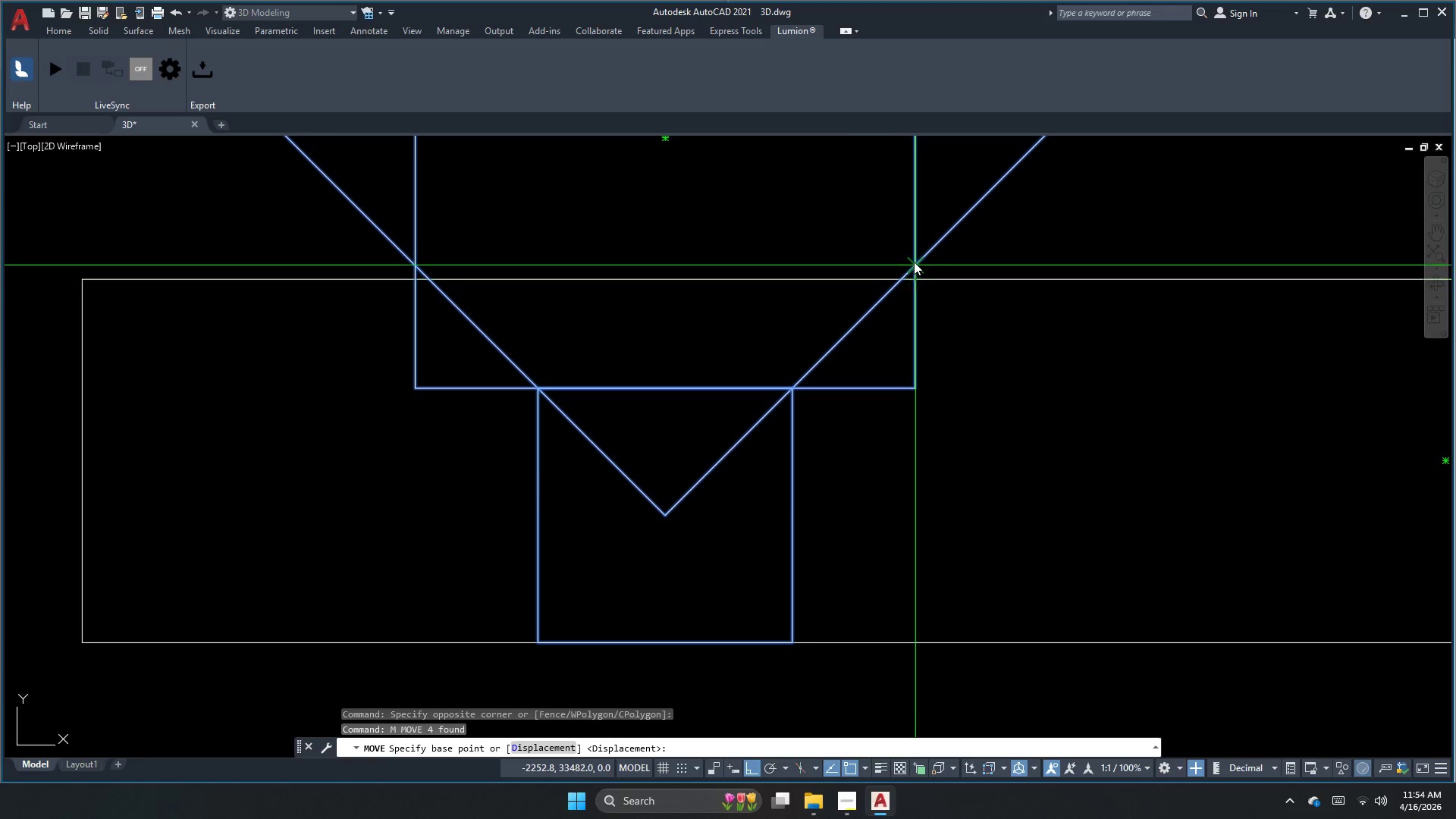 
left_click([914, 260])
 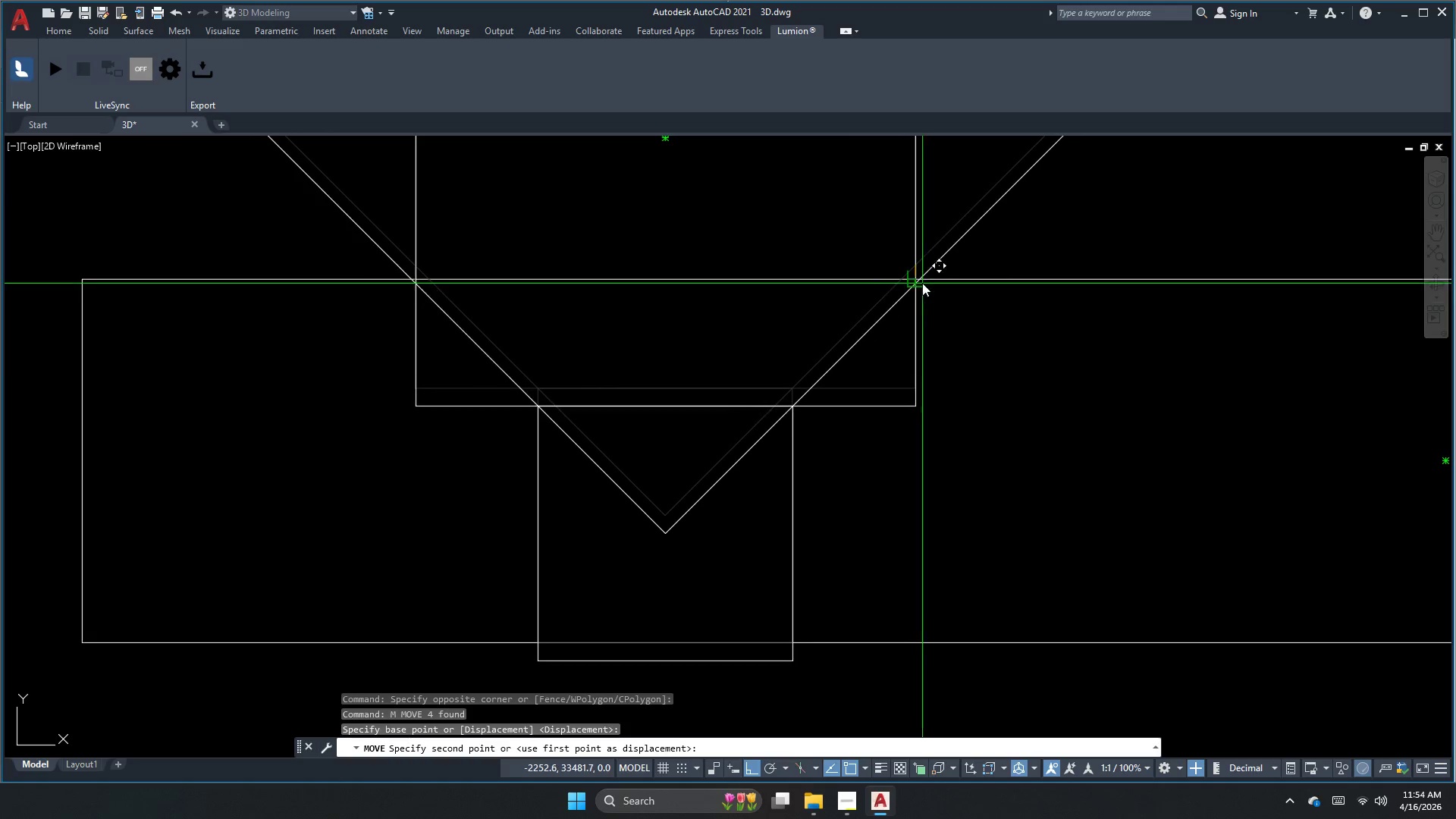 
left_click([915, 282])
 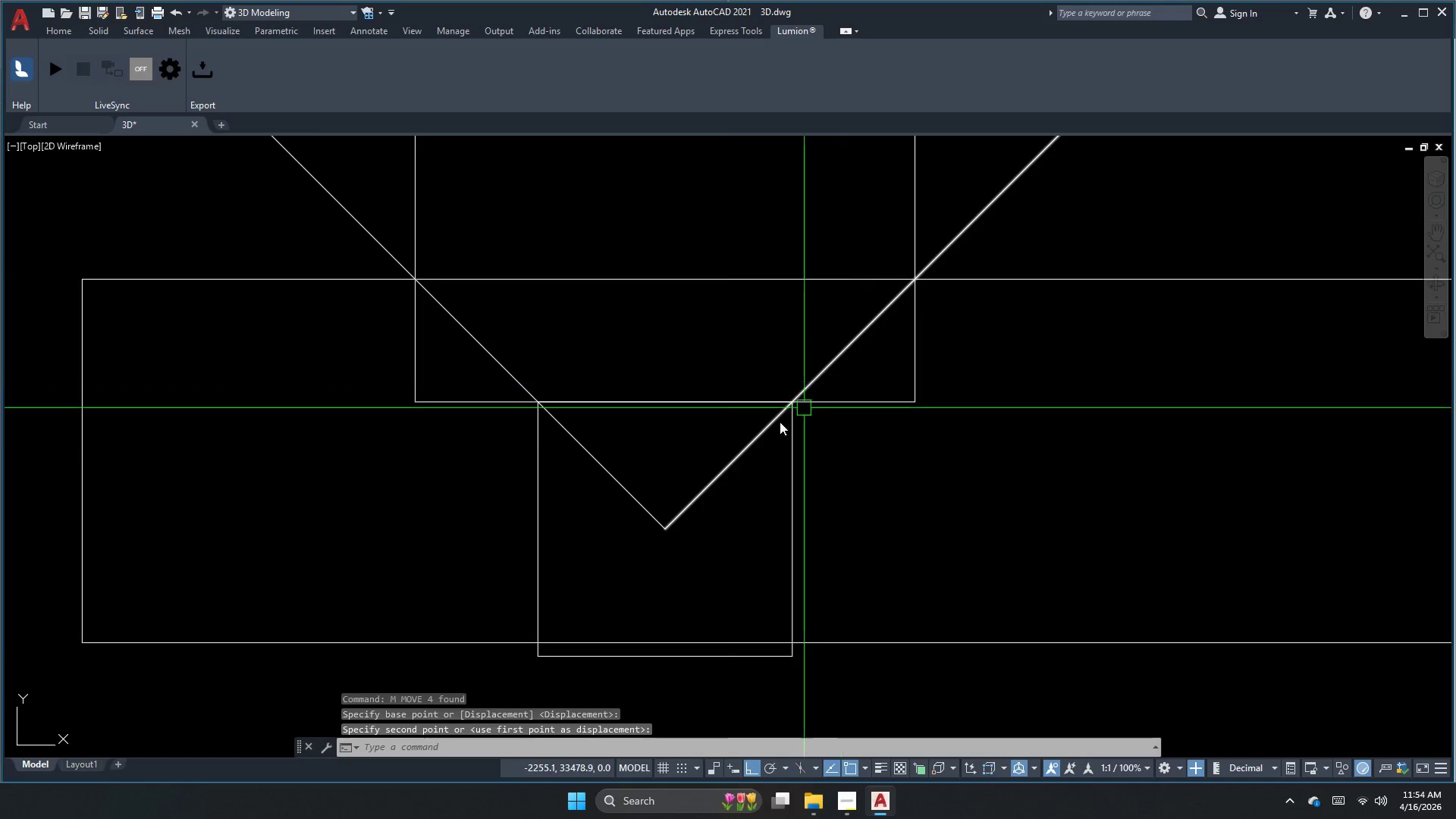 
key(Escape)
 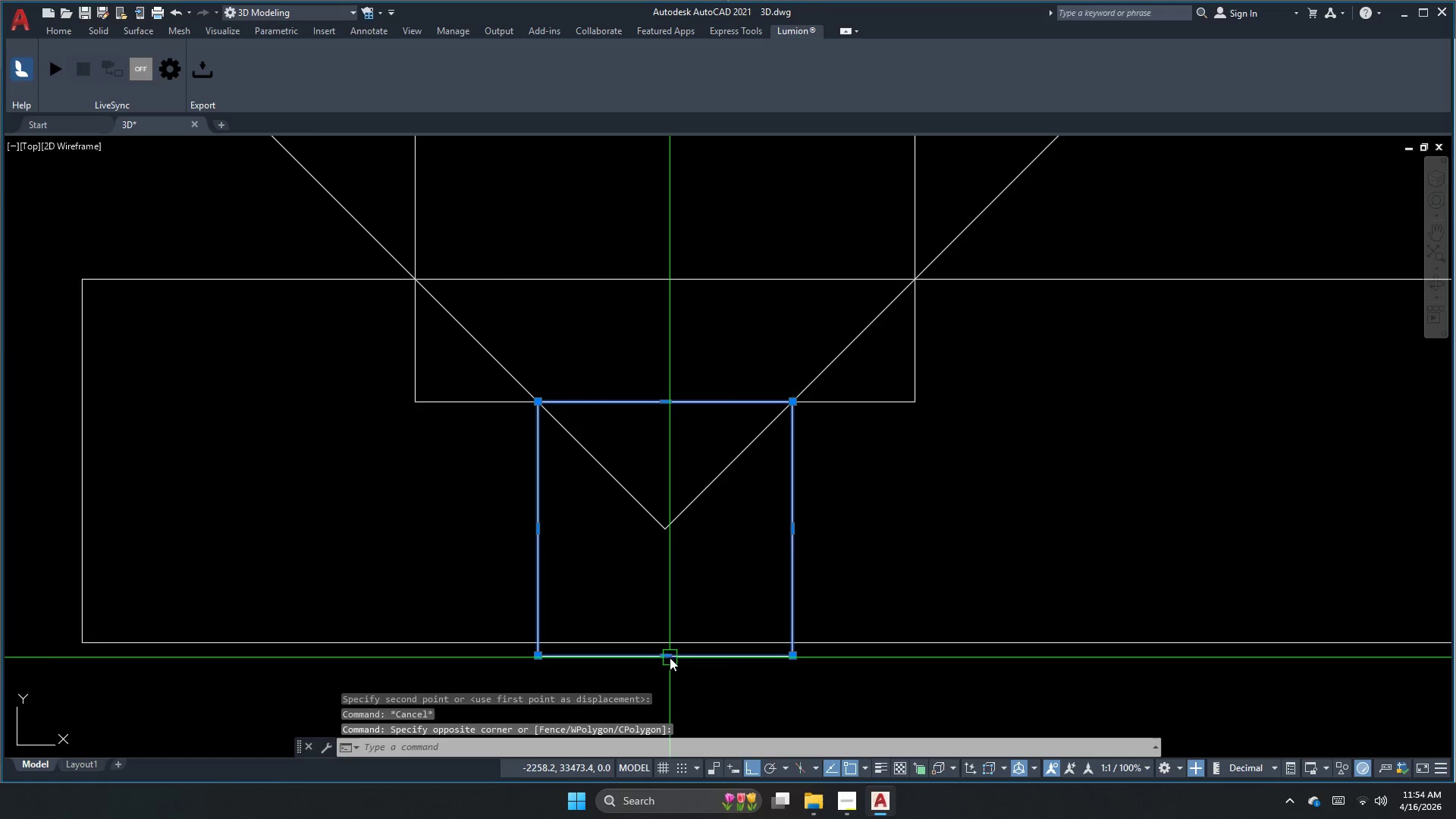 
double_click([664, 658])
 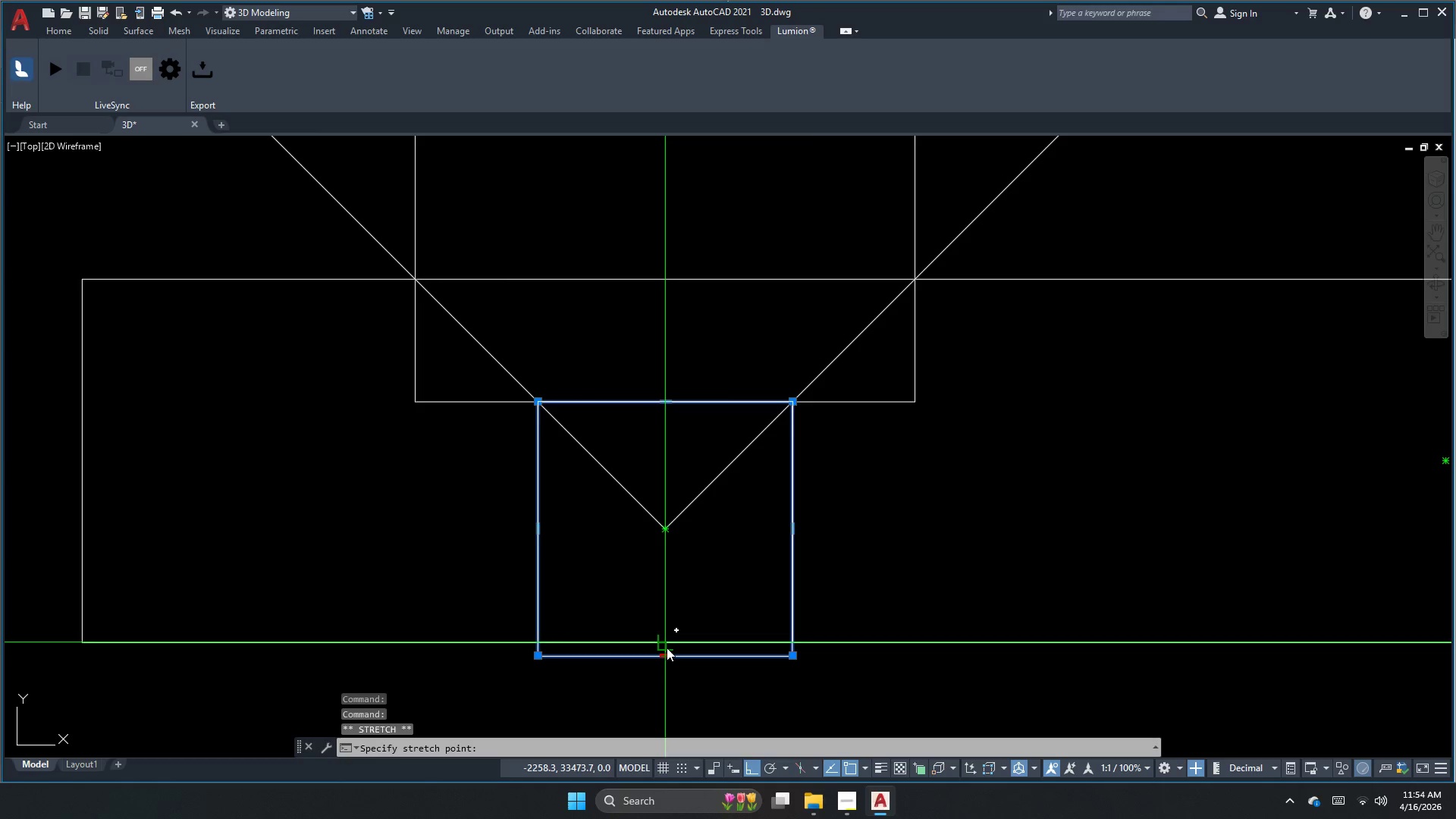 
left_click([666, 648])
 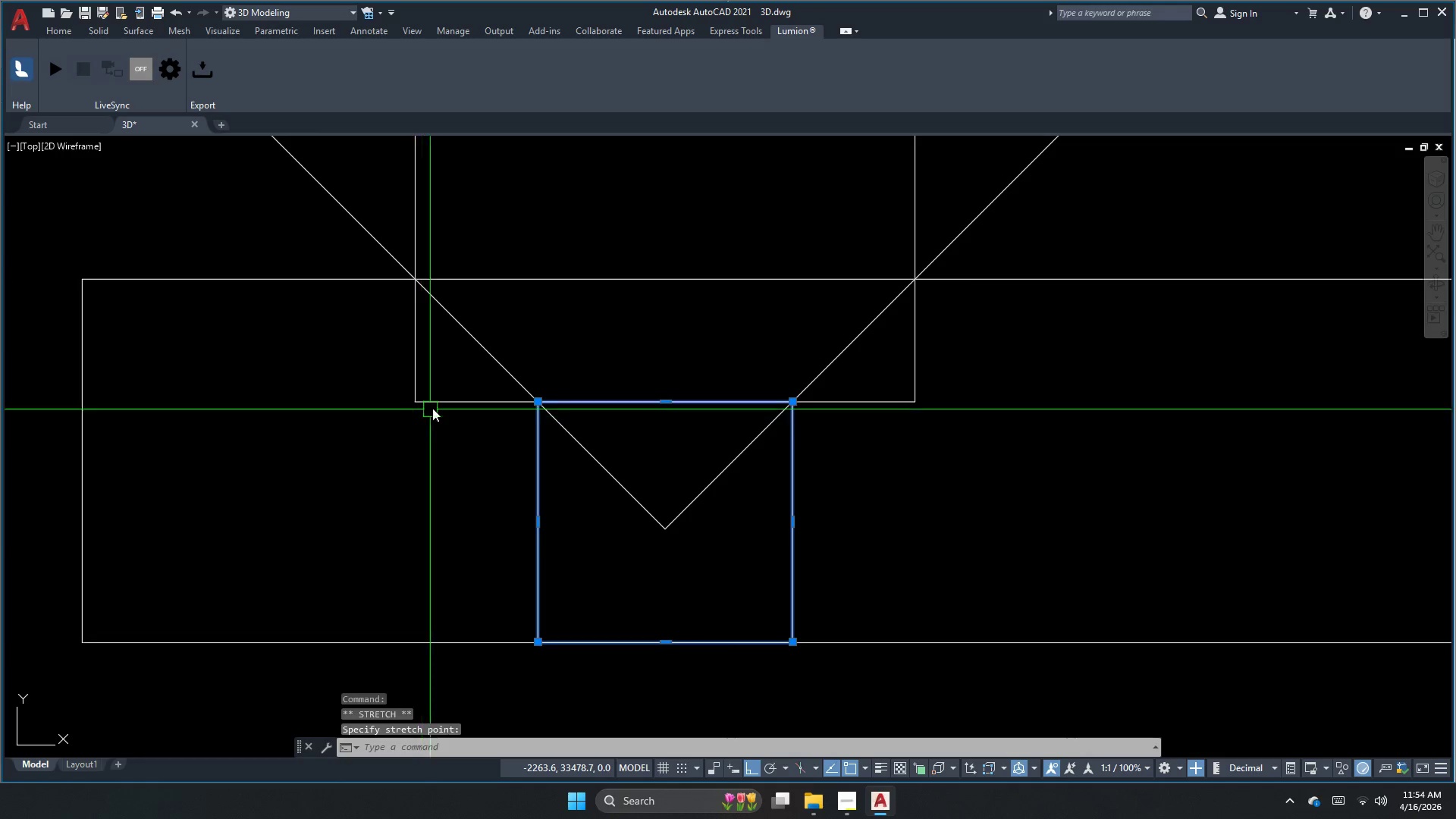 
left_click([436, 405])
 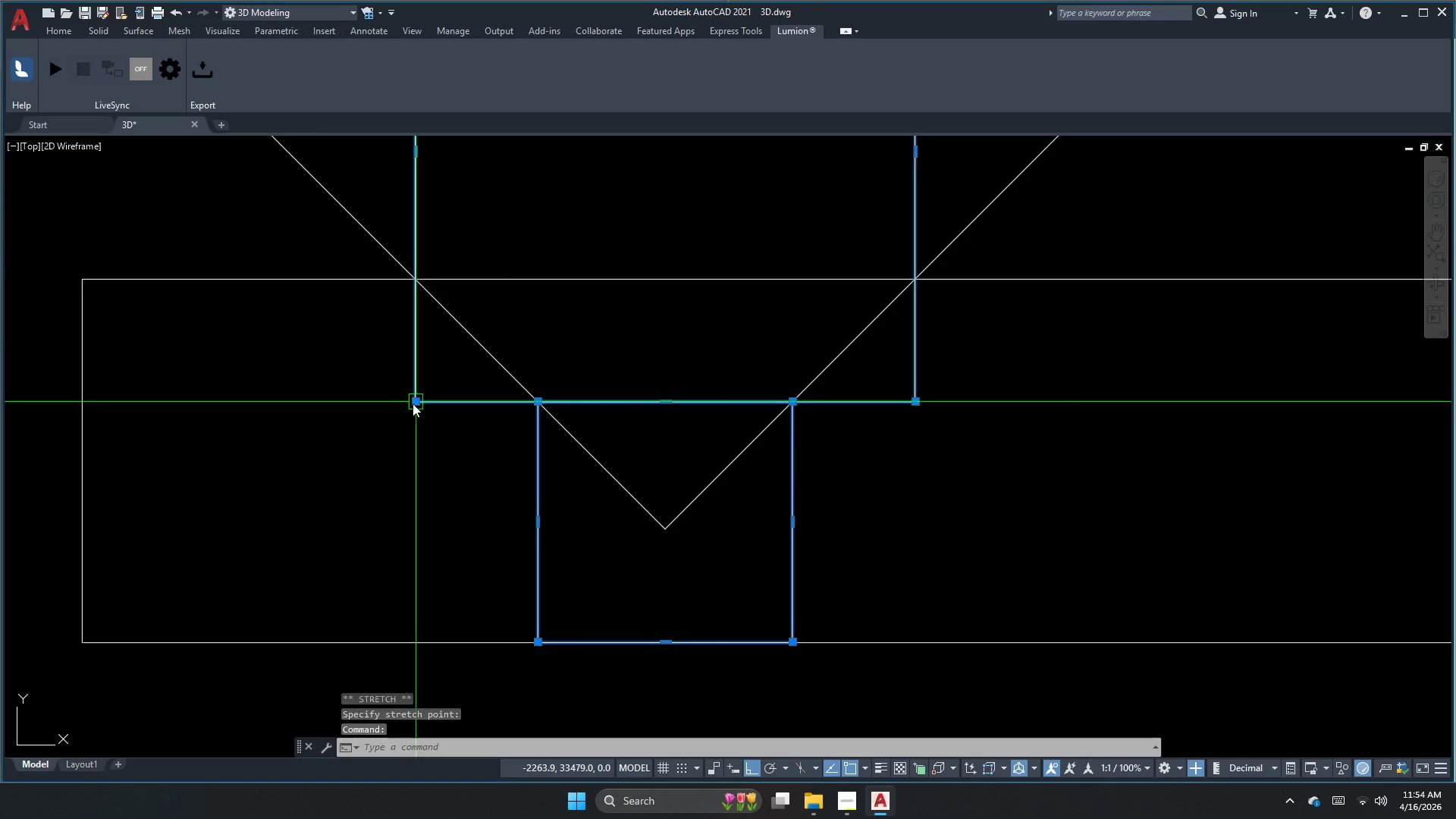 
left_click_drag(start_coordinate=[416, 403], to_coordinate=[423, 401])
 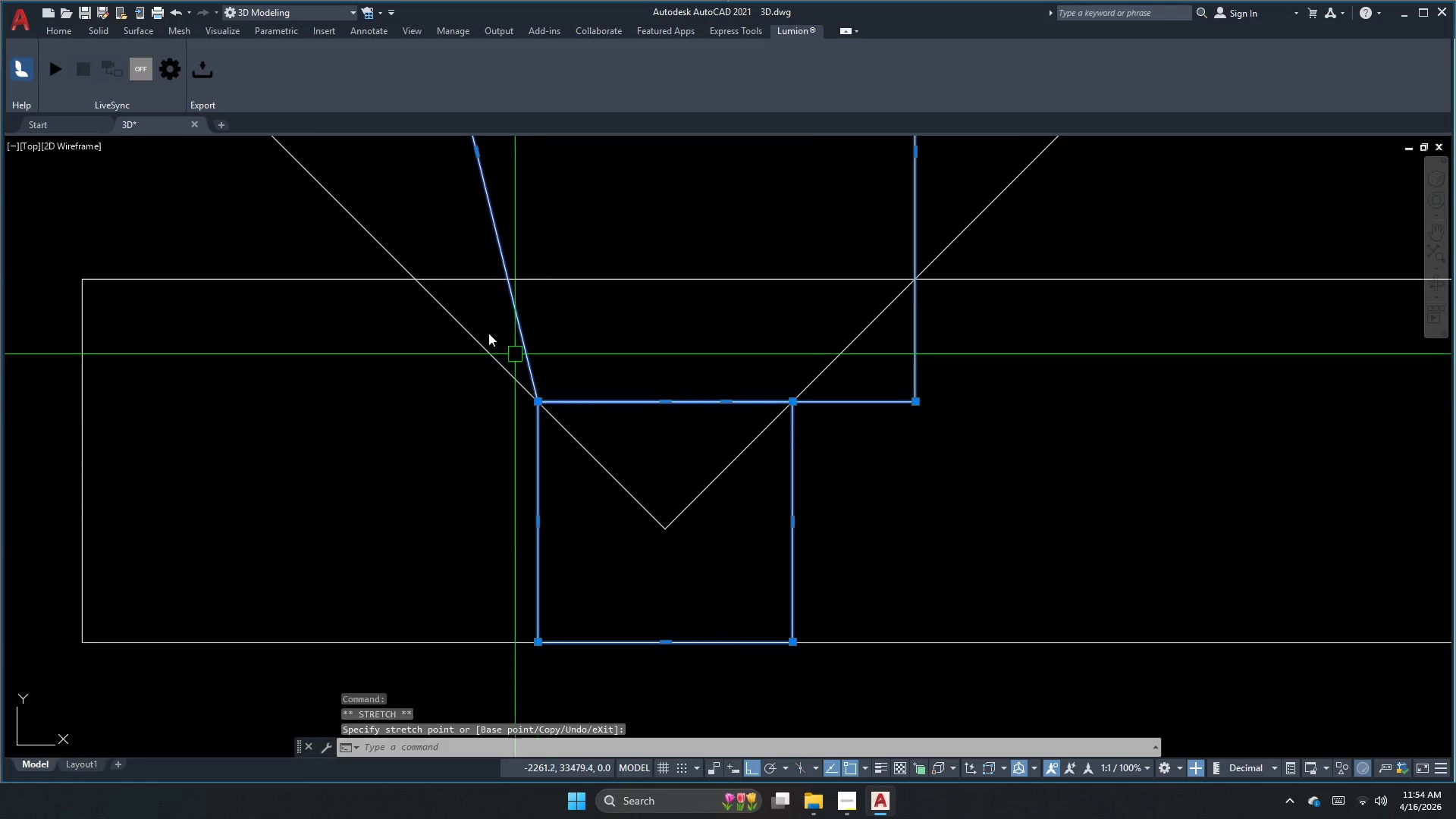 
scroll: coordinate [439, 435], scroll_direction: down, amount: 2.0
 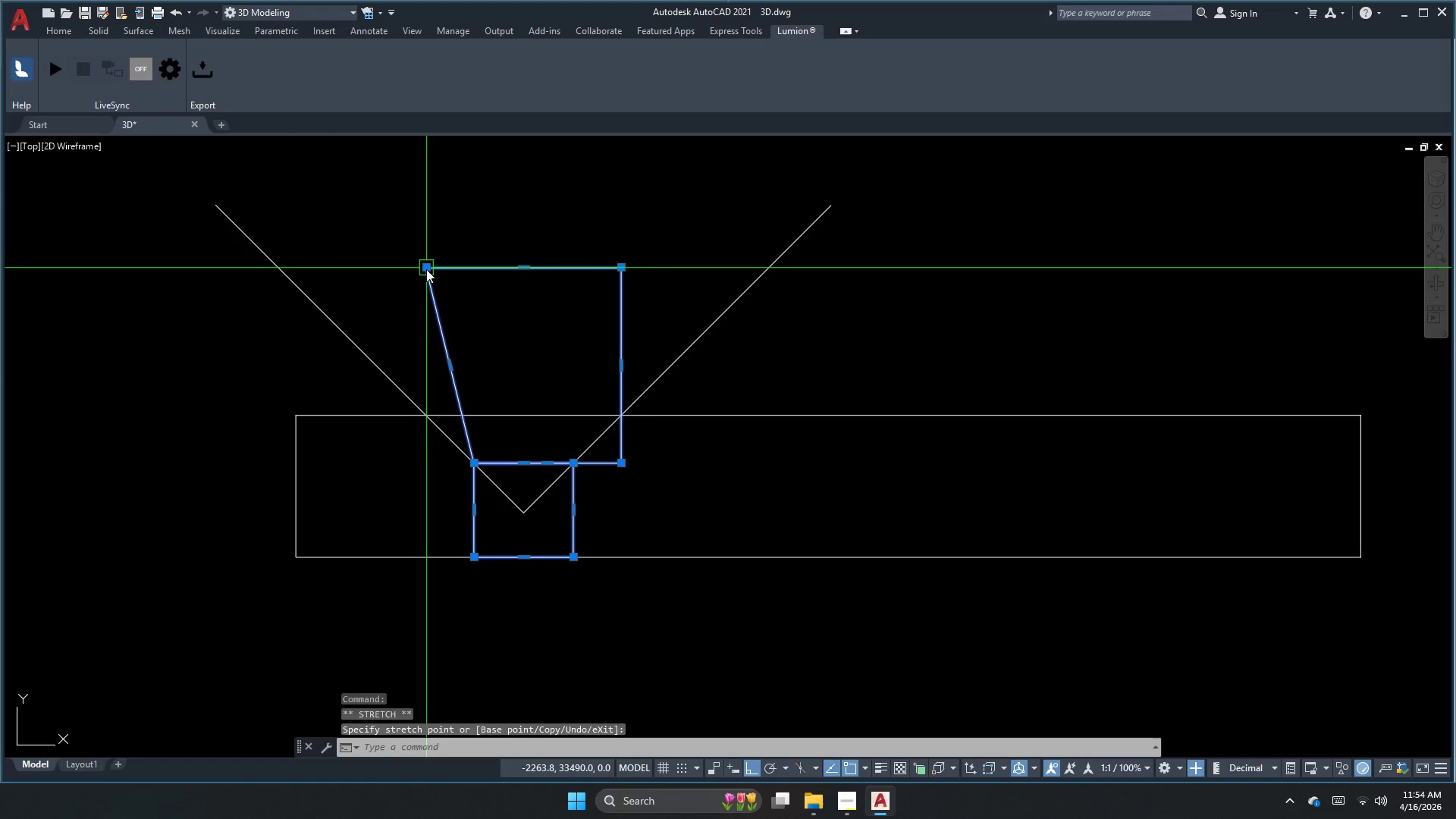 
key(Escape)
 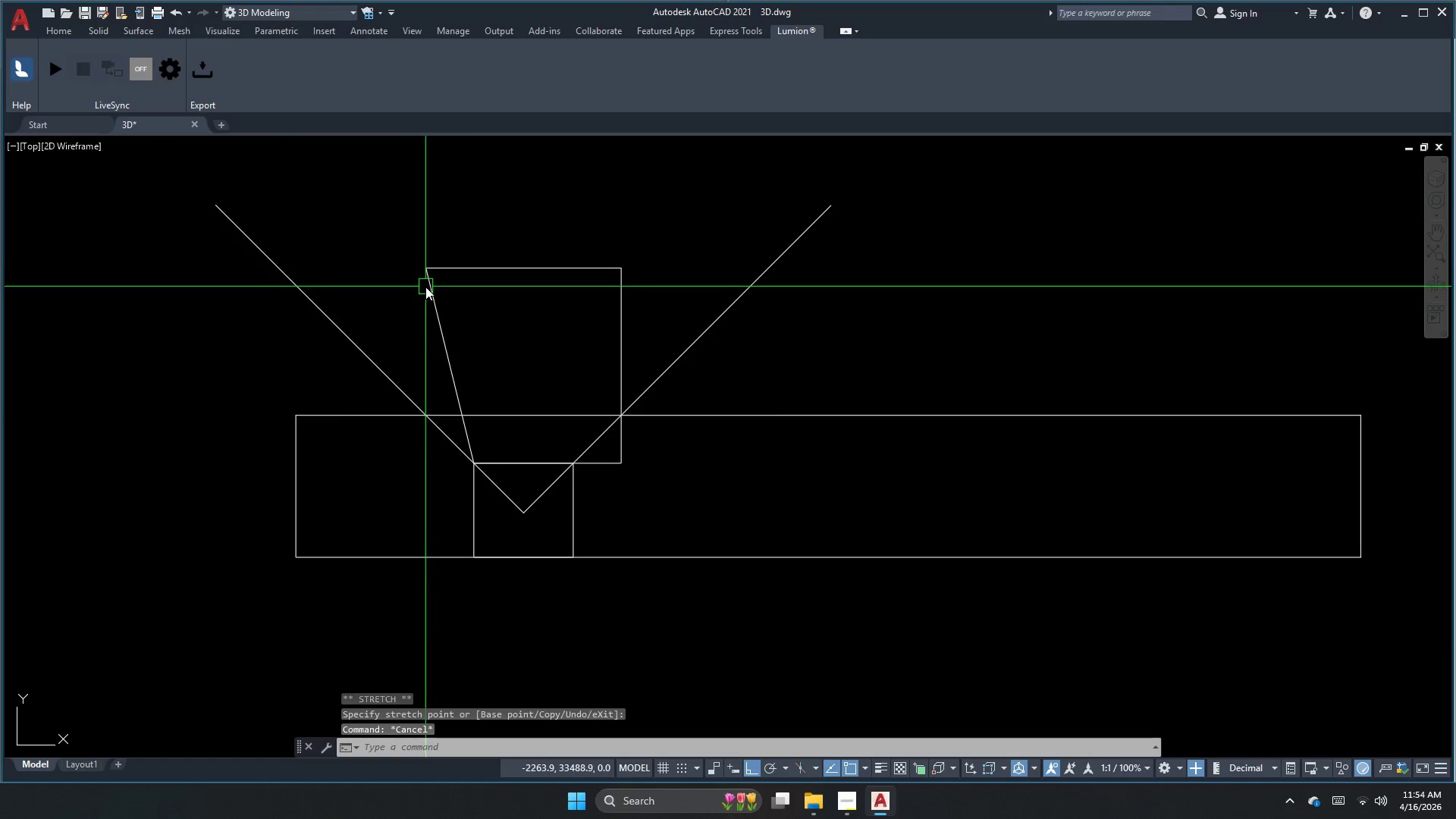 
key(Control+Z)
 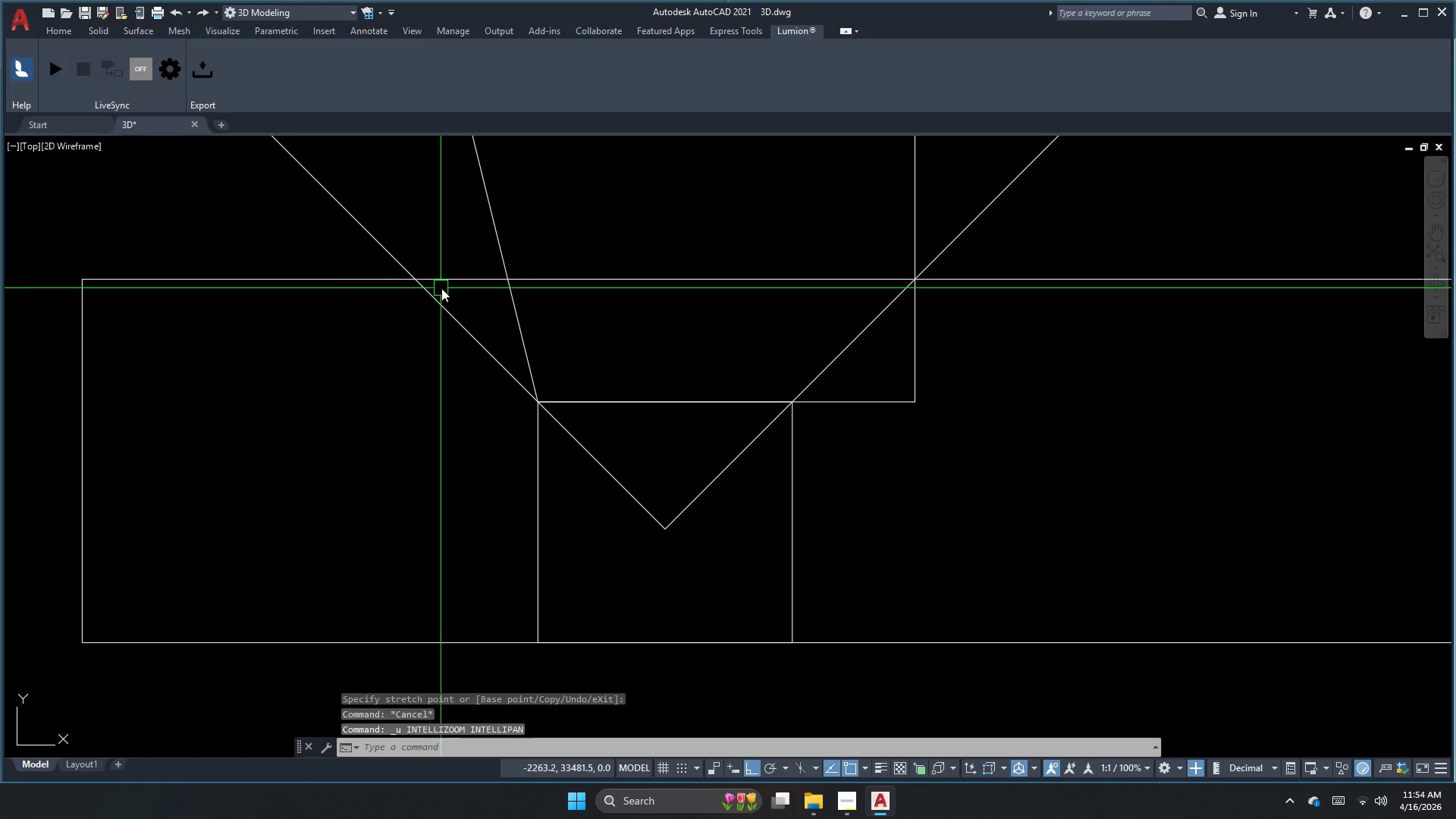 
key(Control+Z)
 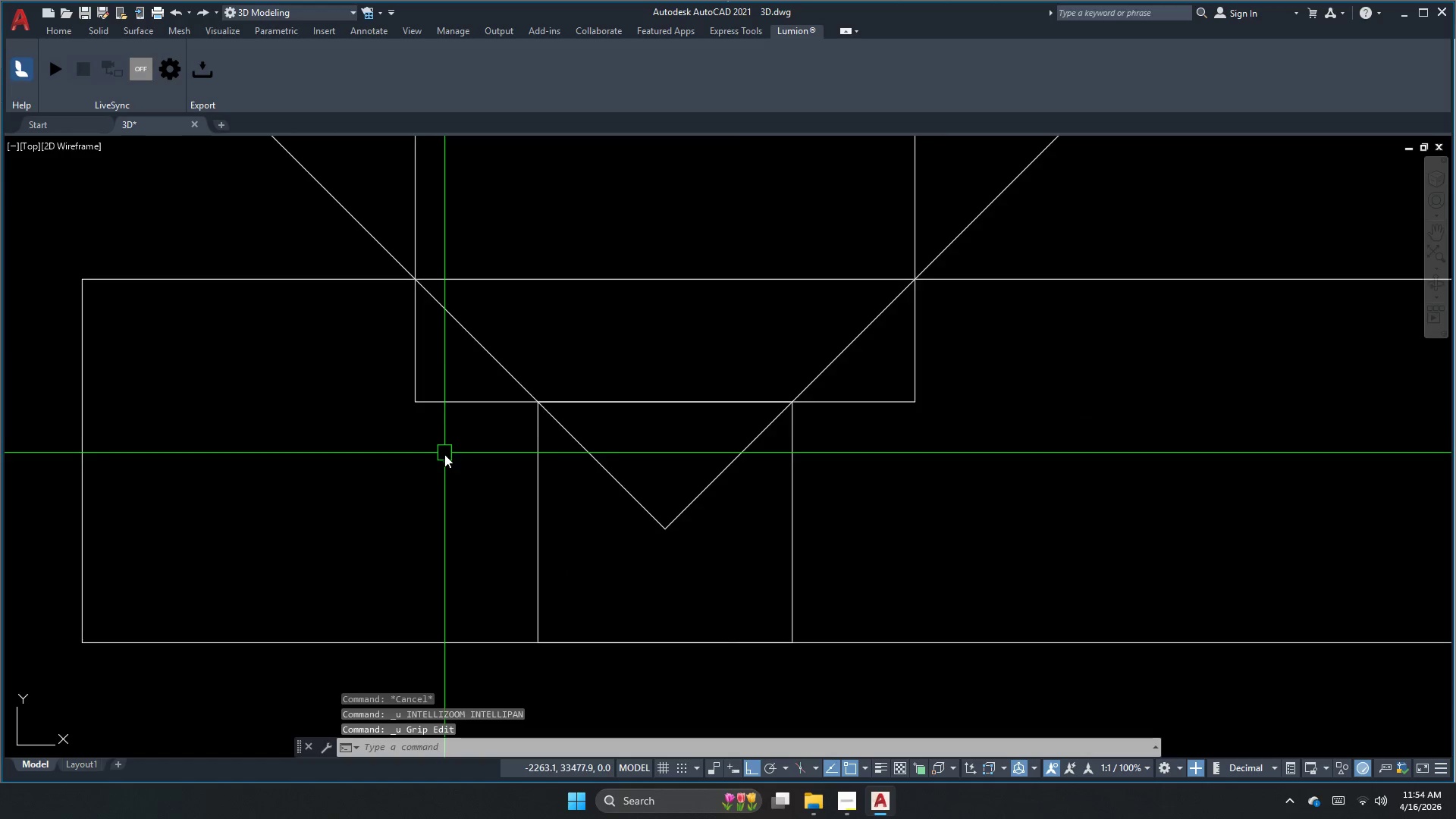 
scroll: coordinate [445, 458], scroll_direction: down, amount: 1.0
 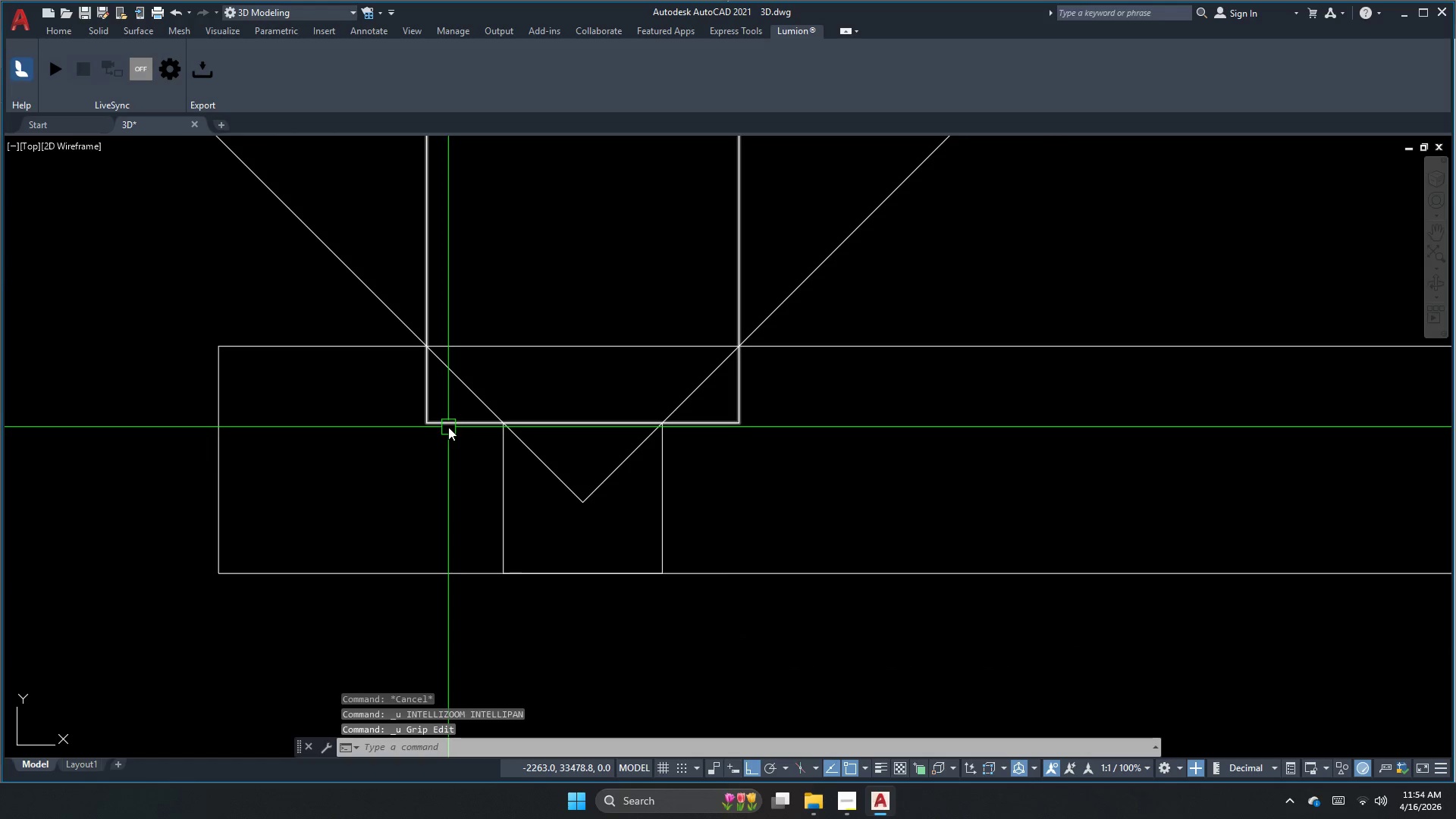 
left_click([448, 424])
 